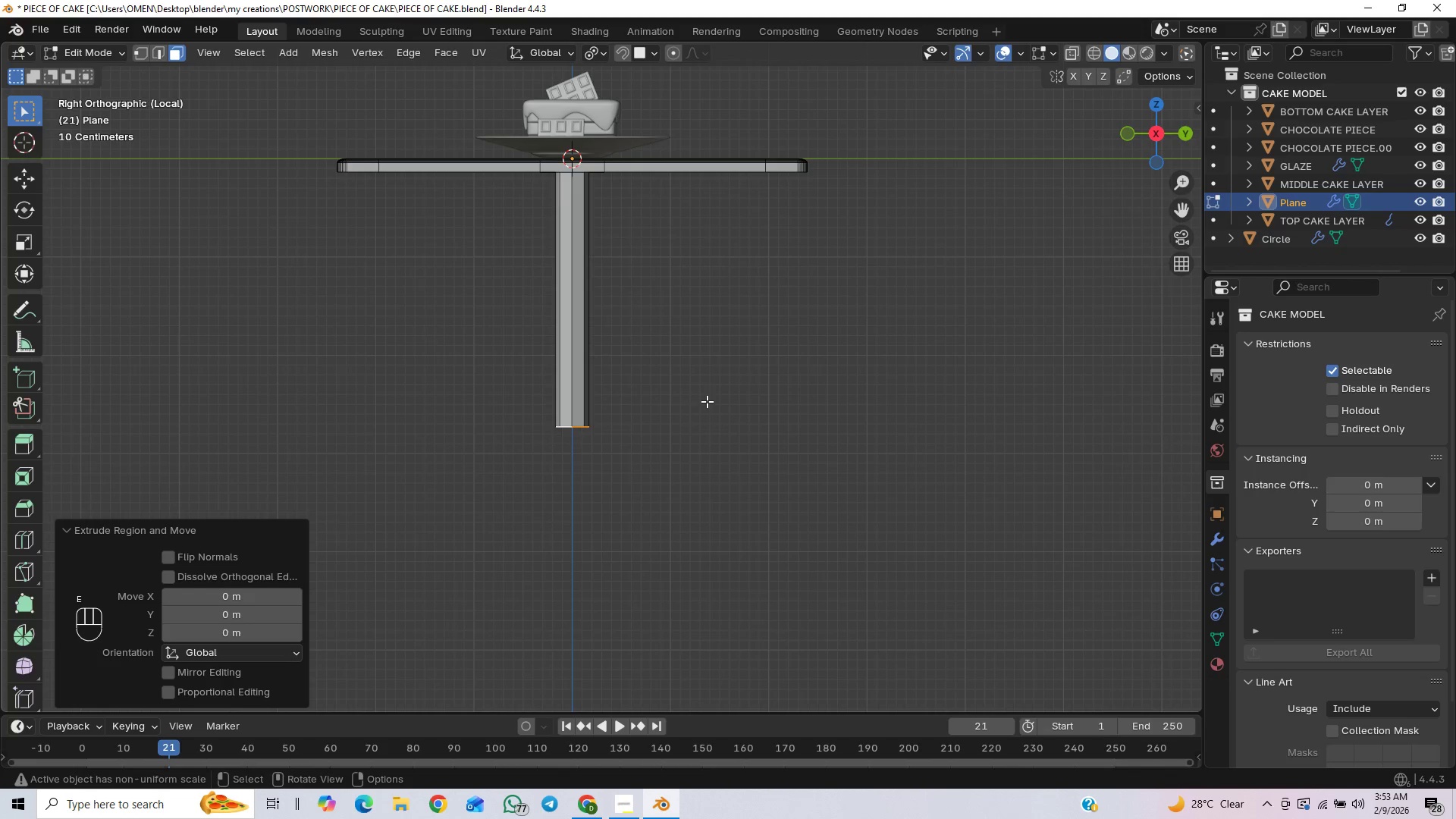 
key(S)
 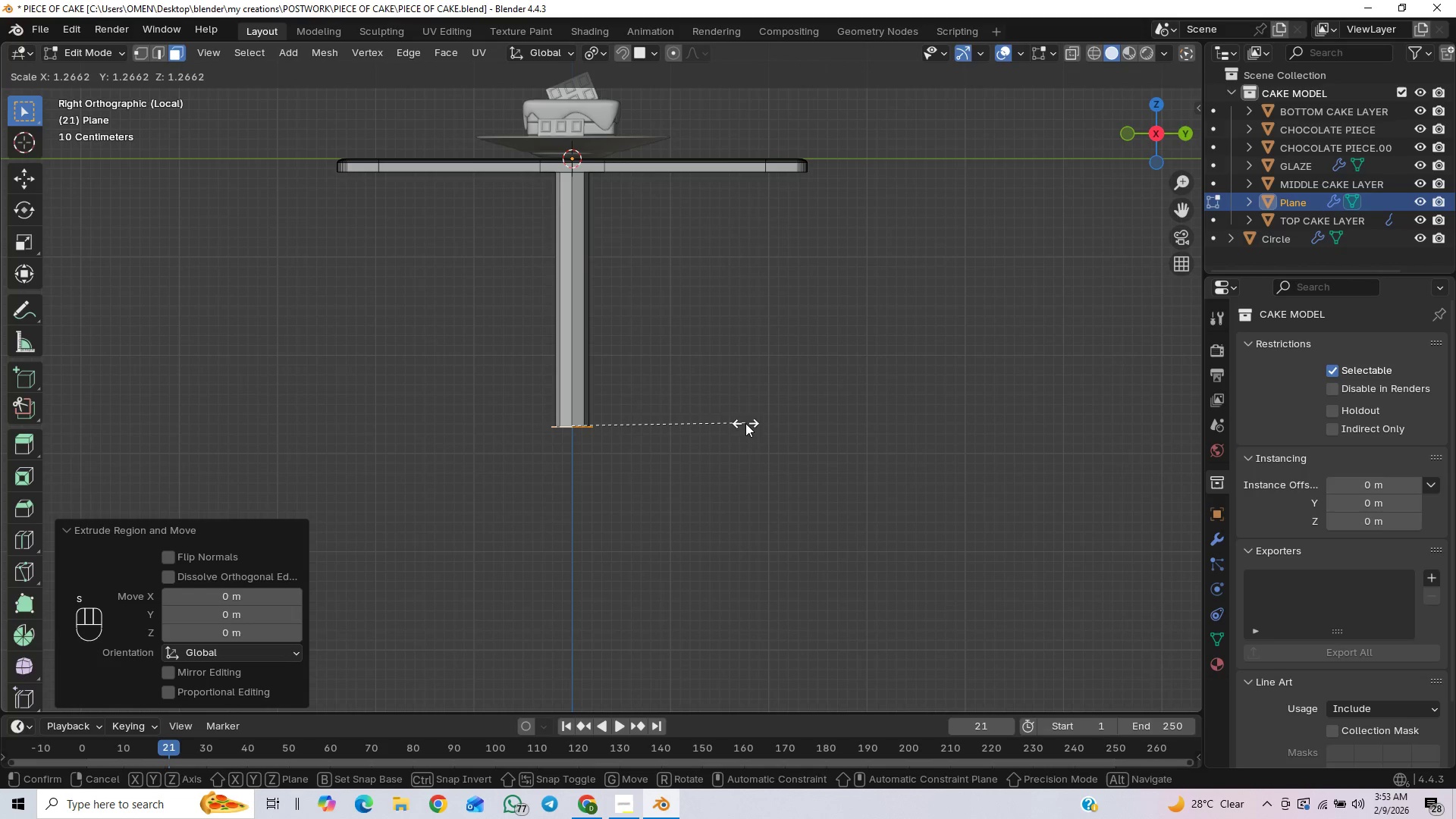 
left_click([745, 423])
 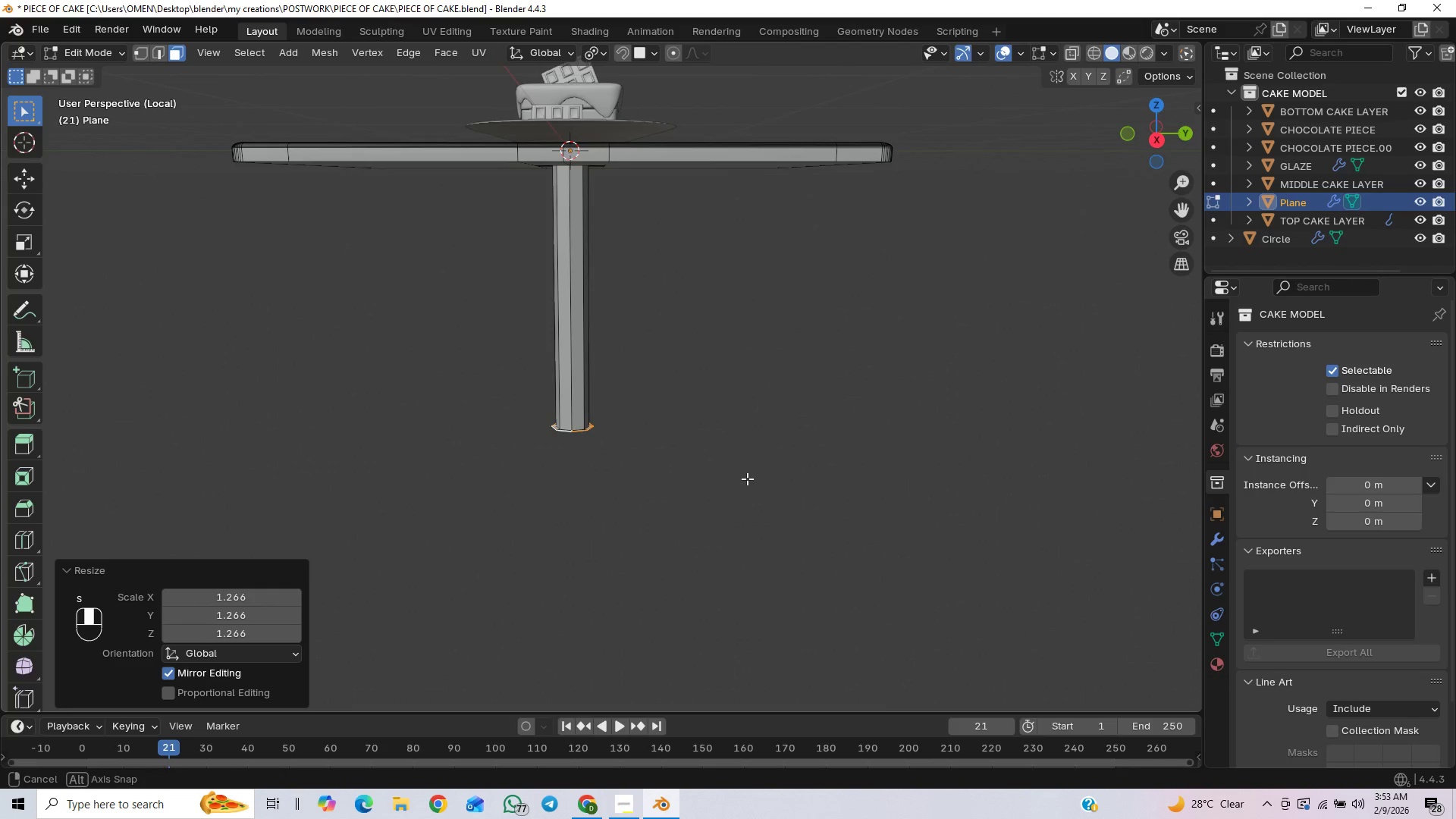 
scroll: coordinate [748, 473], scroll_direction: up, amount: 2.0
 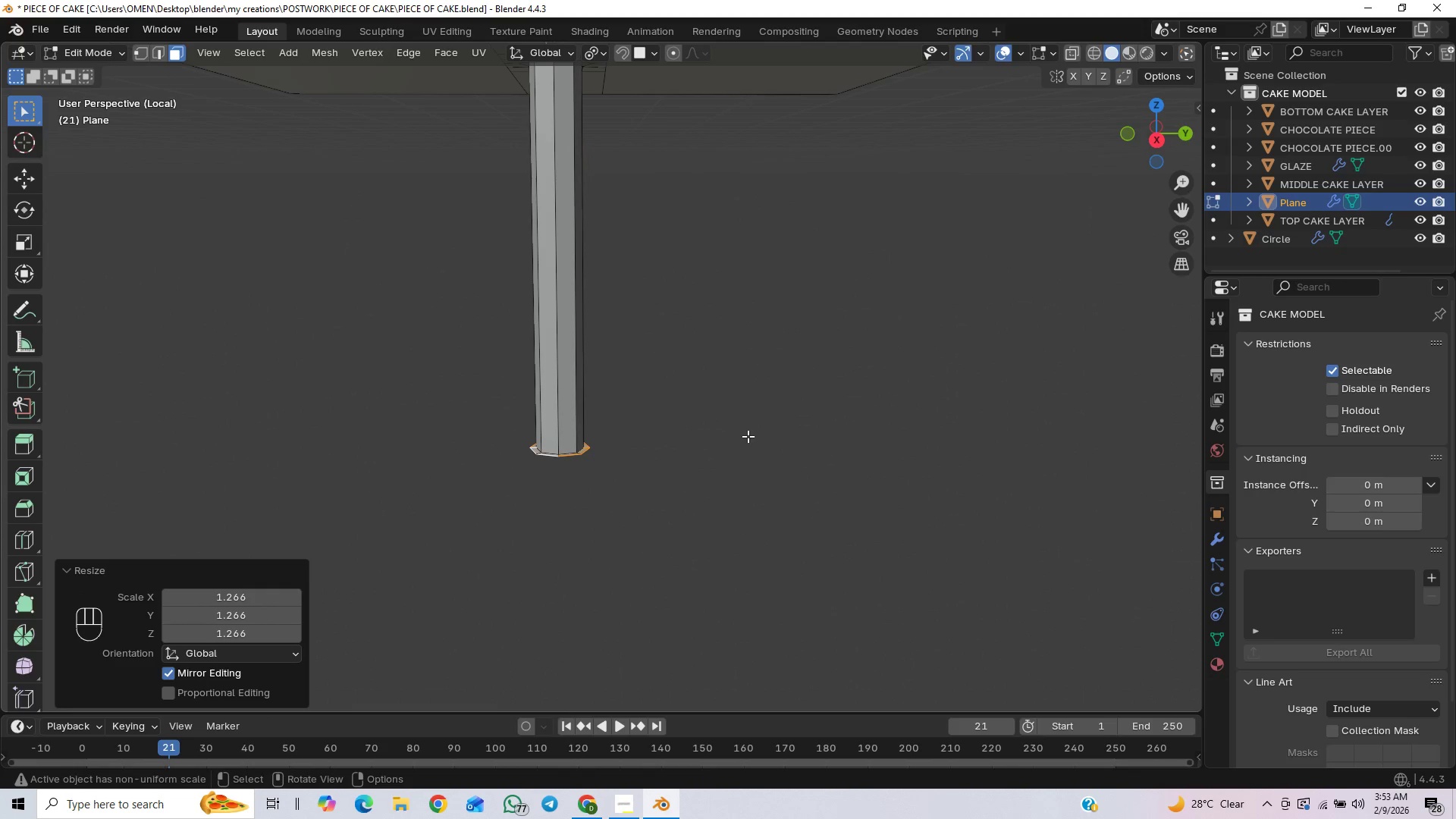 
key(E)
 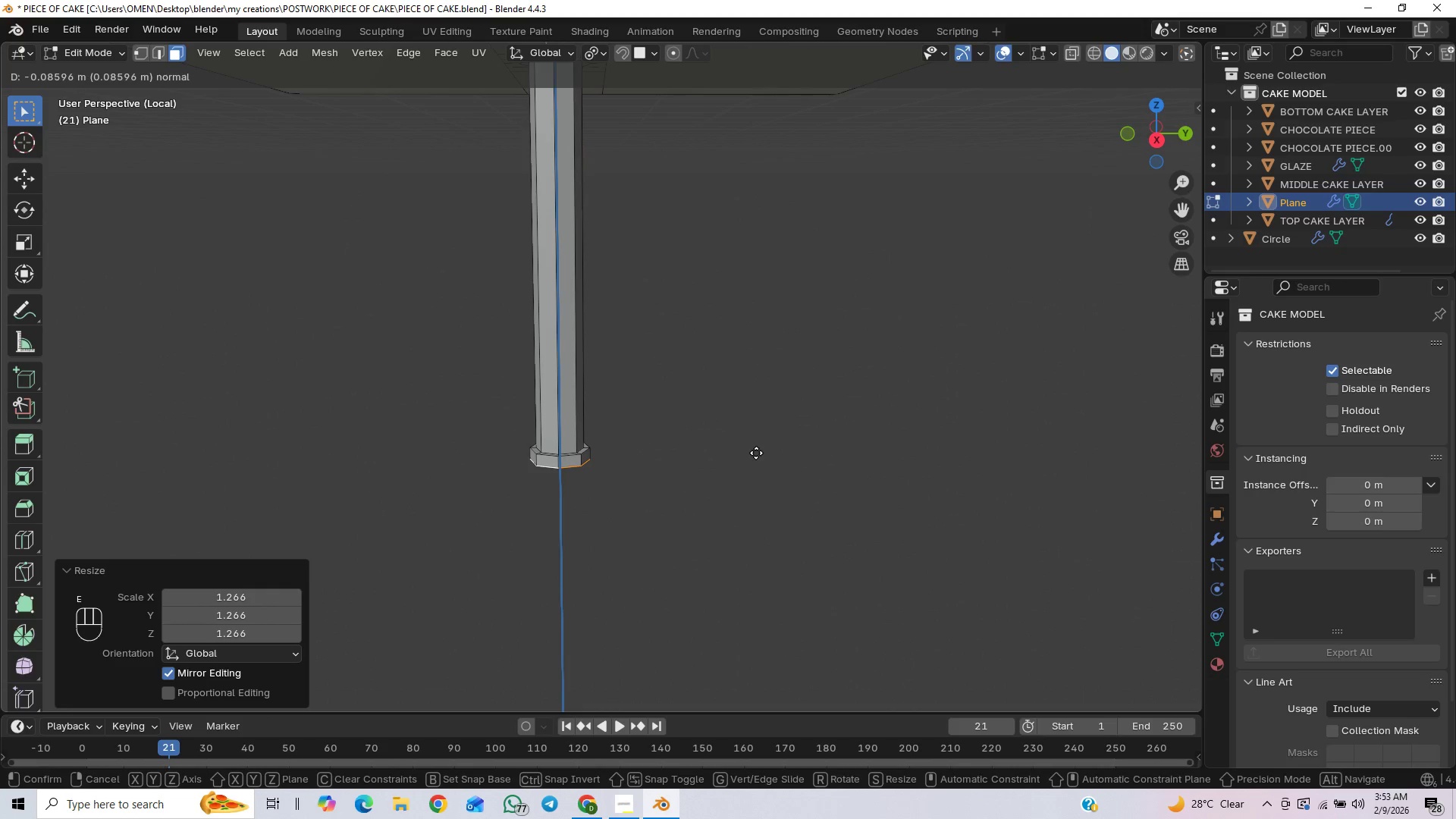 
left_click([756, 453])
 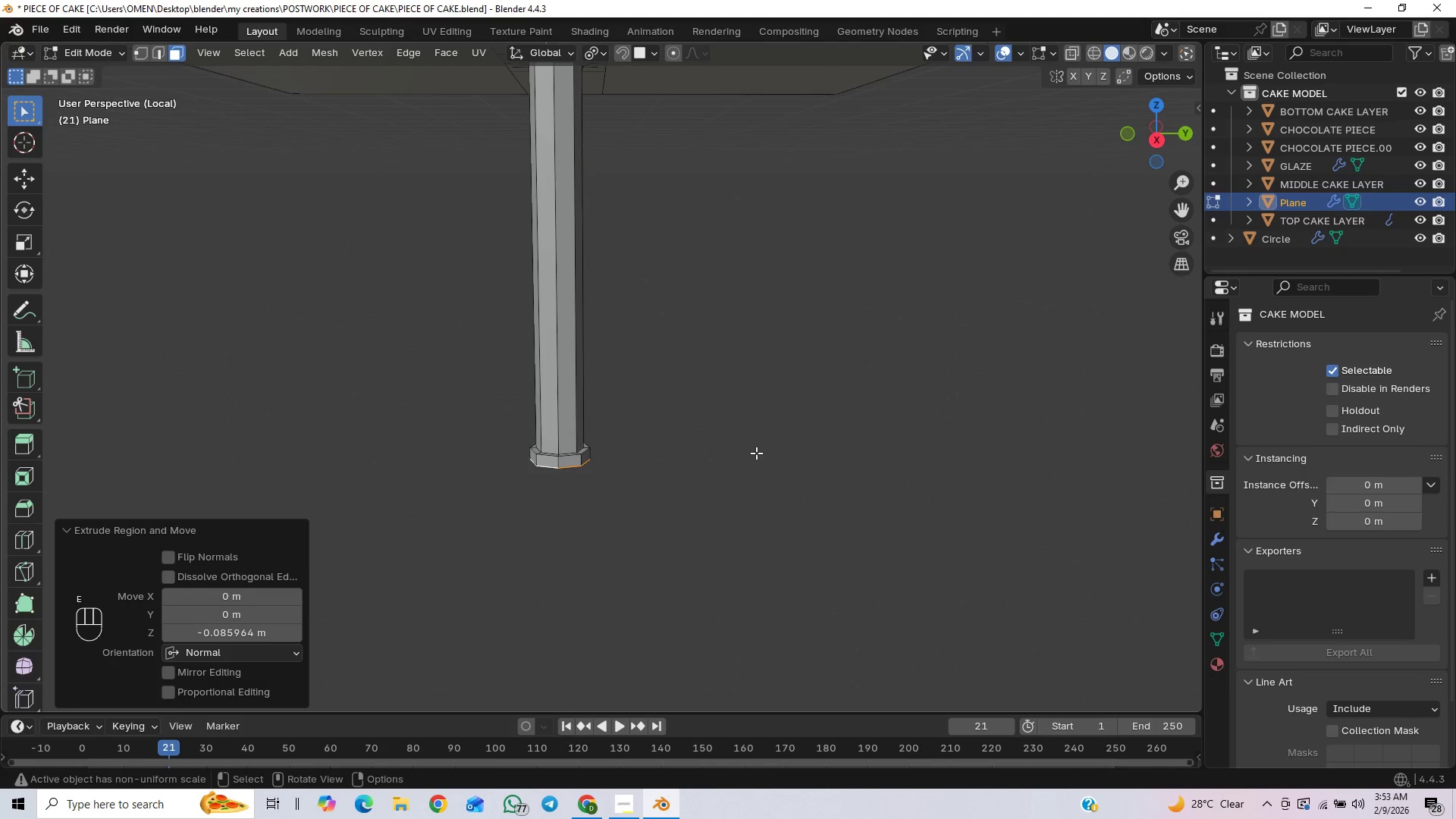 
key(S)
 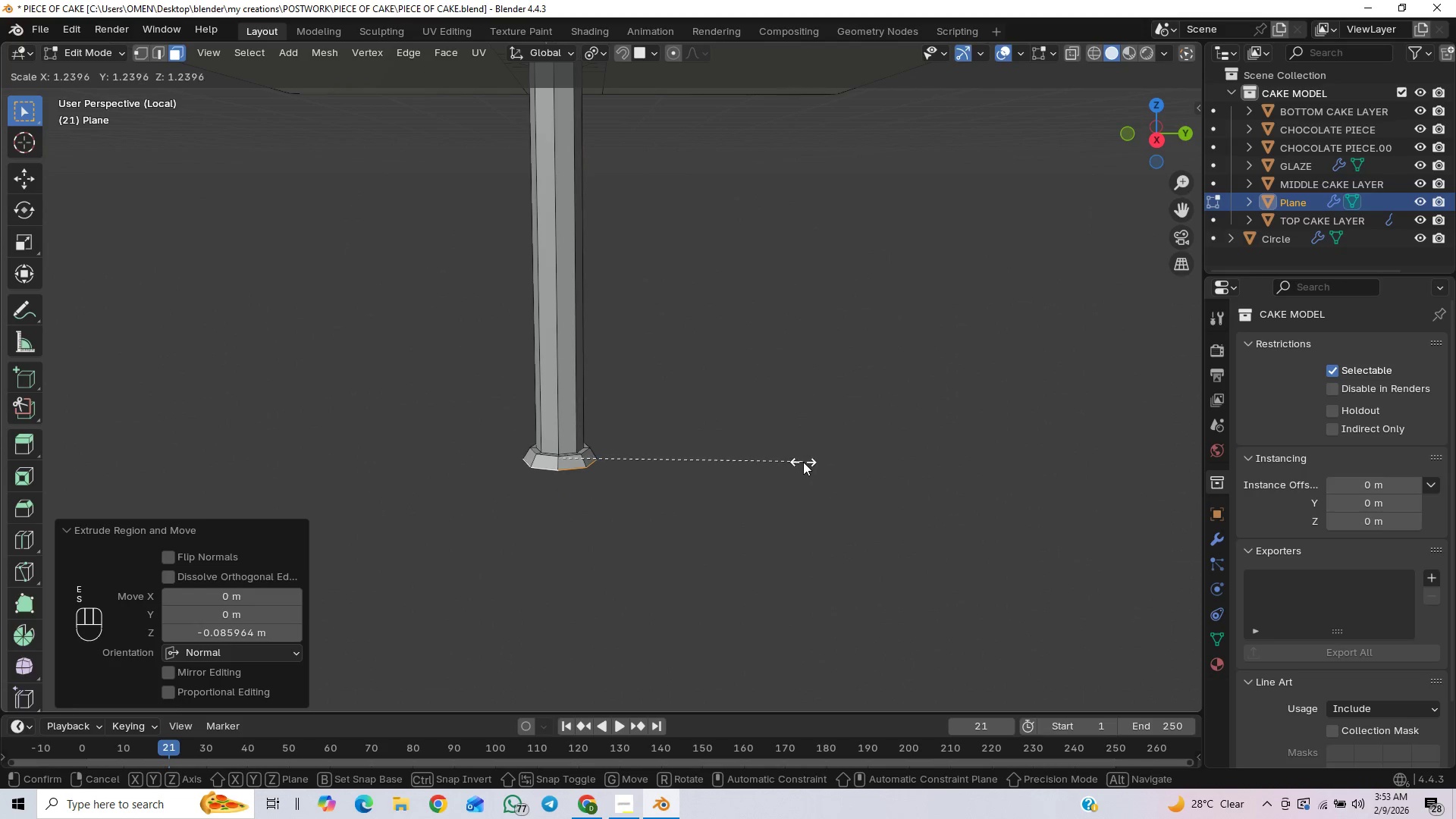 
left_click([803, 462])
 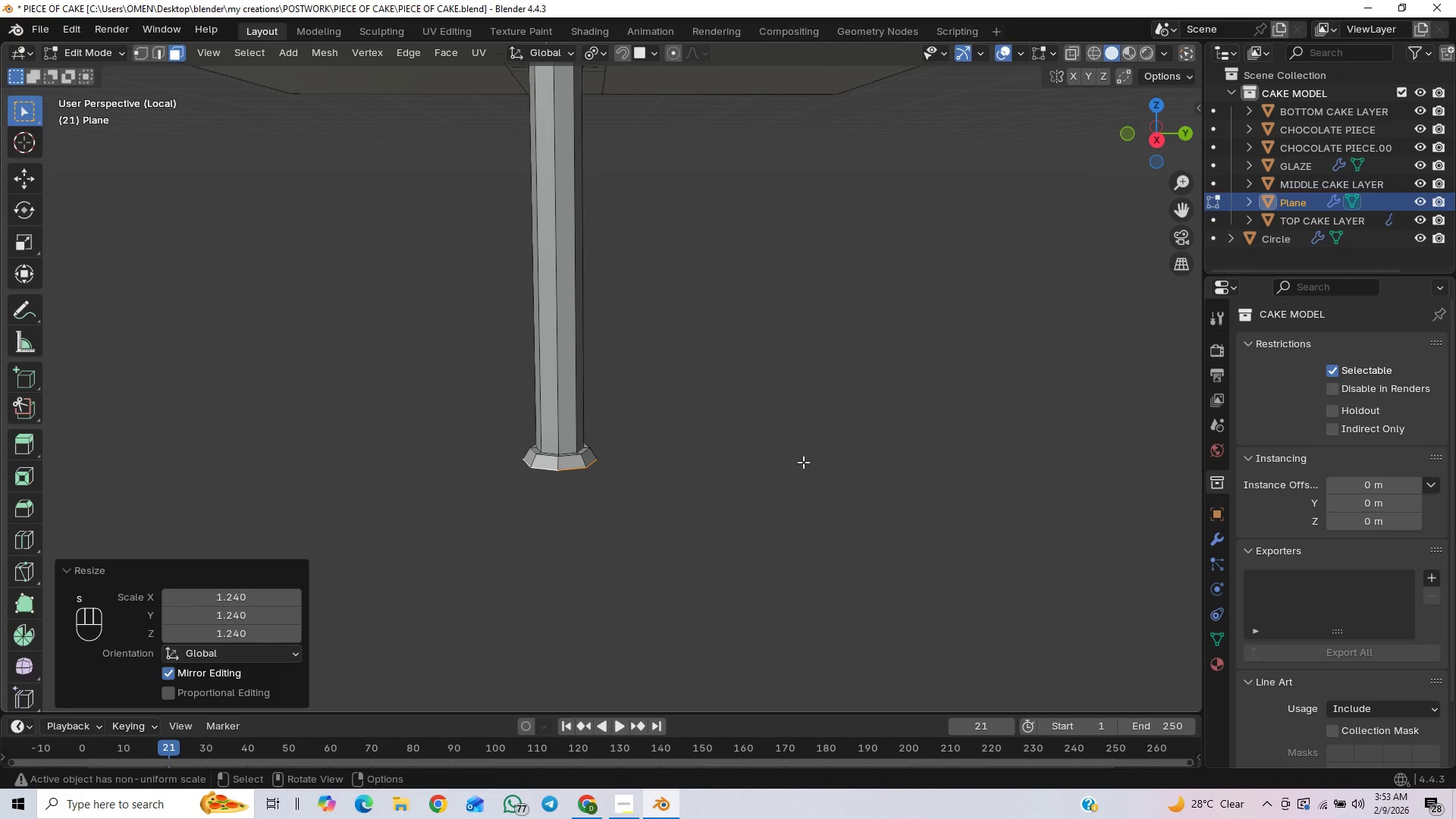 
key(E)
 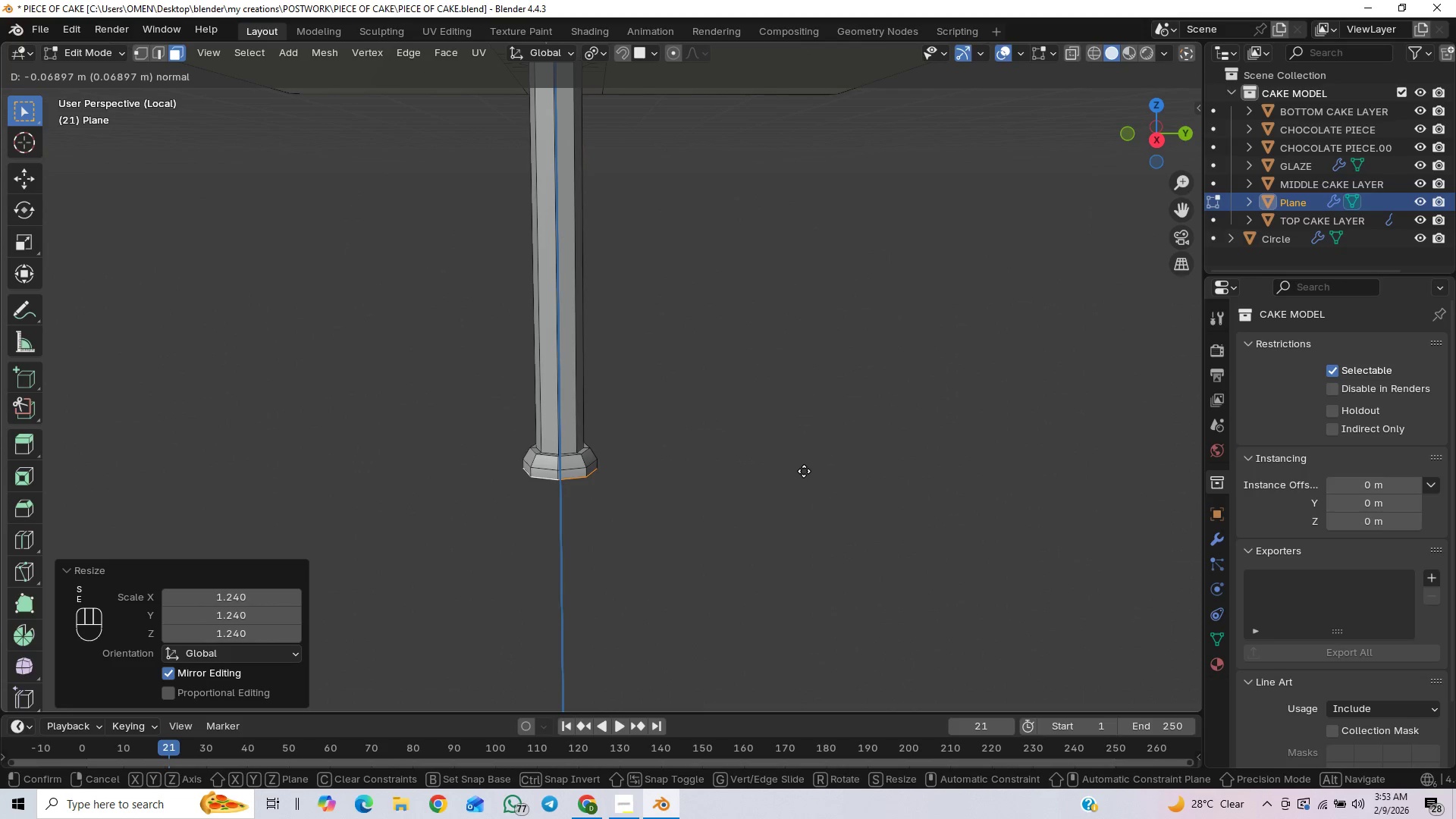 
left_click([804, 471])
 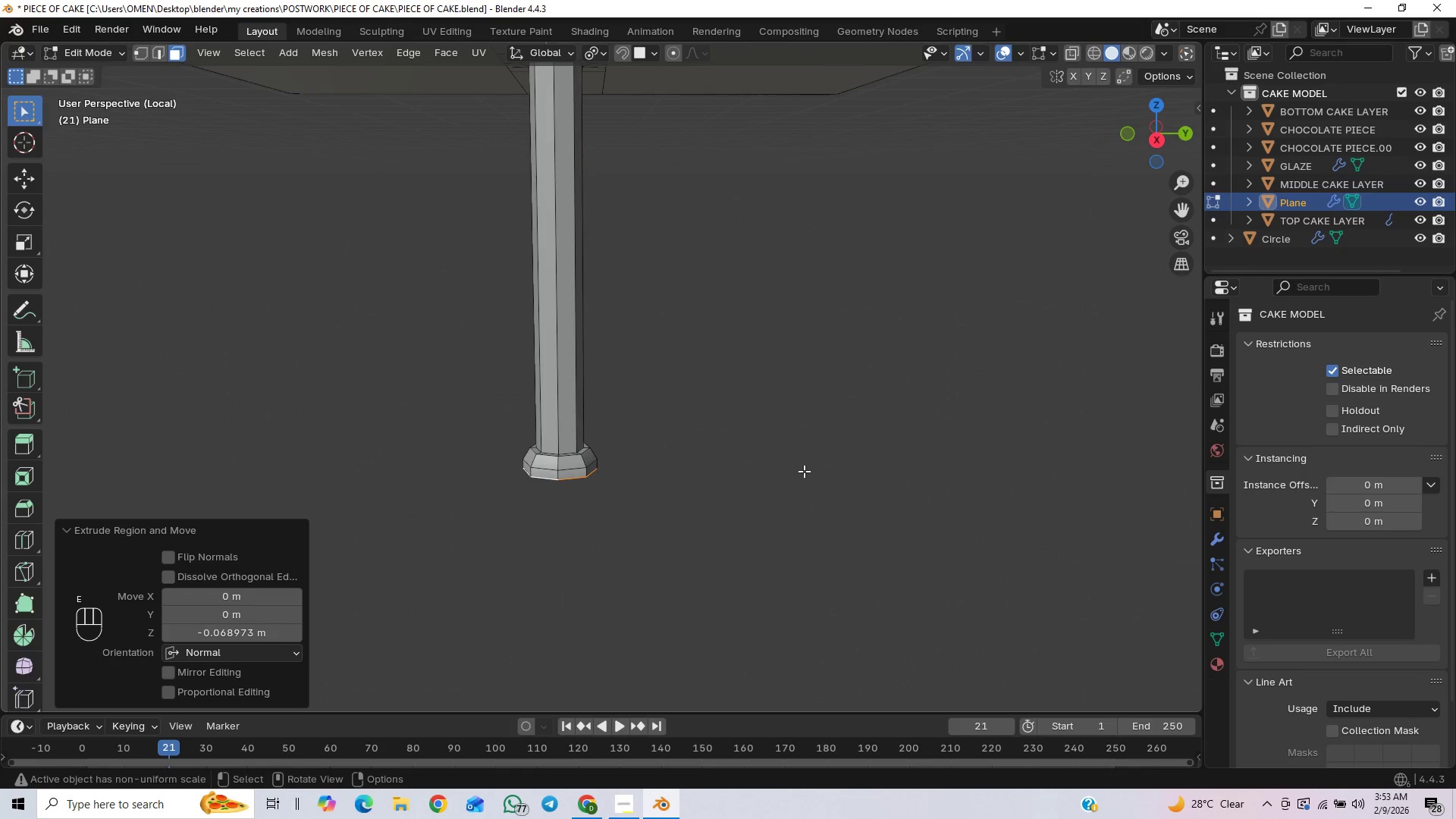 
key(S)
 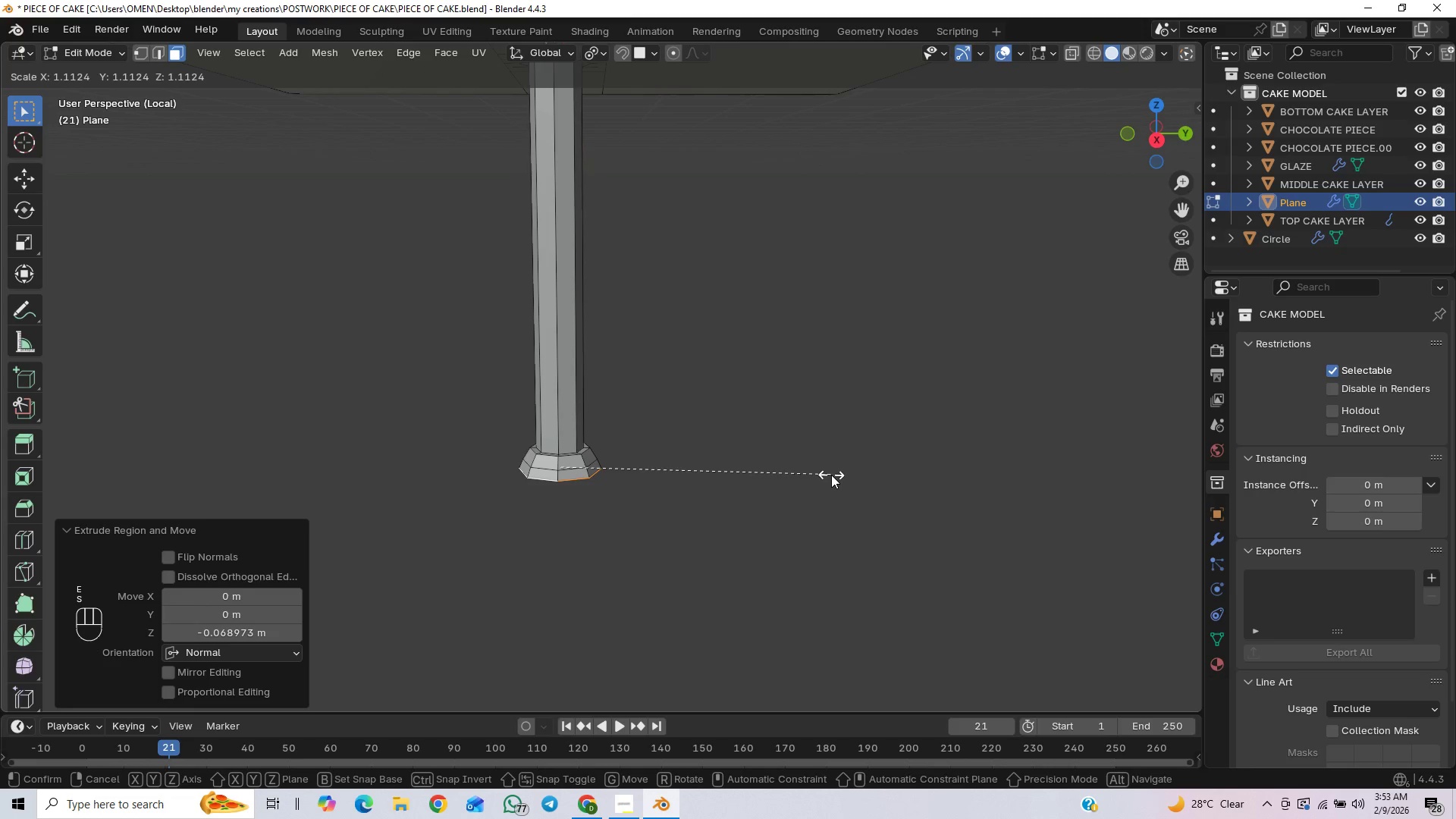 
left_click([831, 475])
 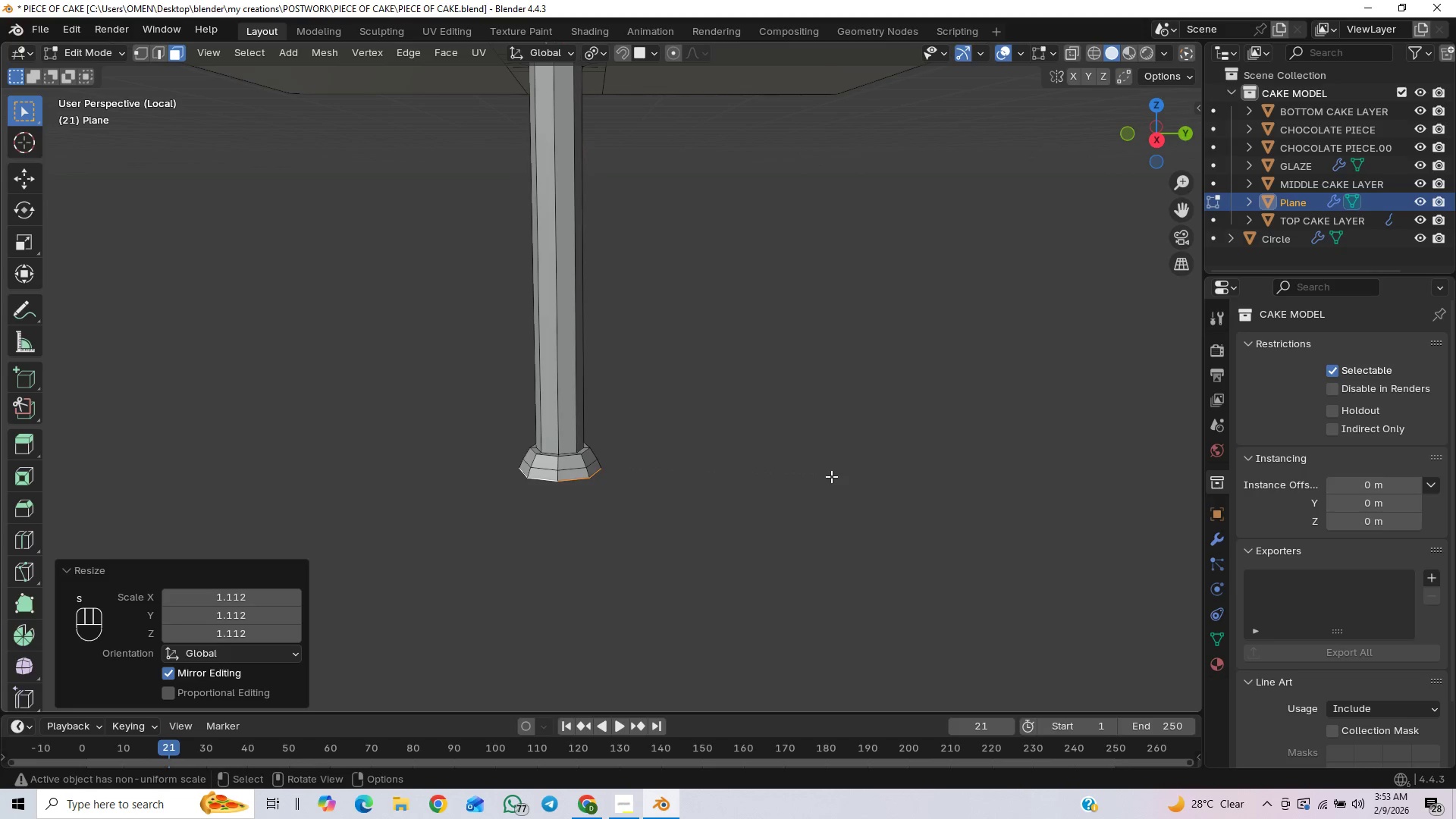 
key(E)
 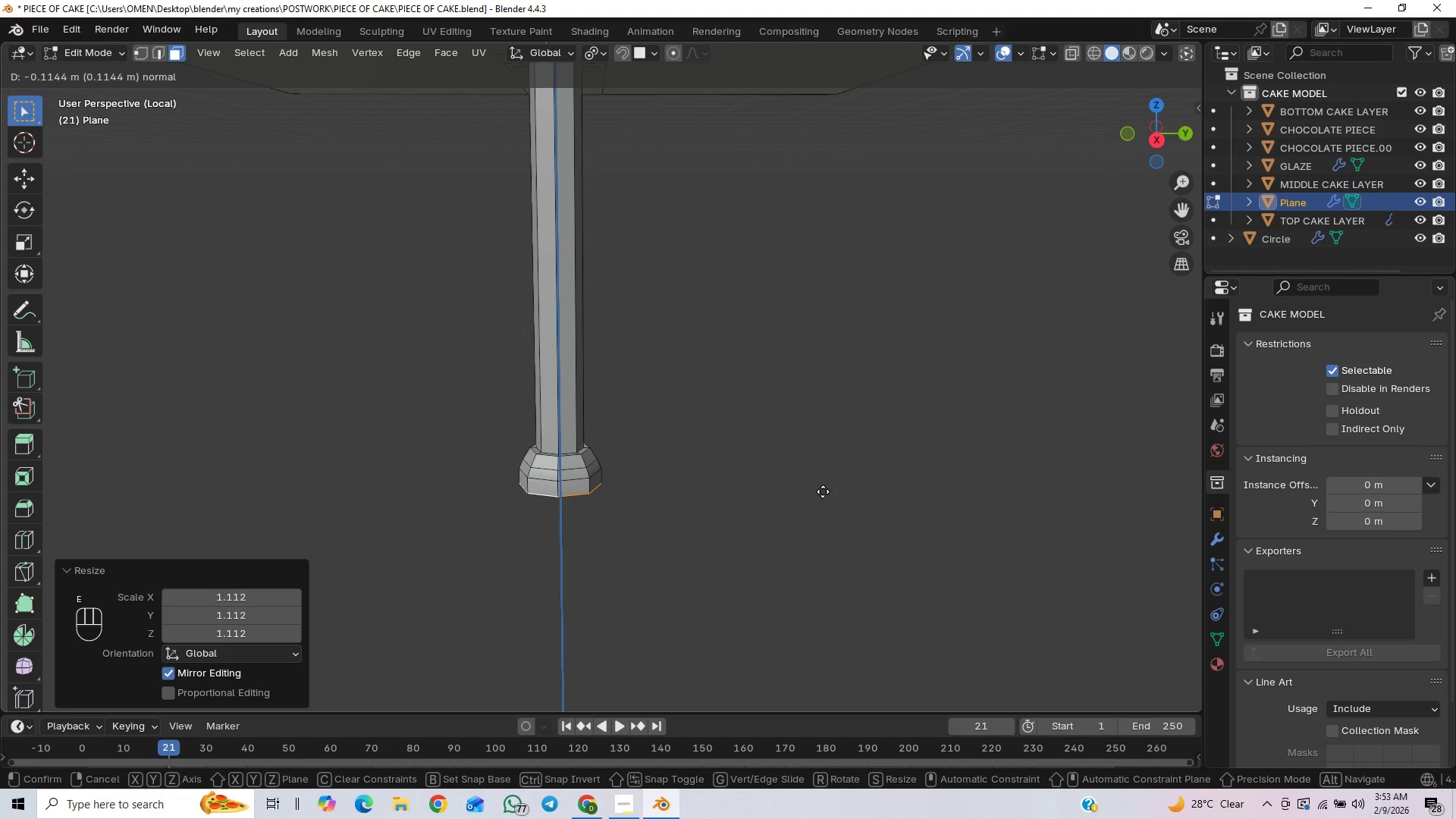 
left_click([823, 491])
 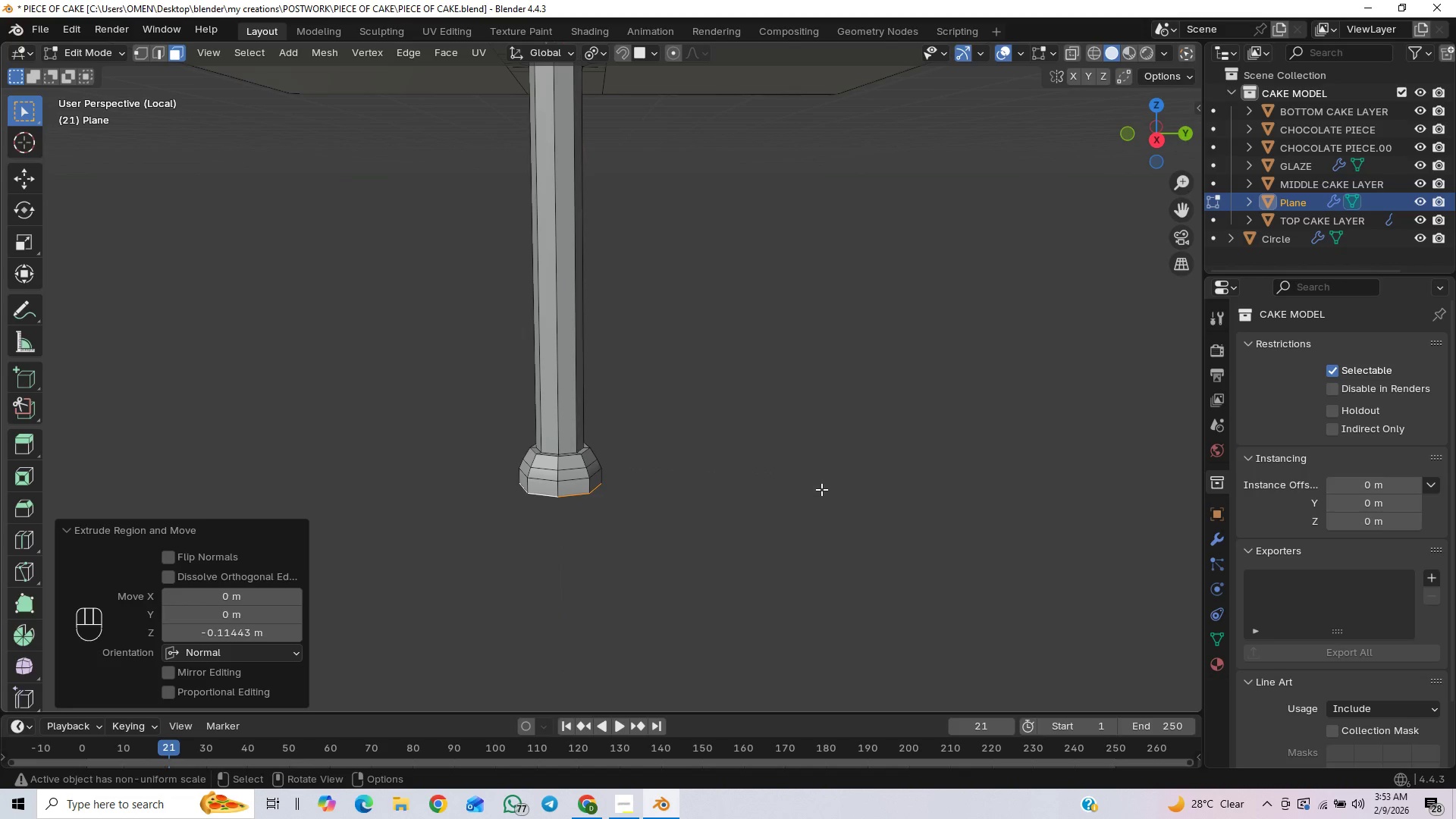 
type(es)
 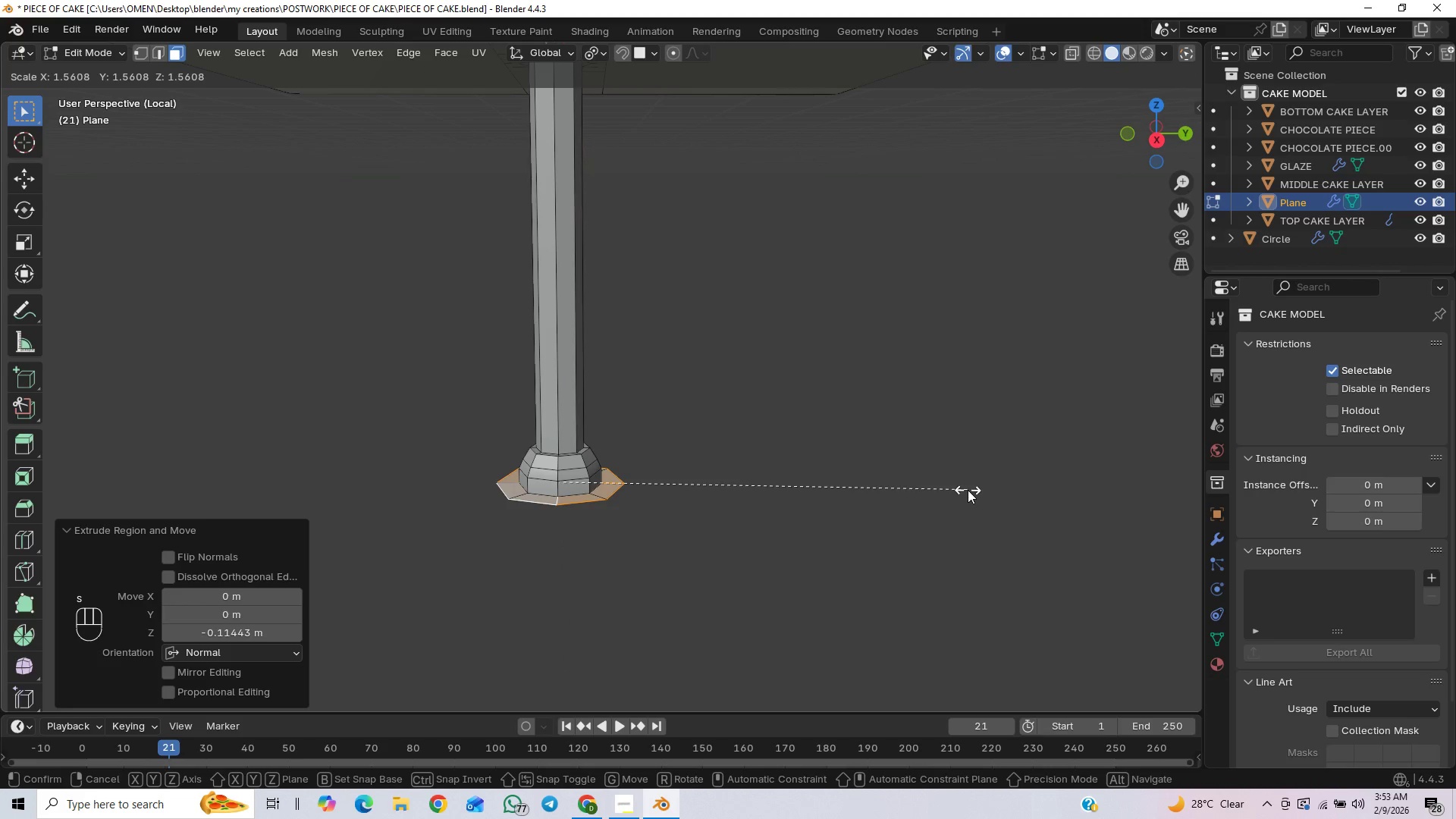 
type(ezz)
 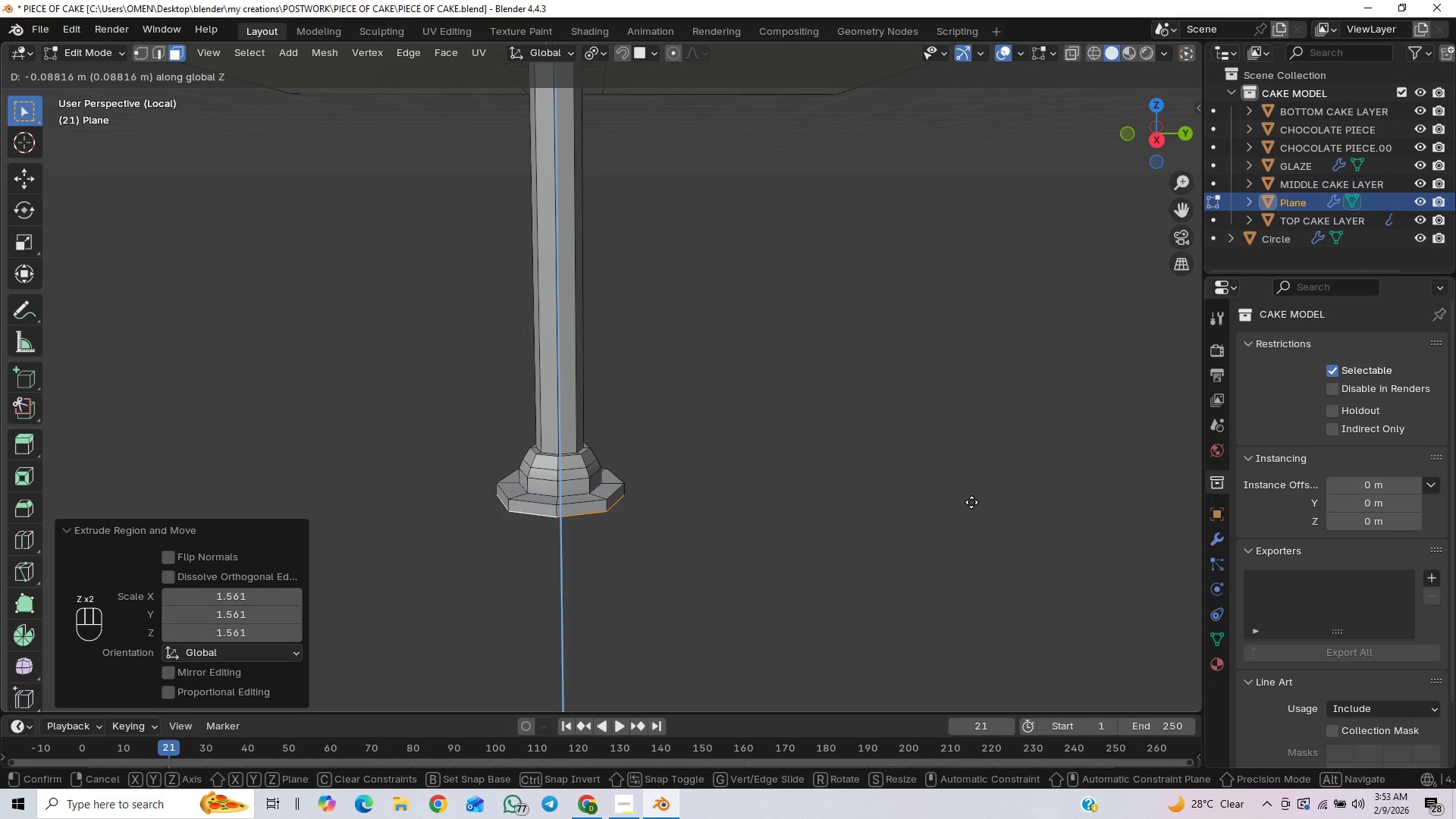 
left_click([971, 502])
 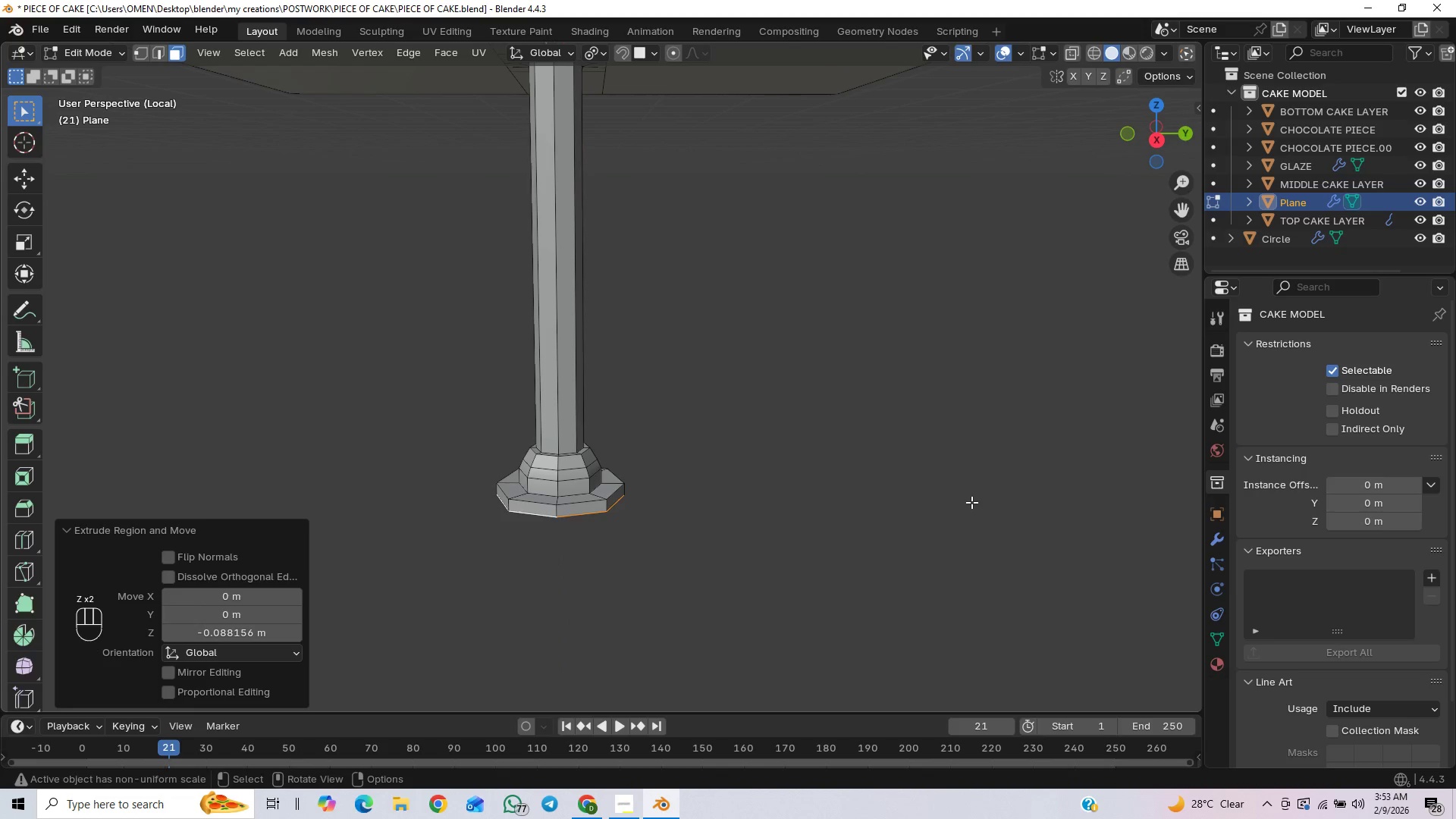 
key(Control+B)
 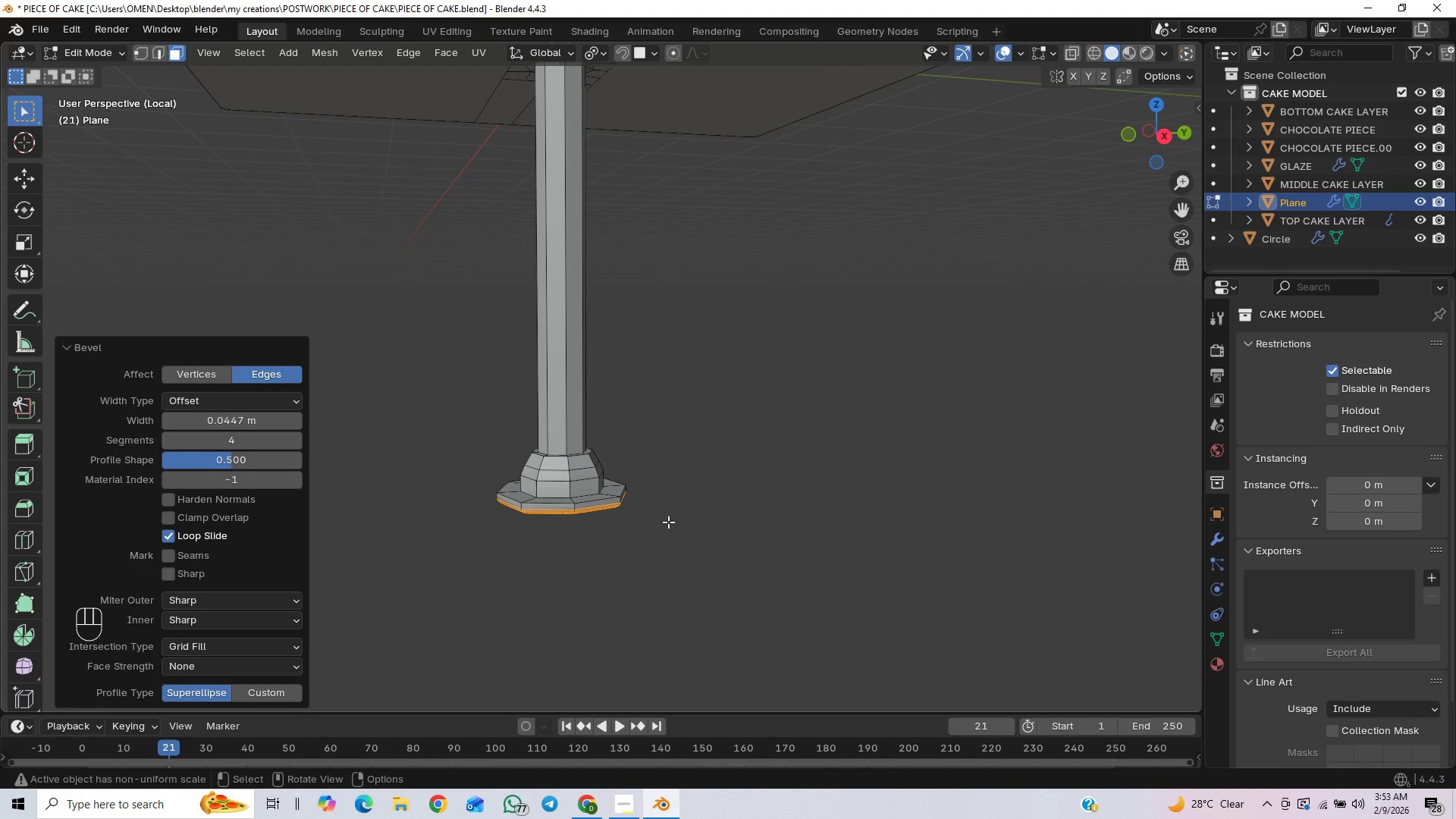 
wait(5.34)
 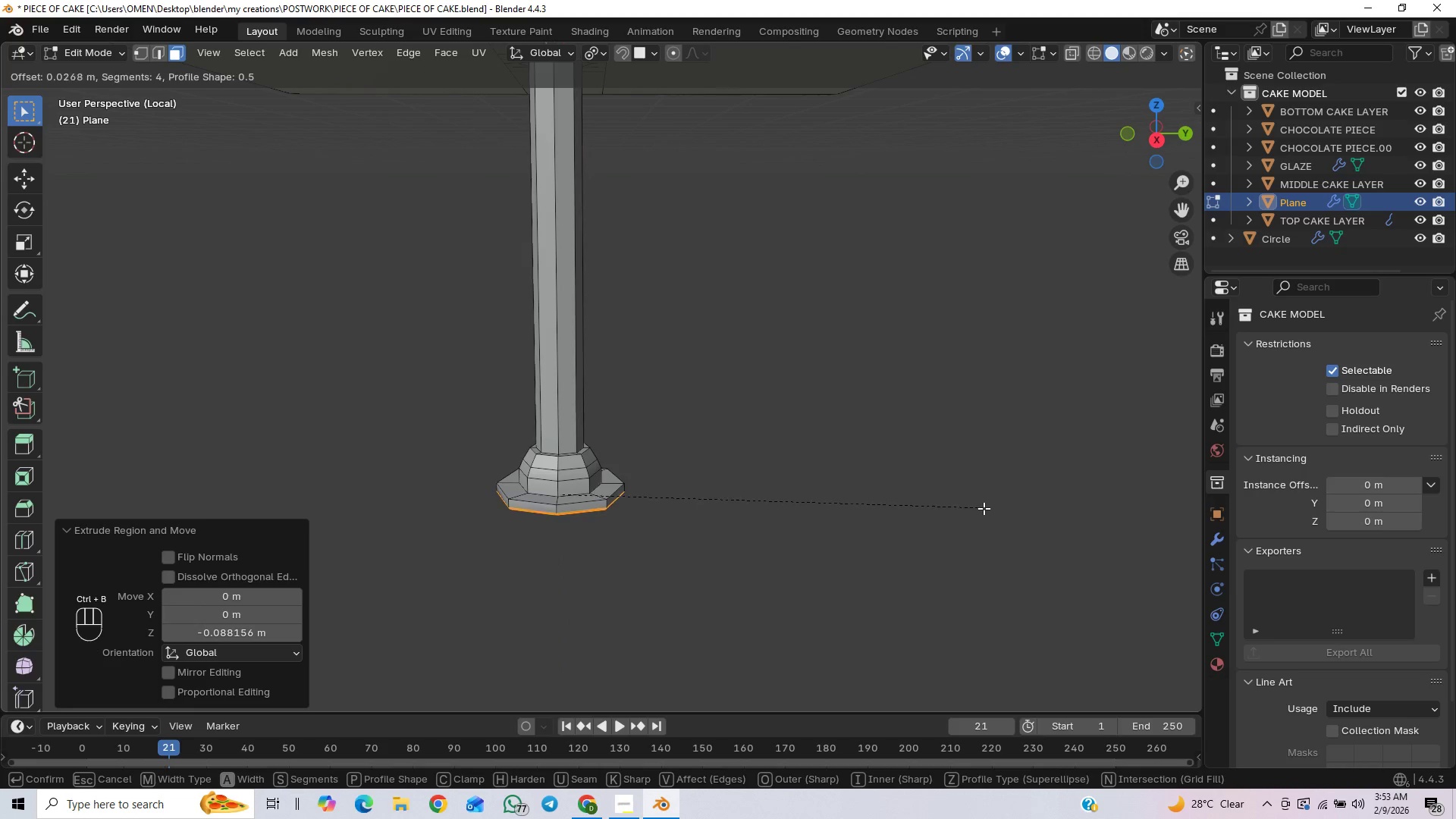 
left_click([598, 502])
 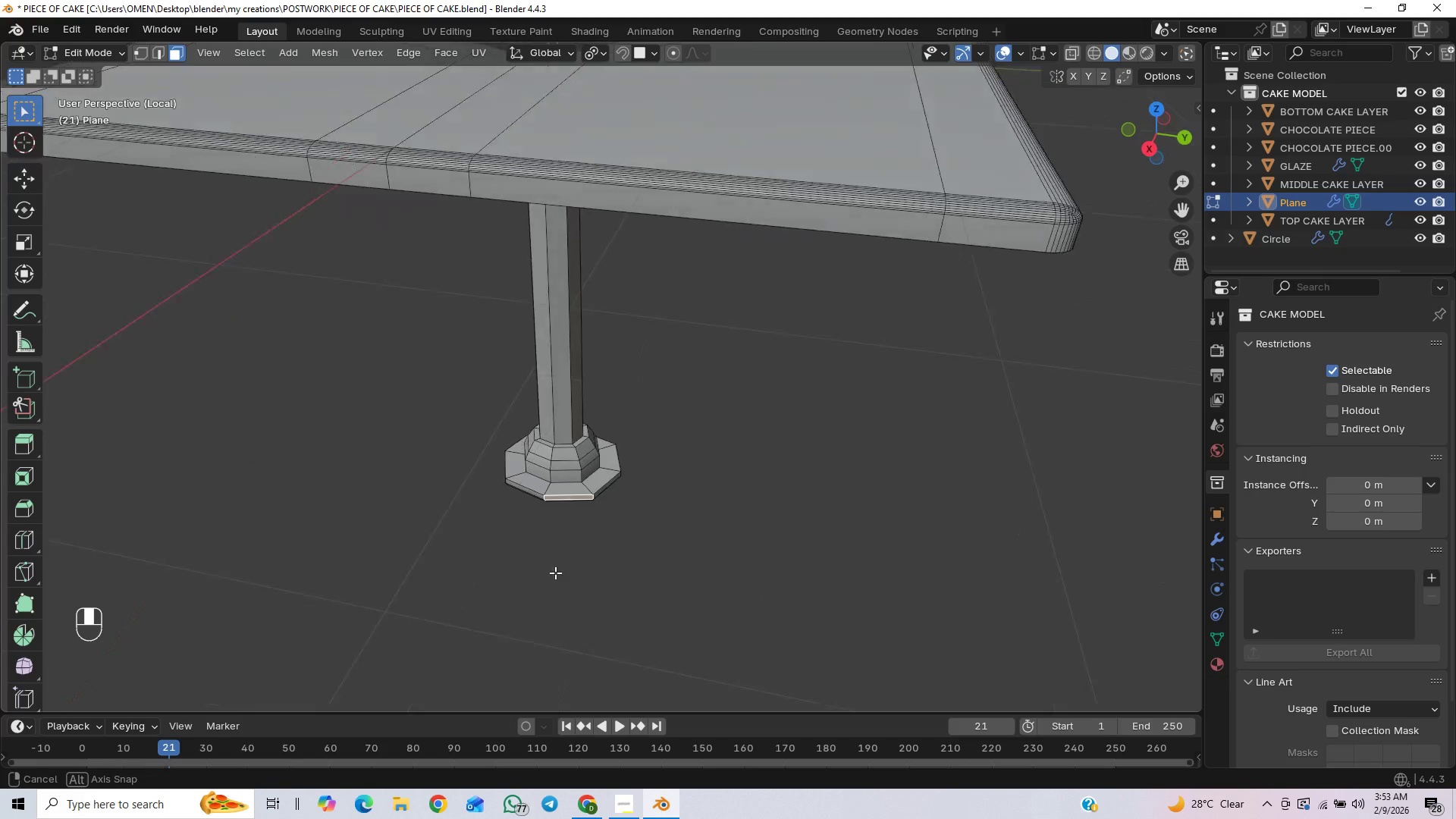 
scroll: coordinate [577, 532], scroll_direction: up, amount: 1.0
 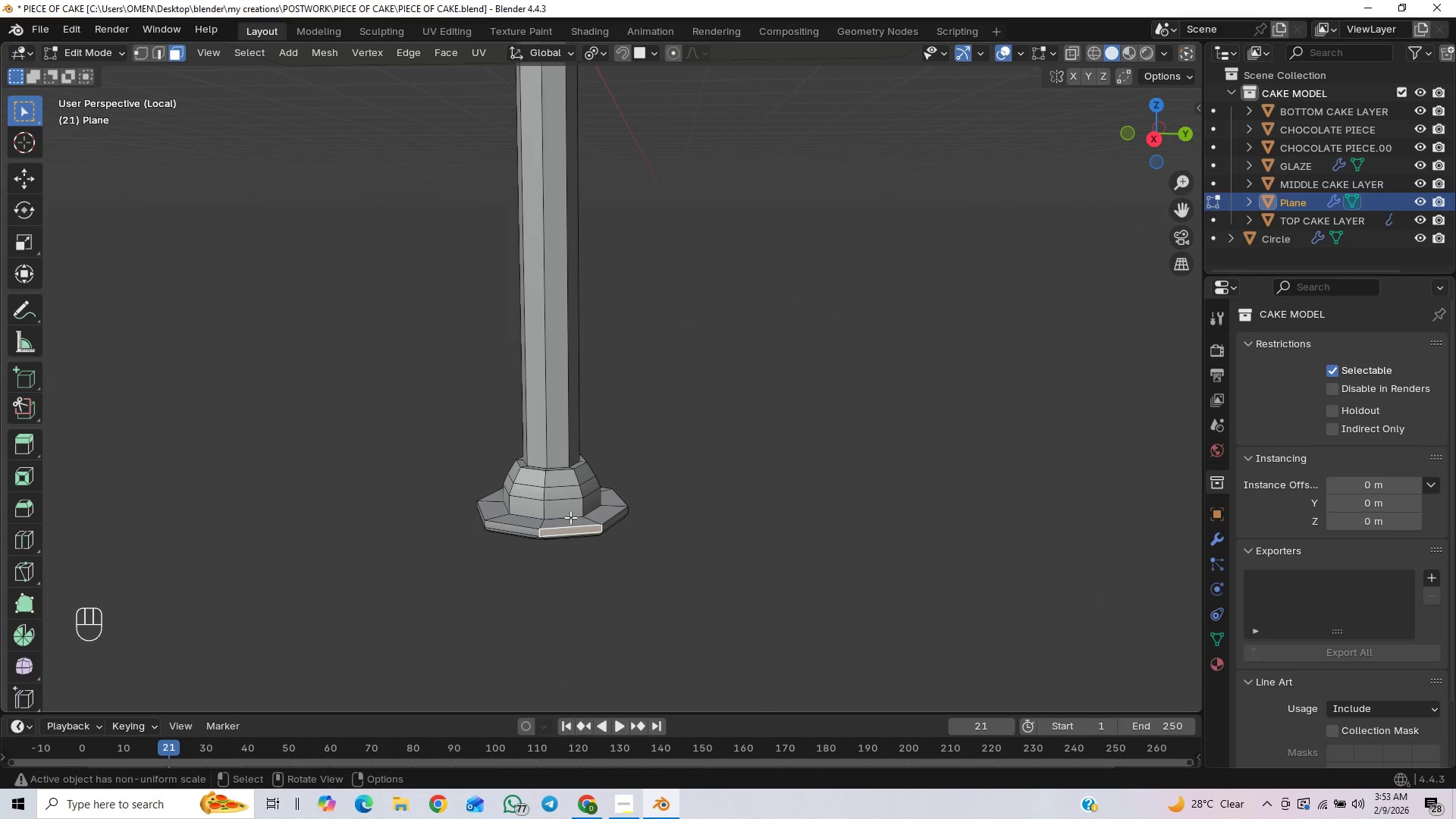 
key(2)
 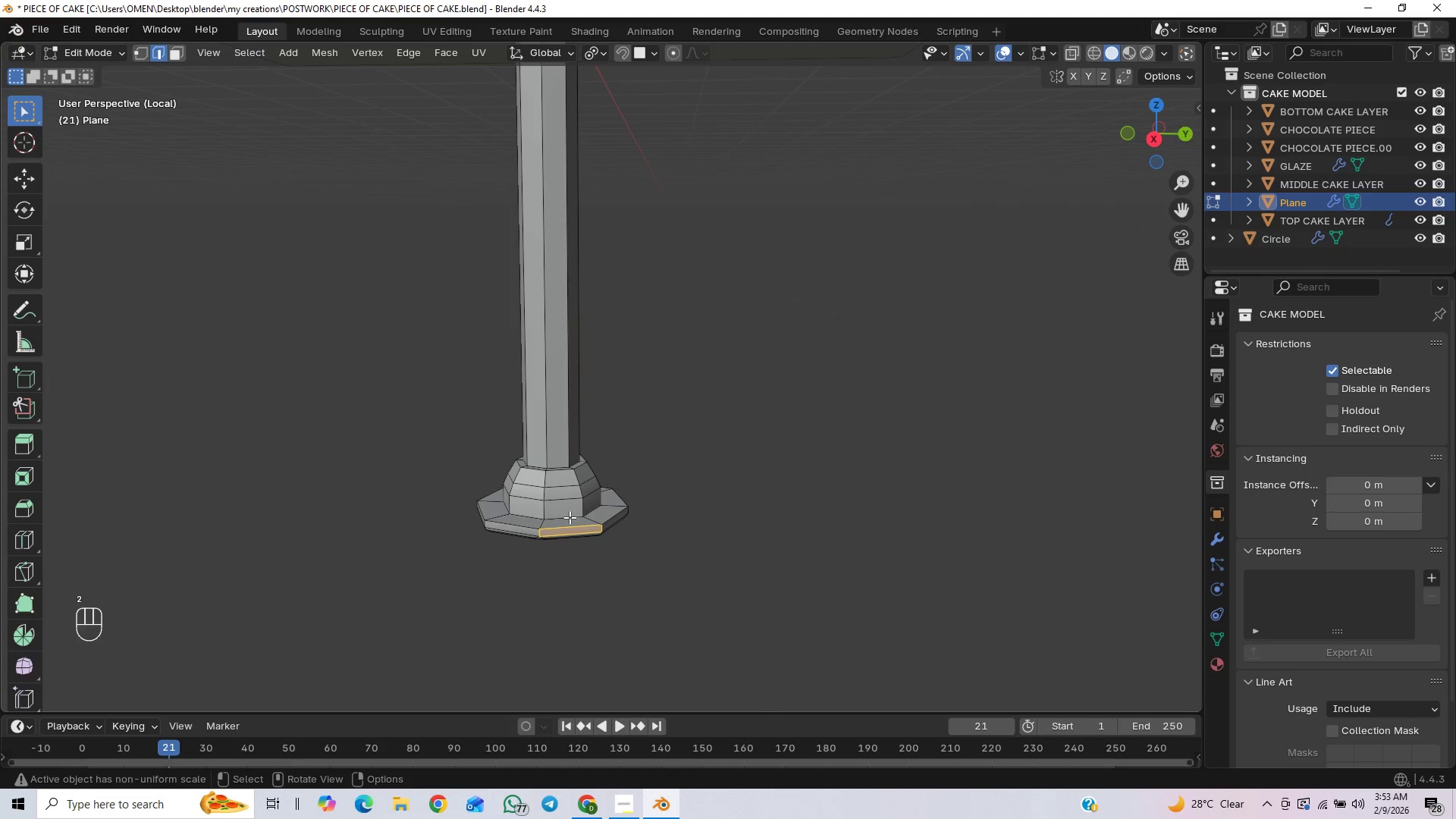 
left_click([570, 517])
 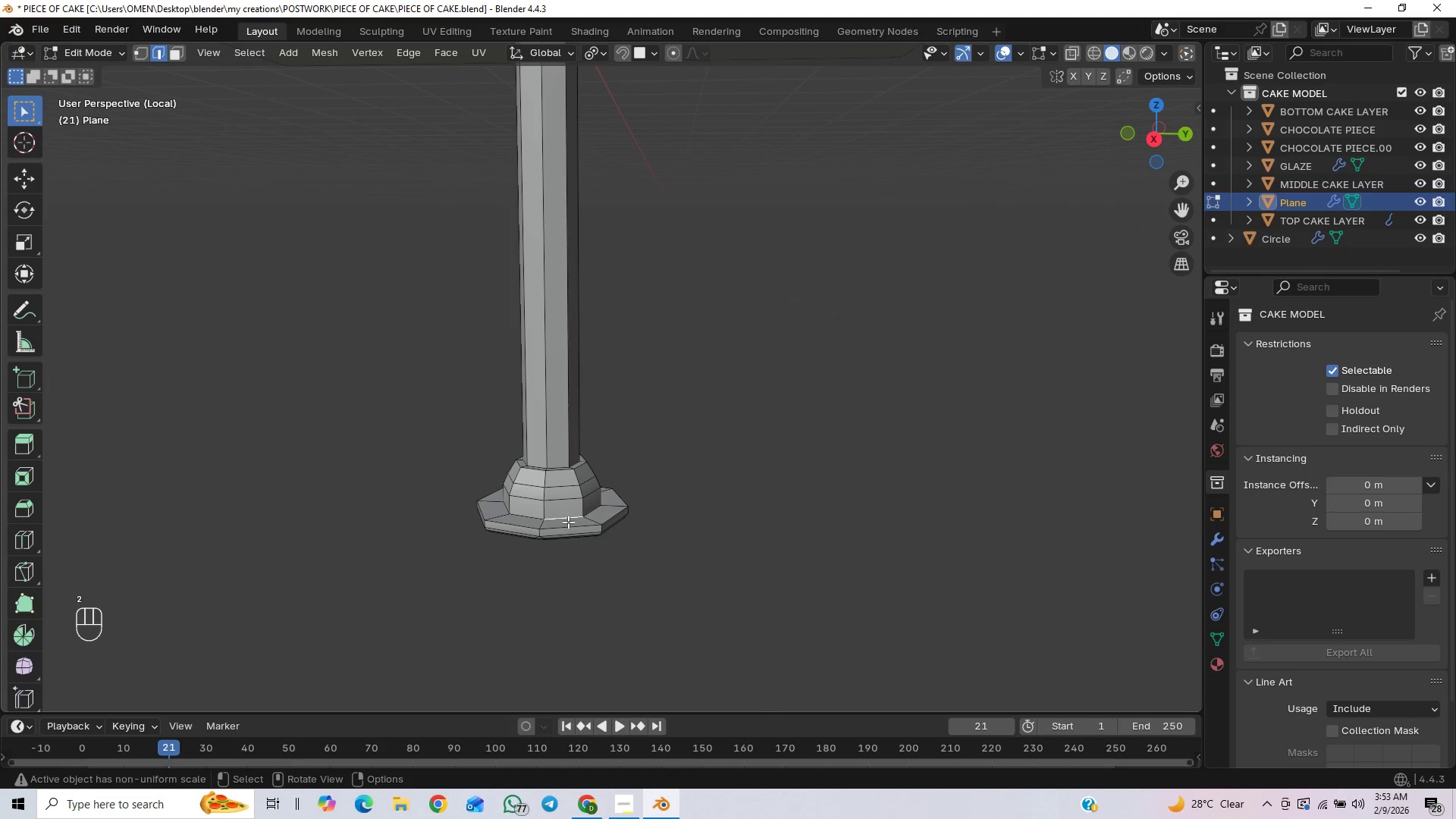 
hold_key(key=ShiftLeft, duration=2.89)
hold_key(key=AltLeft, duration=1.5)
left_click([591, 510])
 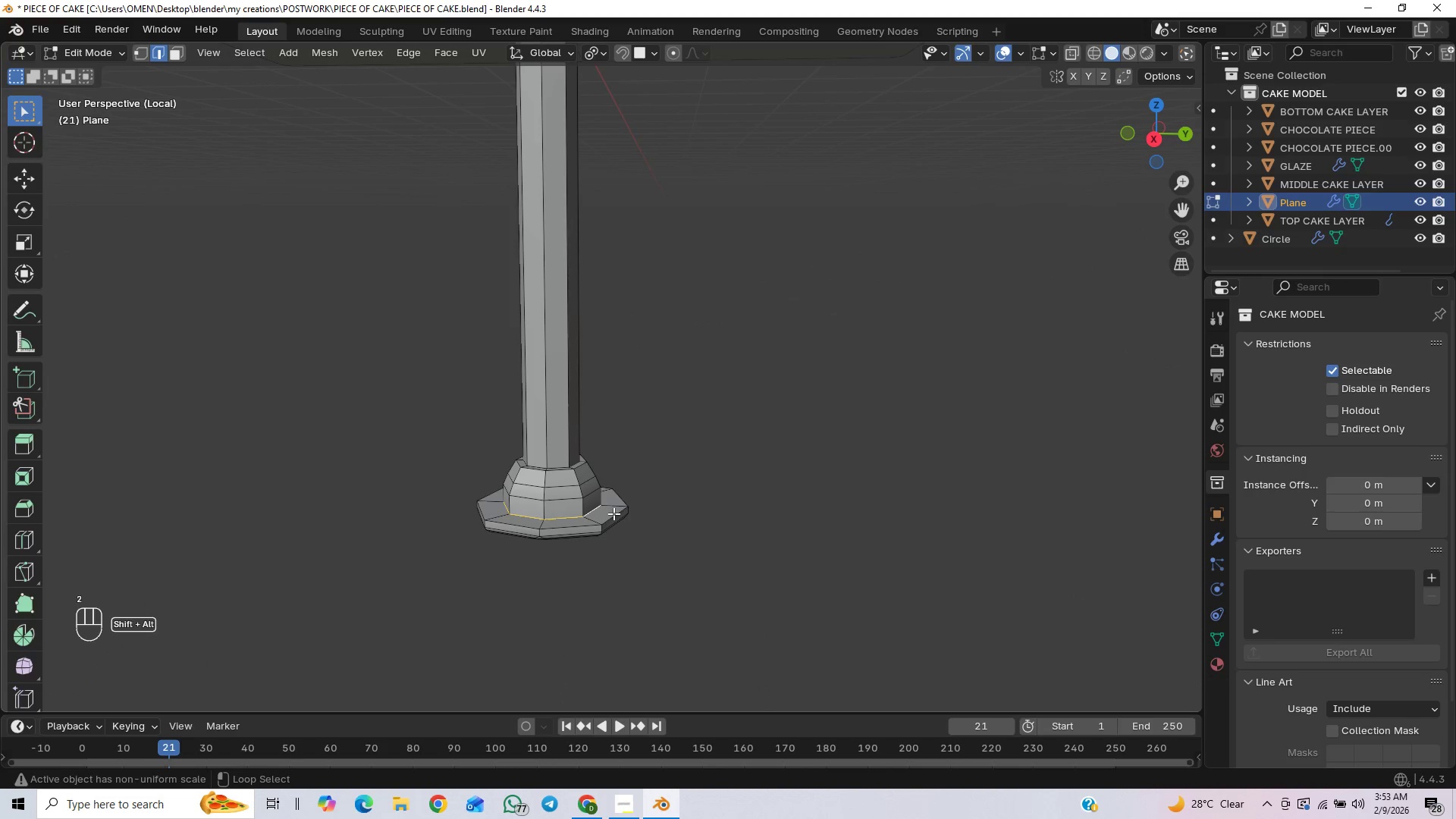 
hold_key(key=AltLeft, duration=0.81)
 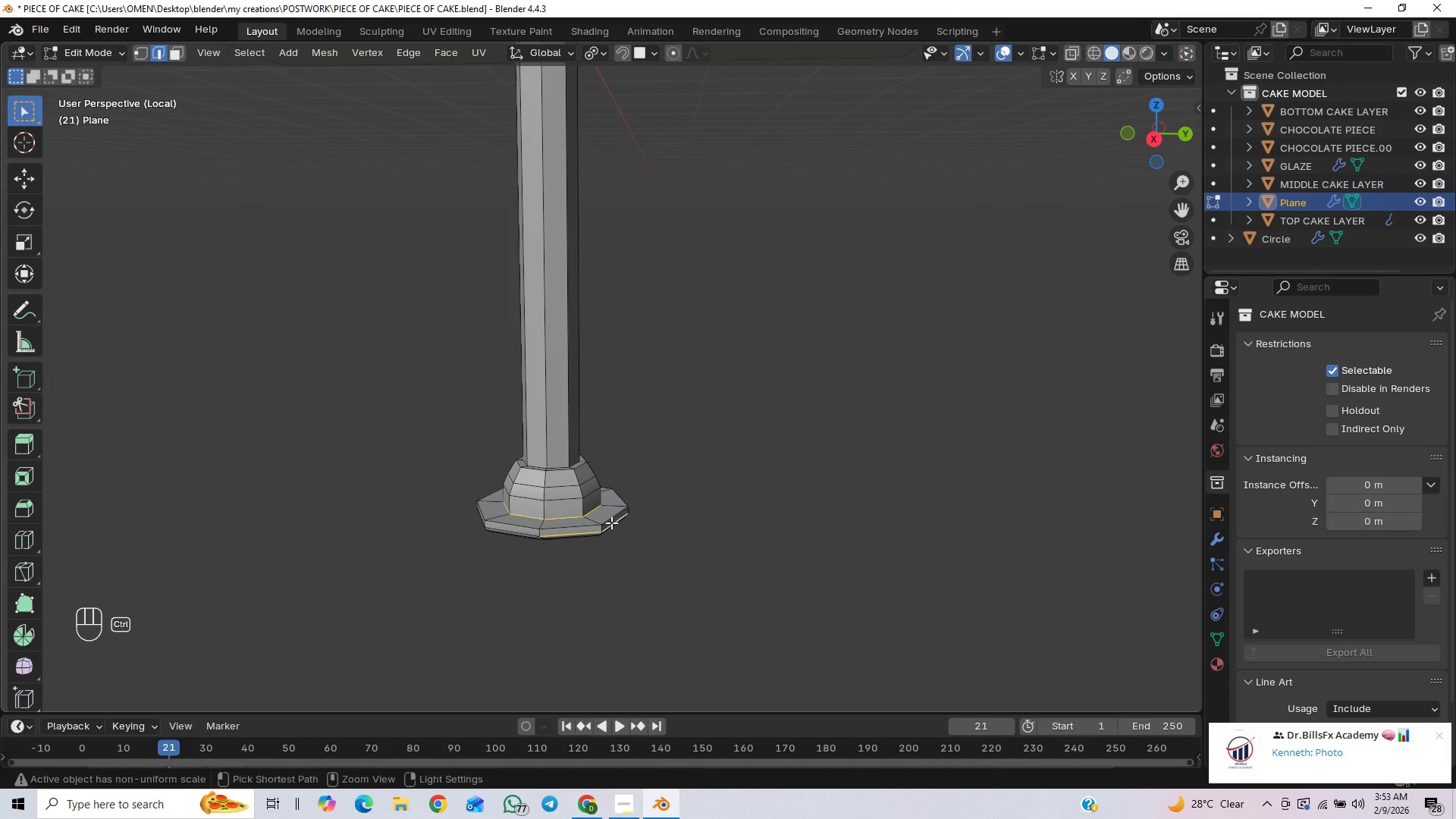 
key(Control+Z)
 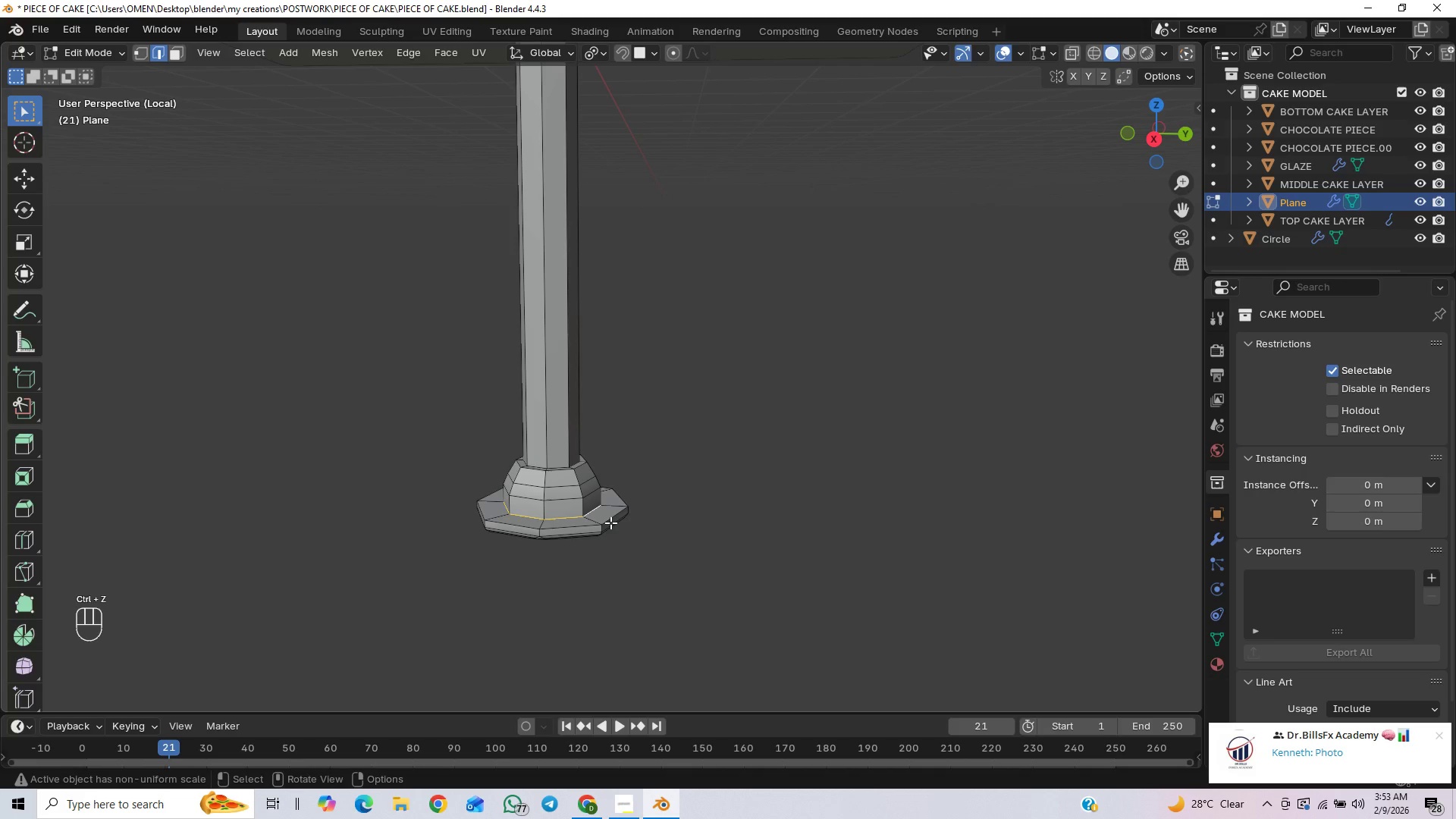 
hold_key(key=ShiftLeft, duration=1.17)
hold_key(key=AltLeft, duration=0.88)
left_click([607, 517])
 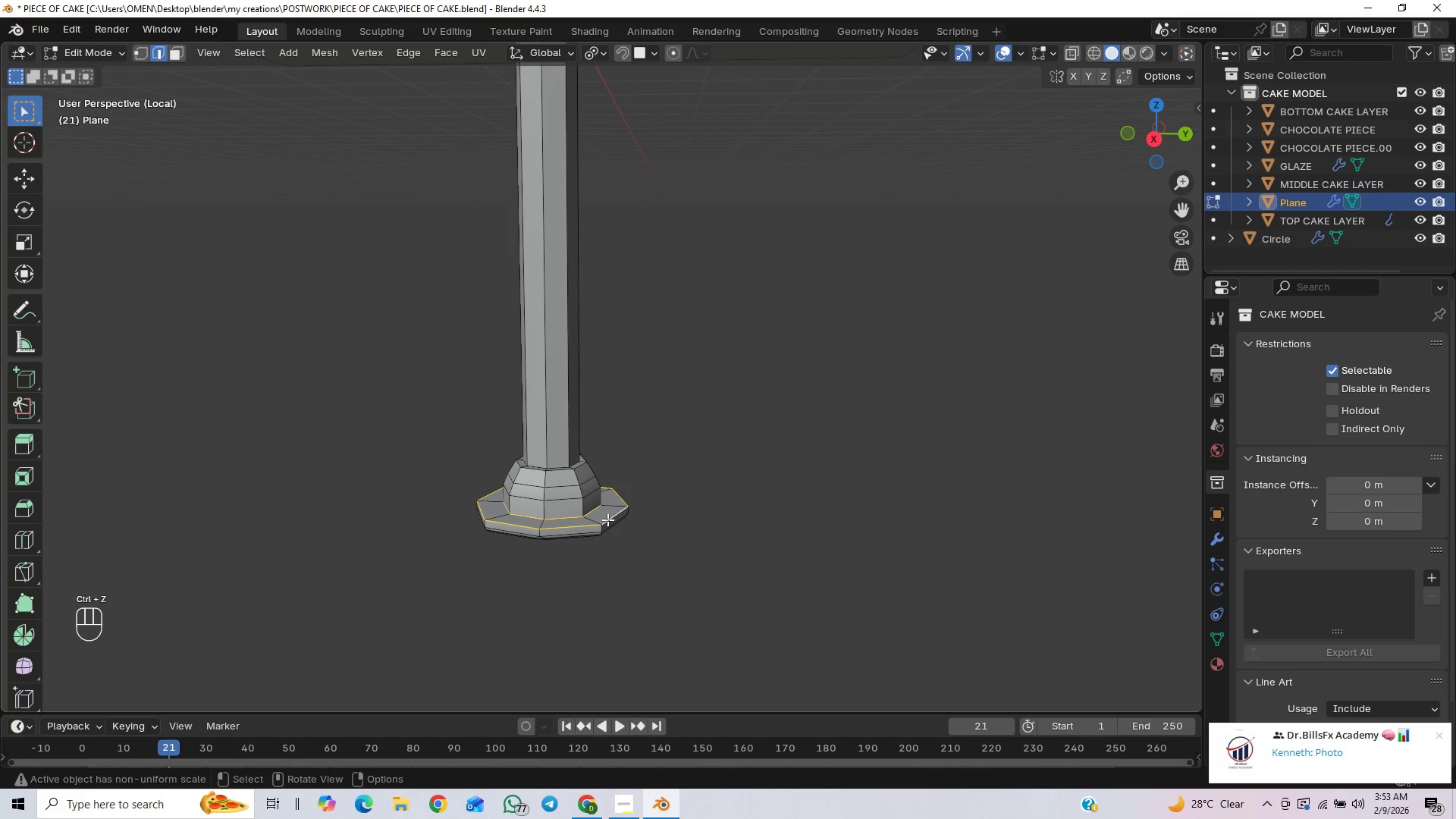 
key(Control+B)
 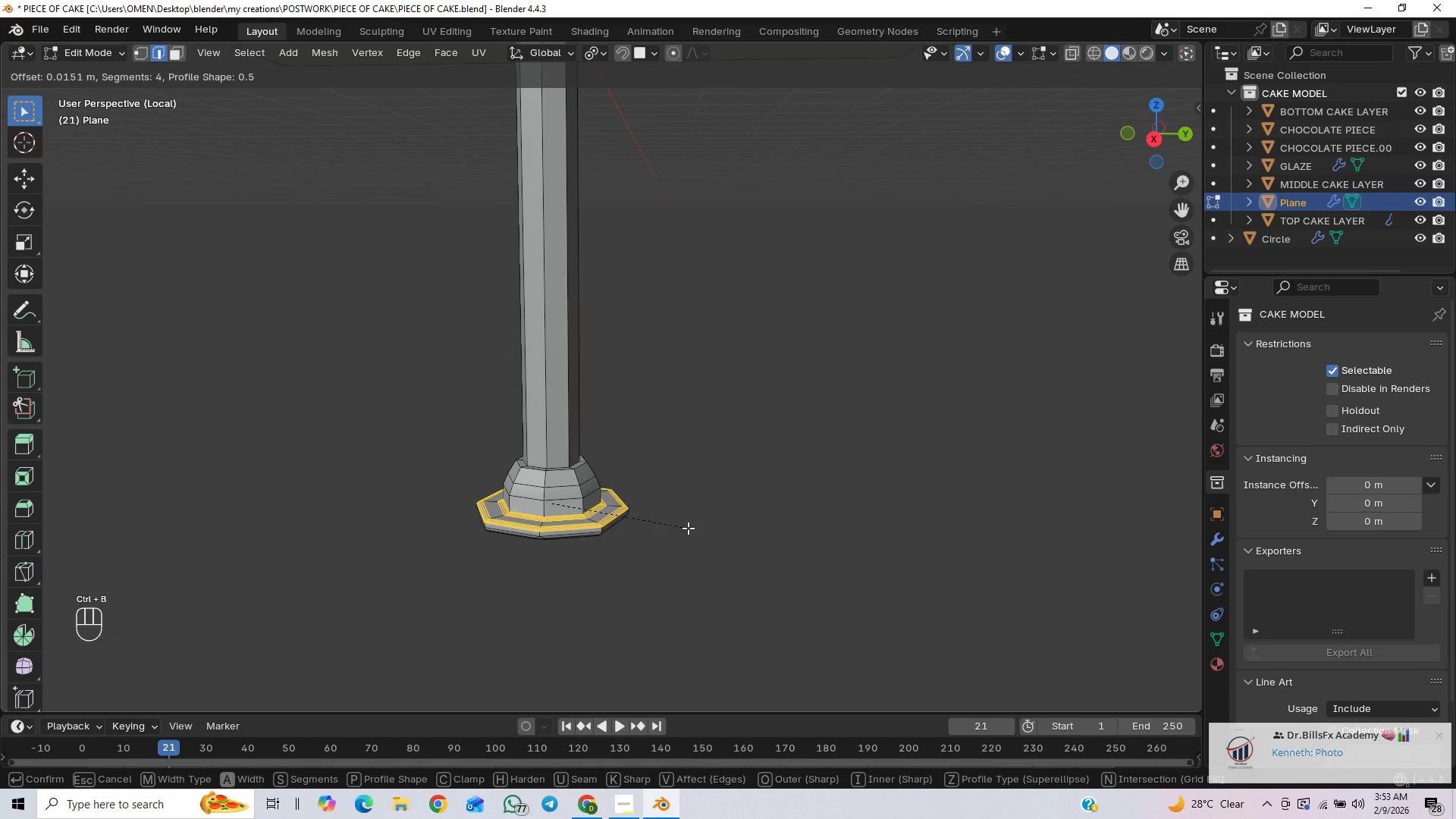 
left_click([691, 530])
 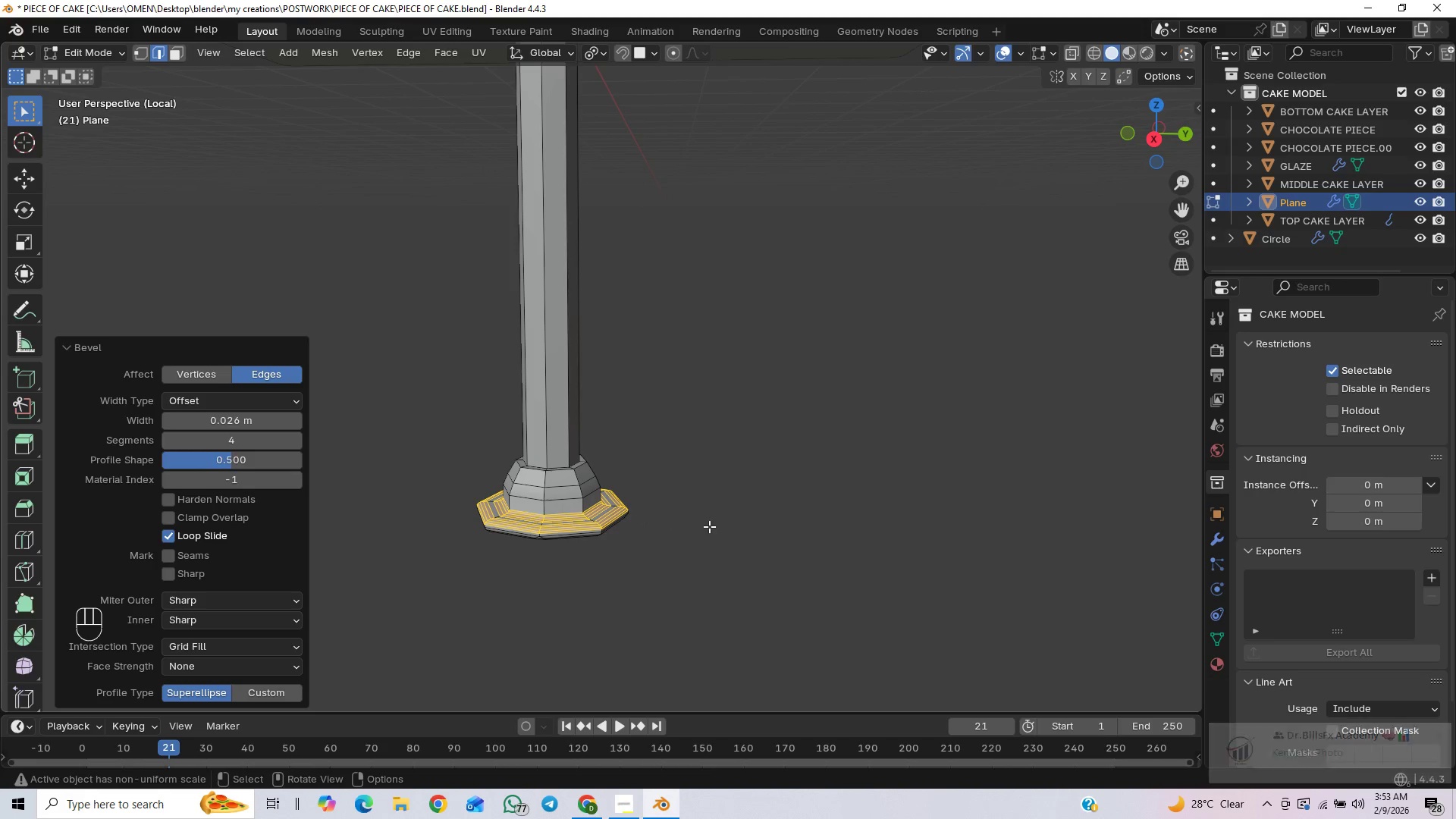 
key(Tab)
 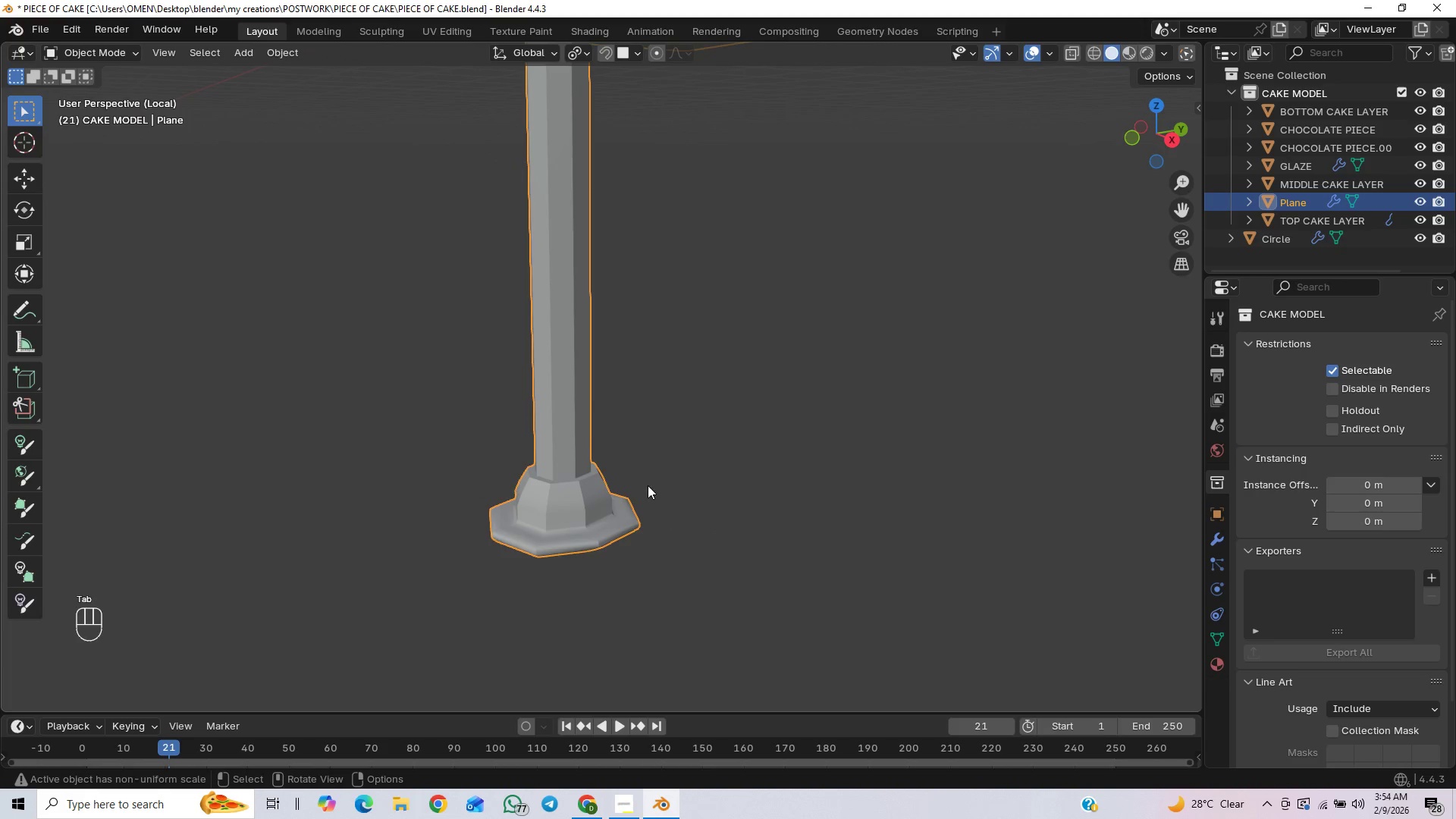 
right_click([571, 410])
 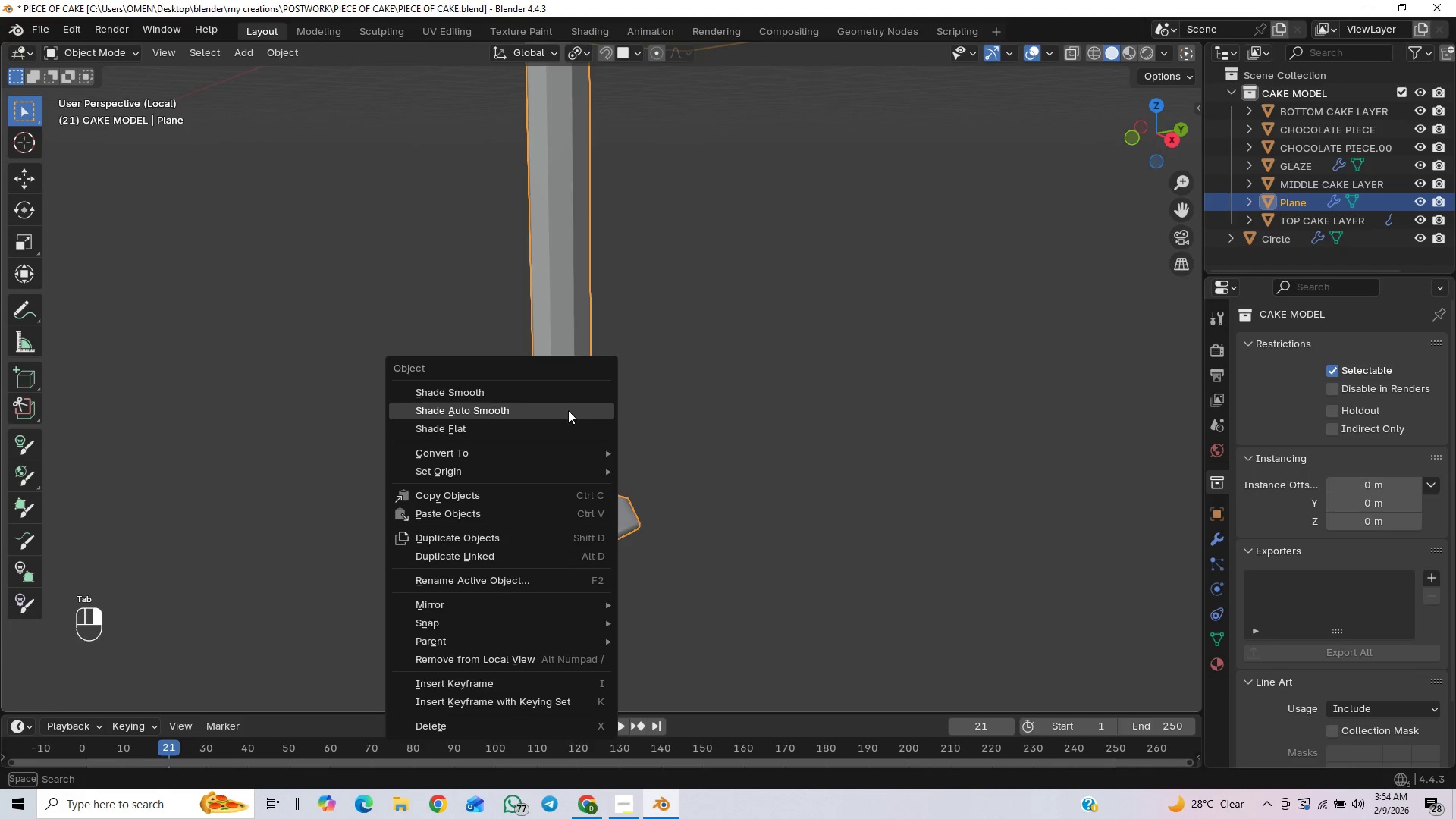 
left_click([567, 410])
 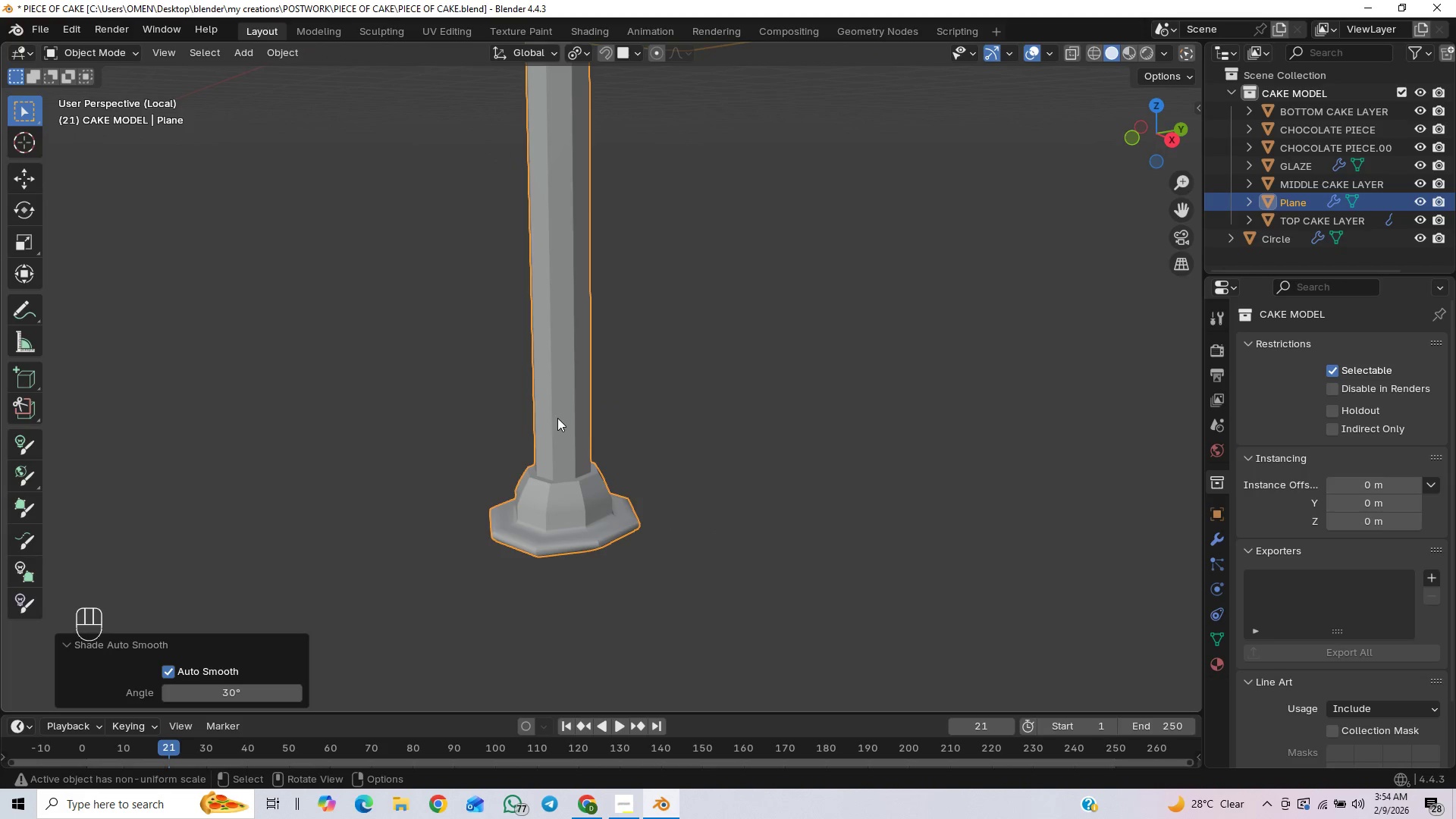 
scroll: coordinate [611, 325], scroll_direction: down, amount: 4.0
 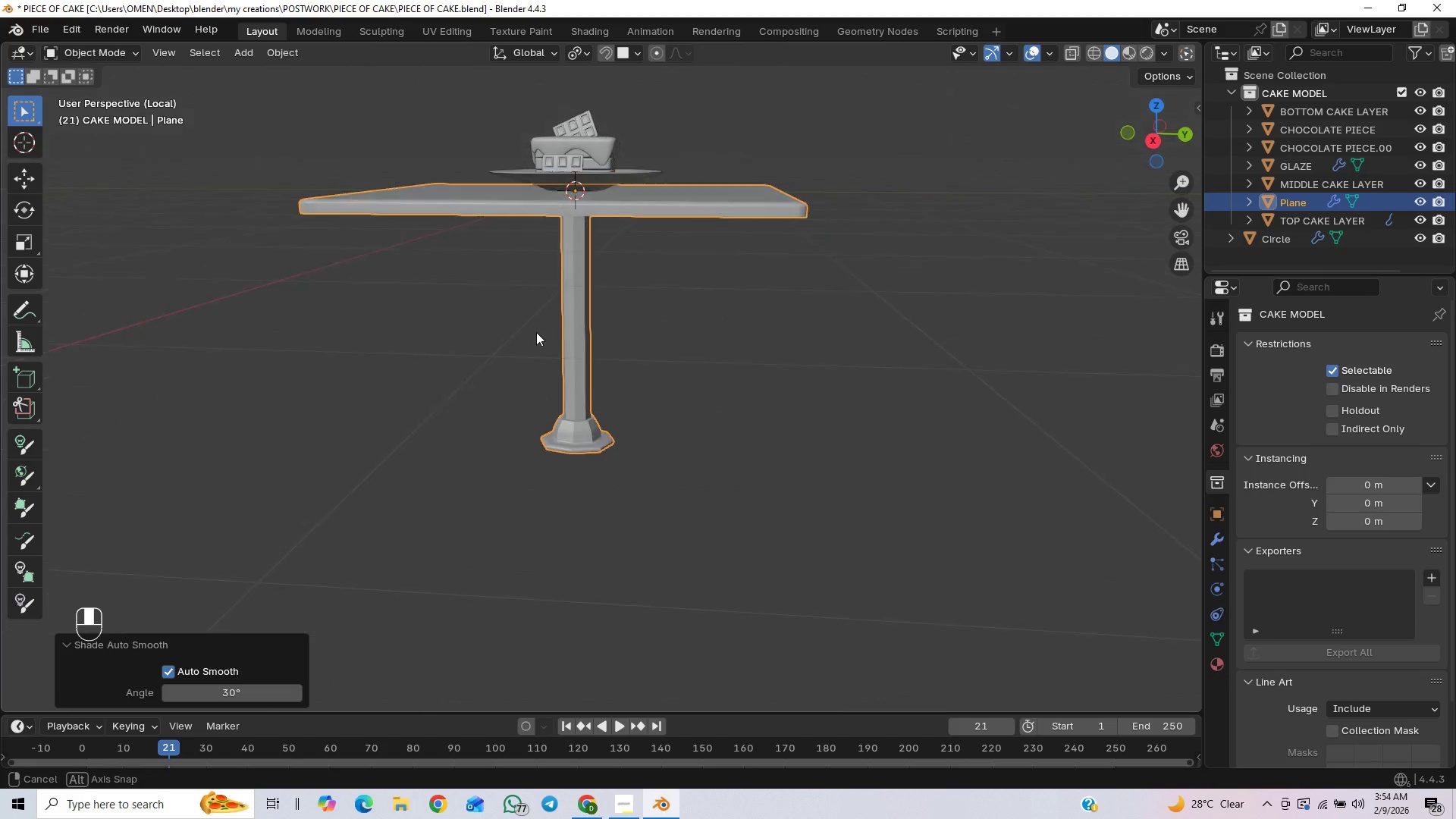 
scroll: coordinate [589, 256], scroll_direction: up, amount: 4.0
 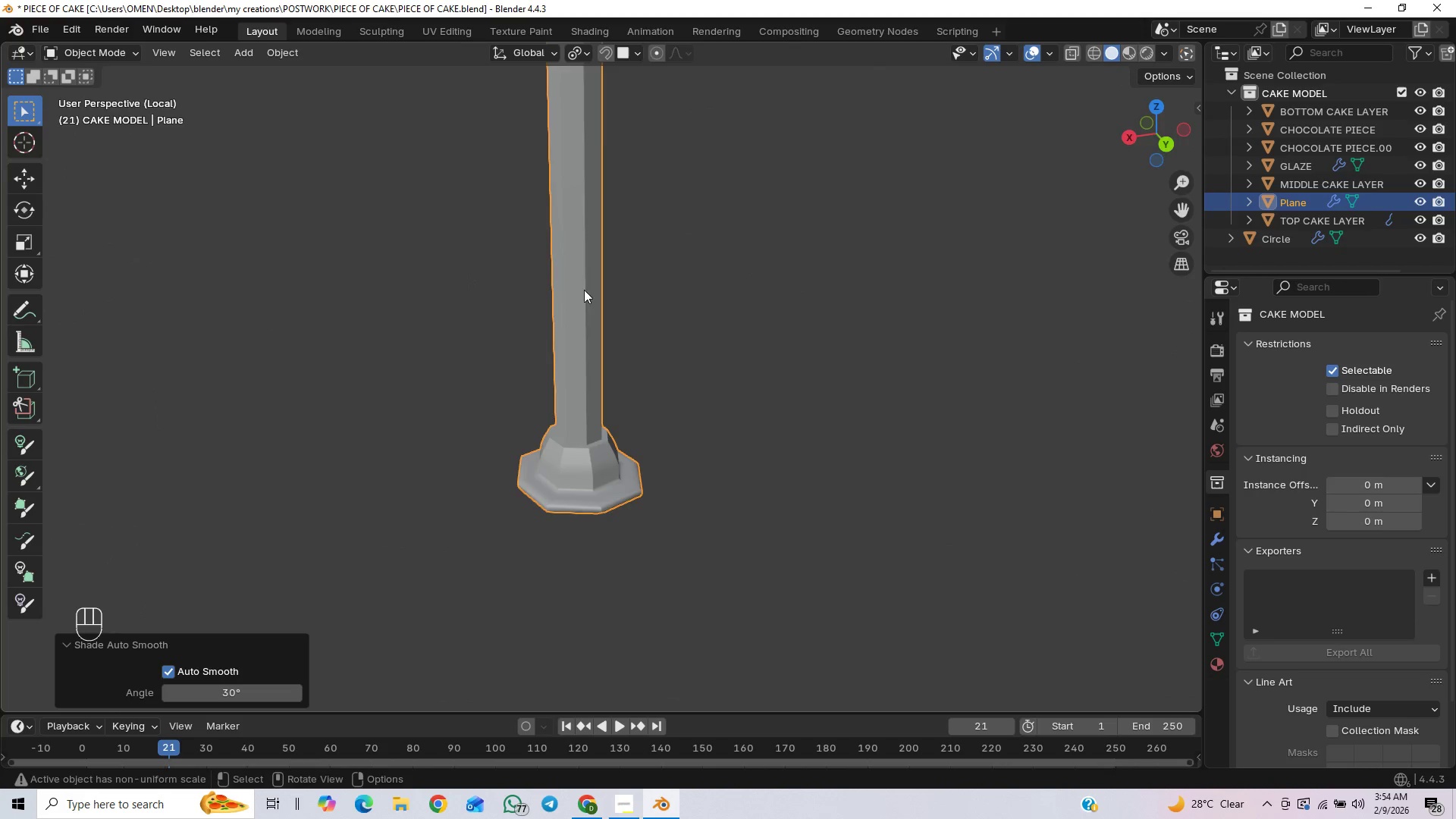 
wait(6.5)
 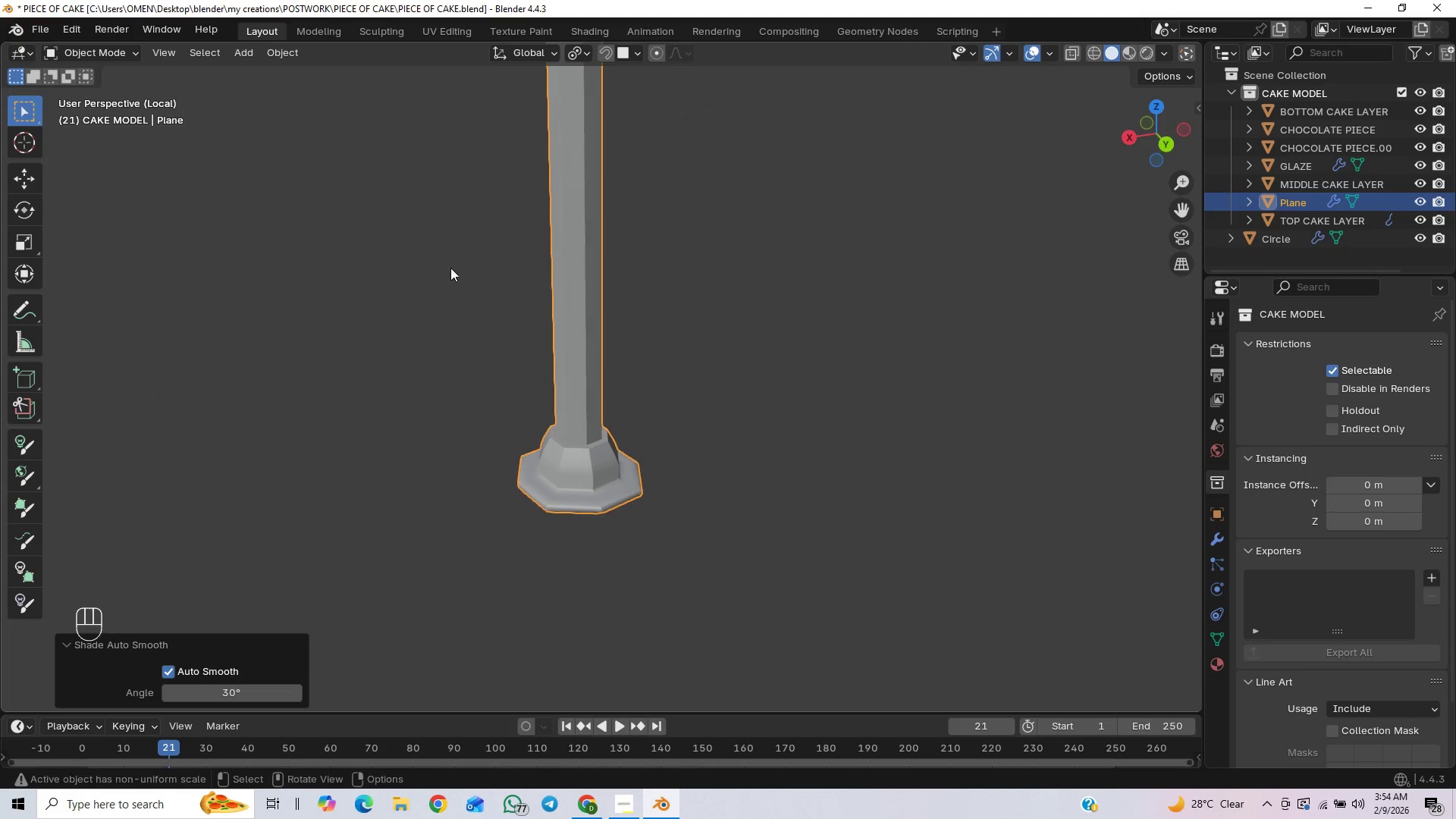 
scroll: coordinate [580, 312], scroll_direction: down, amount: 2.0
 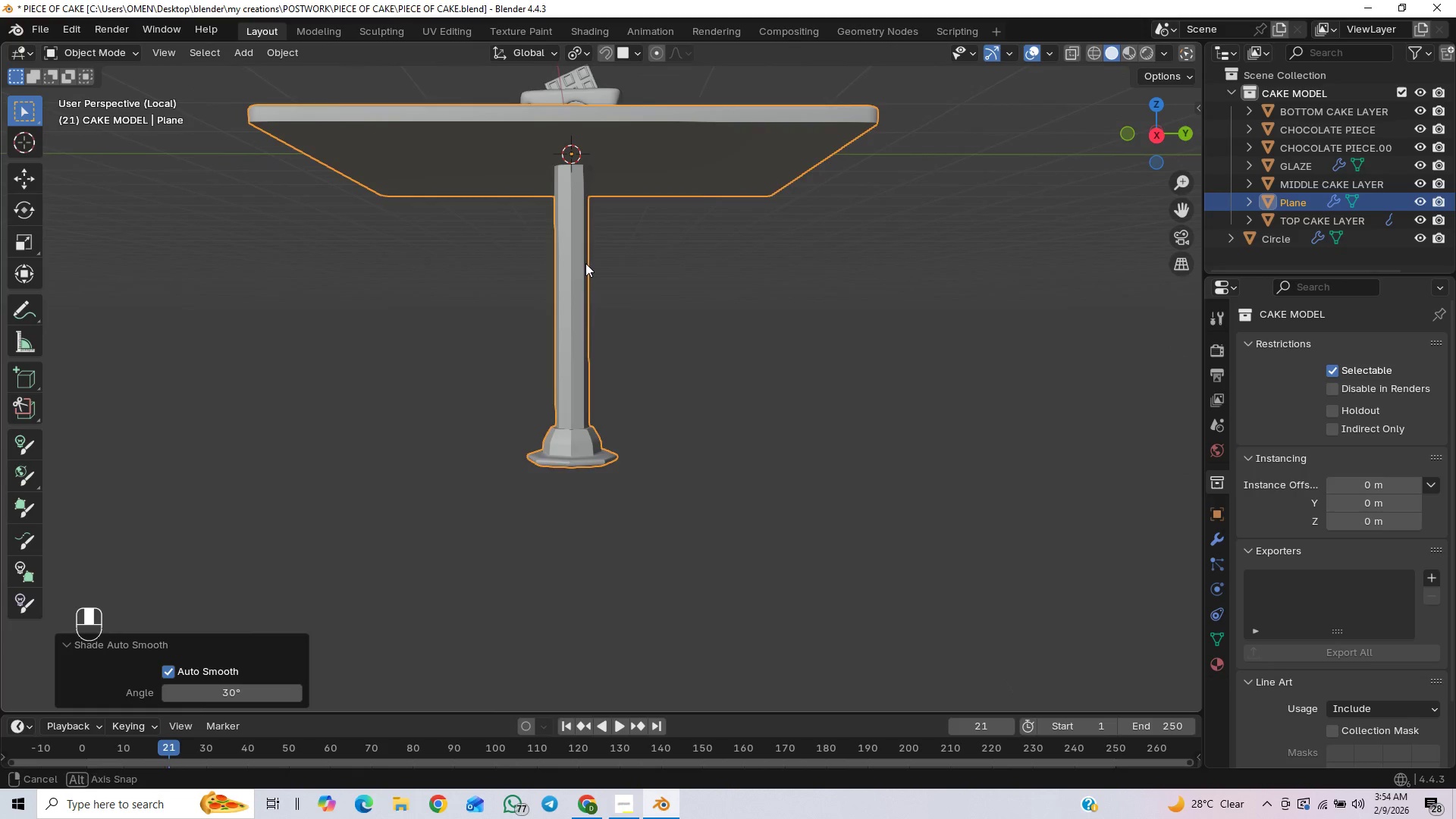 
key(Control+Z)
 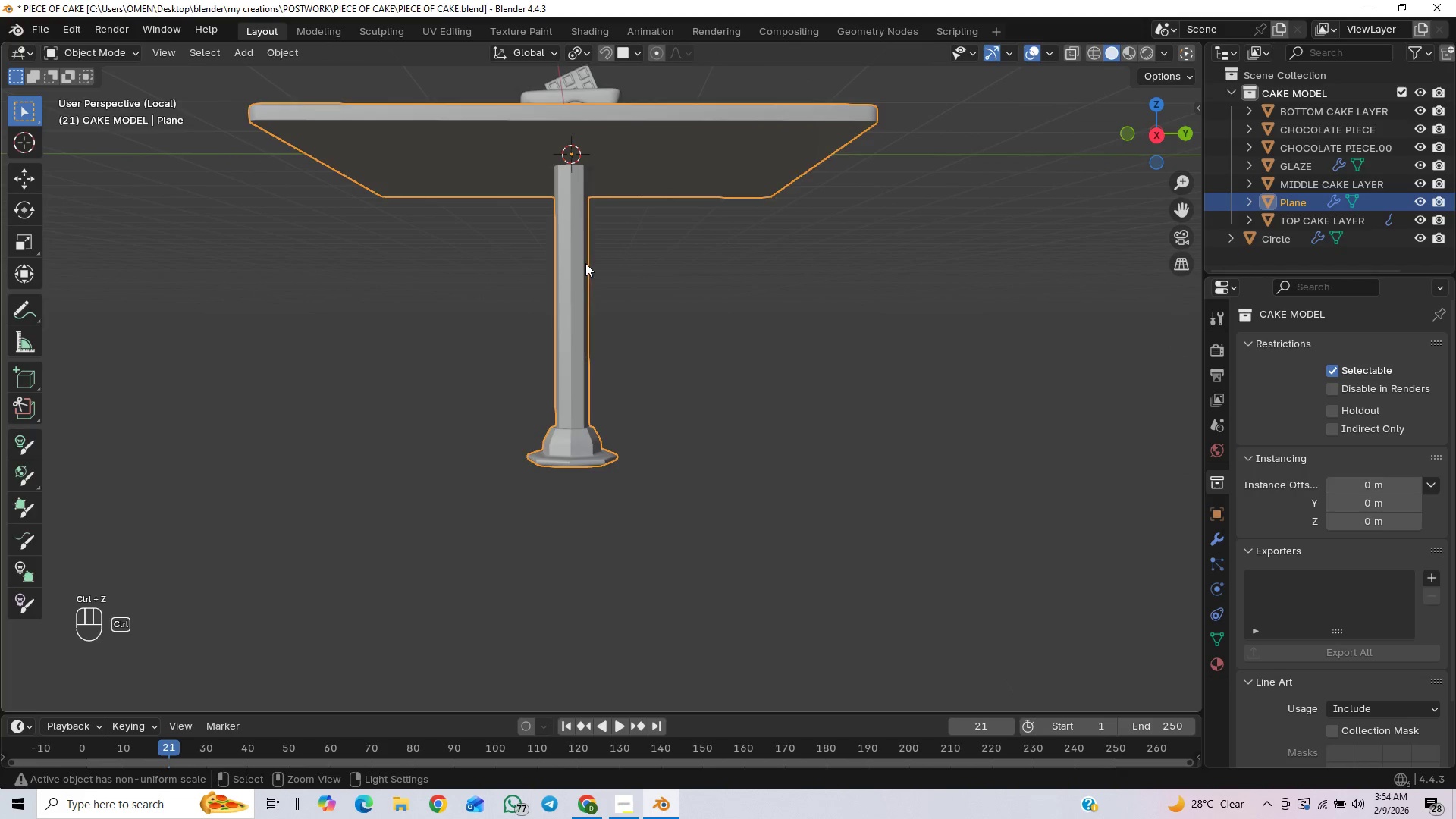 
key(Control+Z)
 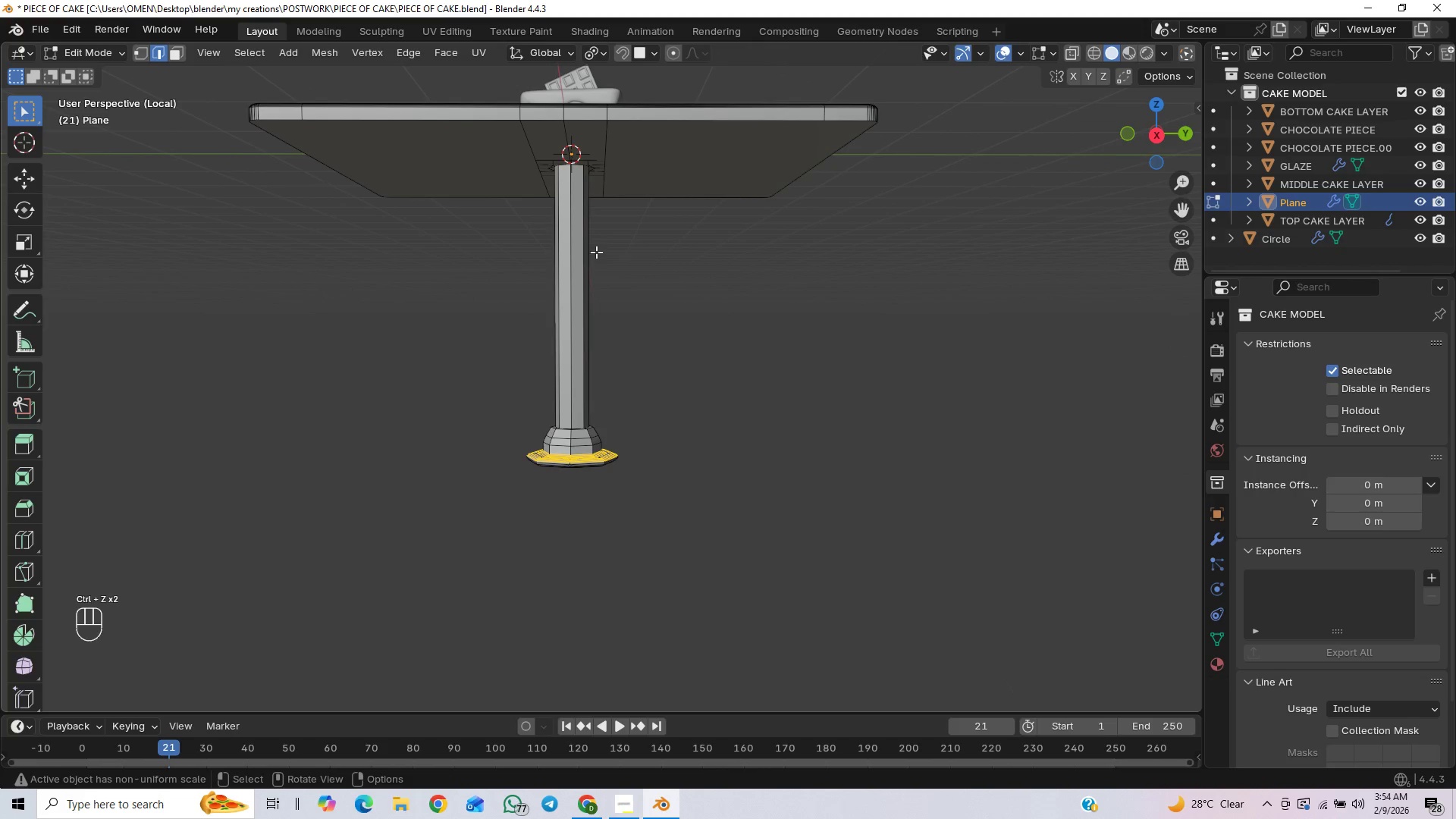 
hold_key(key=ShiftLeft, duration=0.56)
 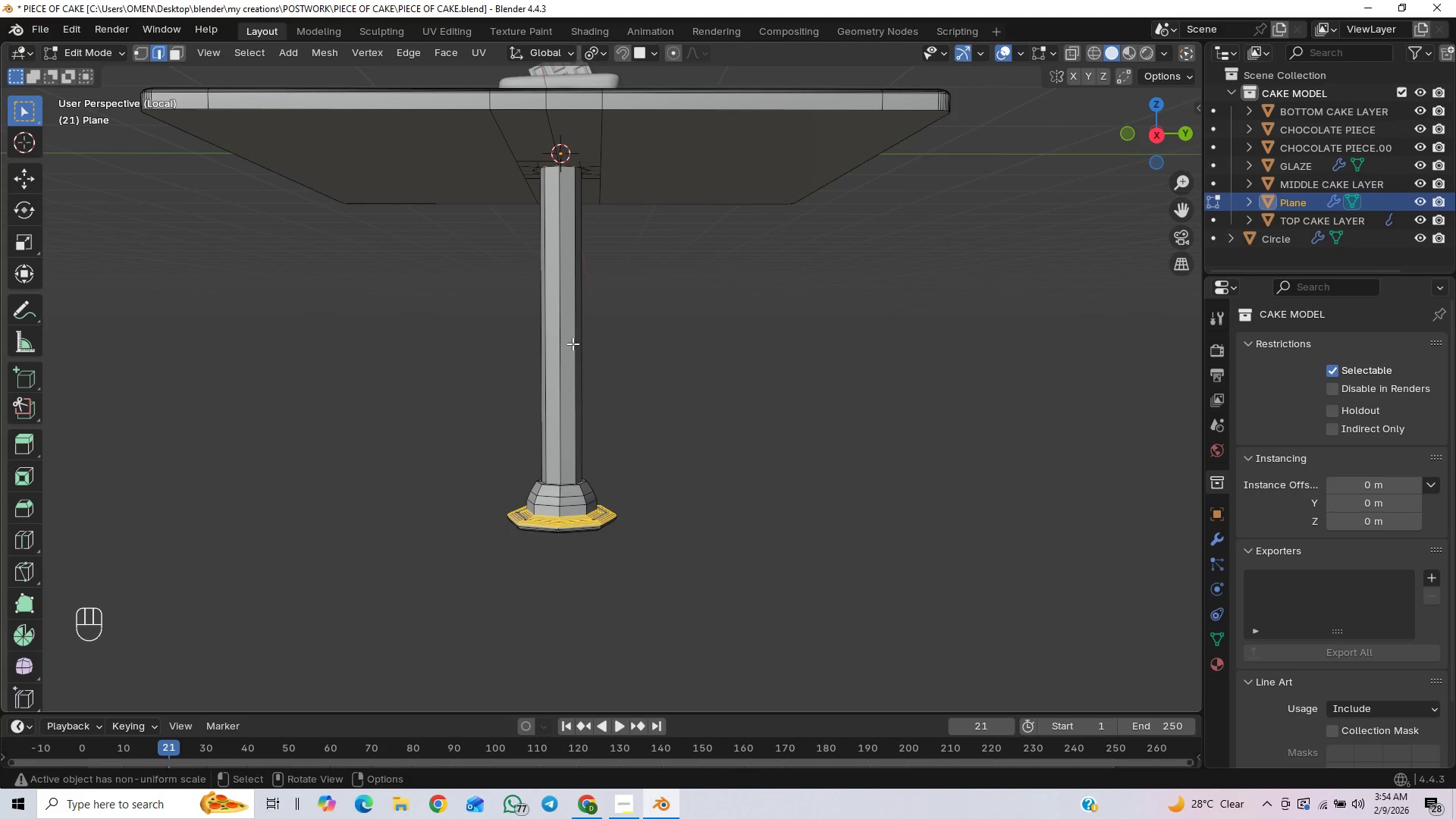 
scroll: coordinate [592, 257], scroll_direction: up, amount: 1.0
 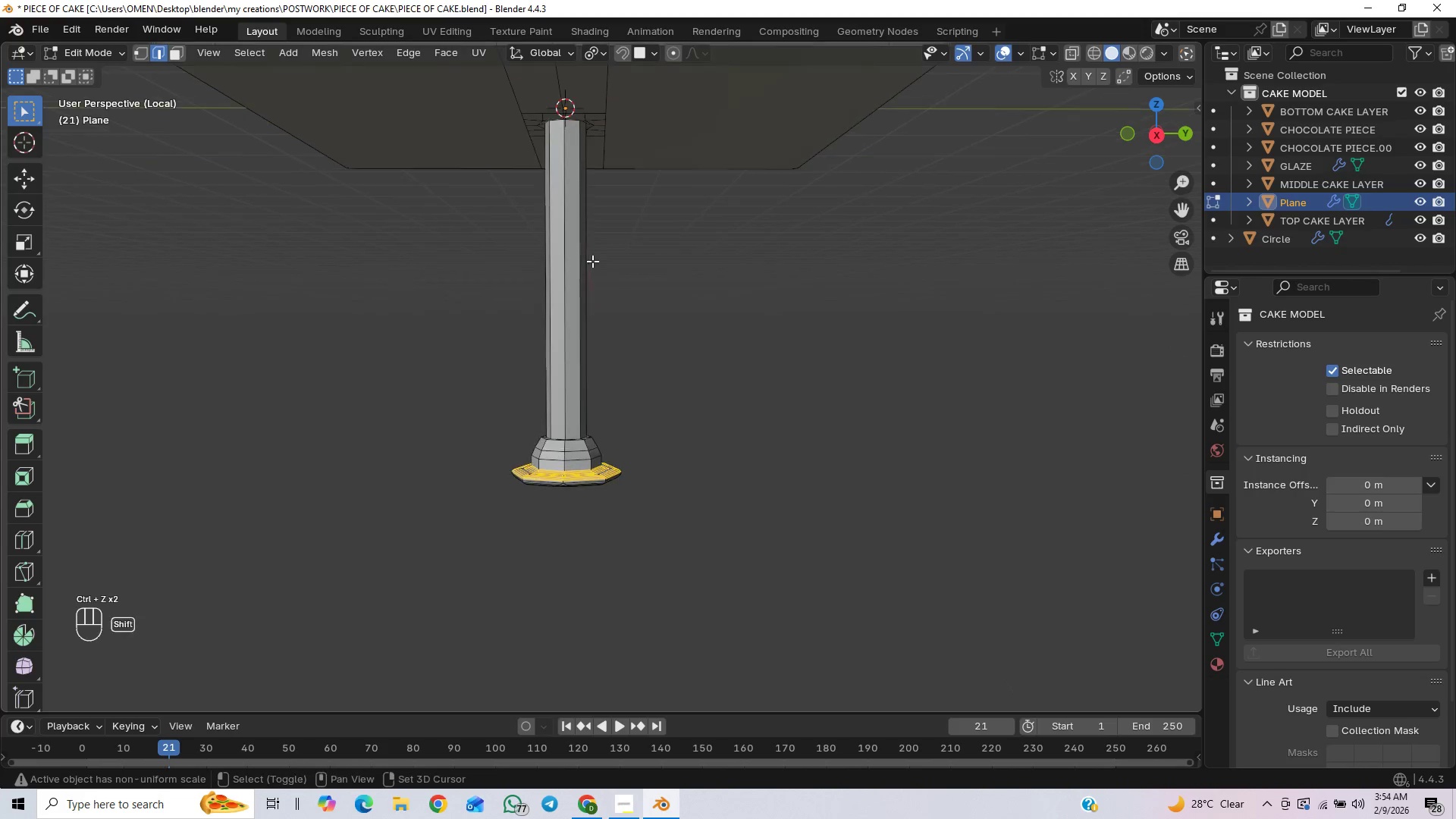 
hold_key(key=ShiftLeft, duration=8.72)
 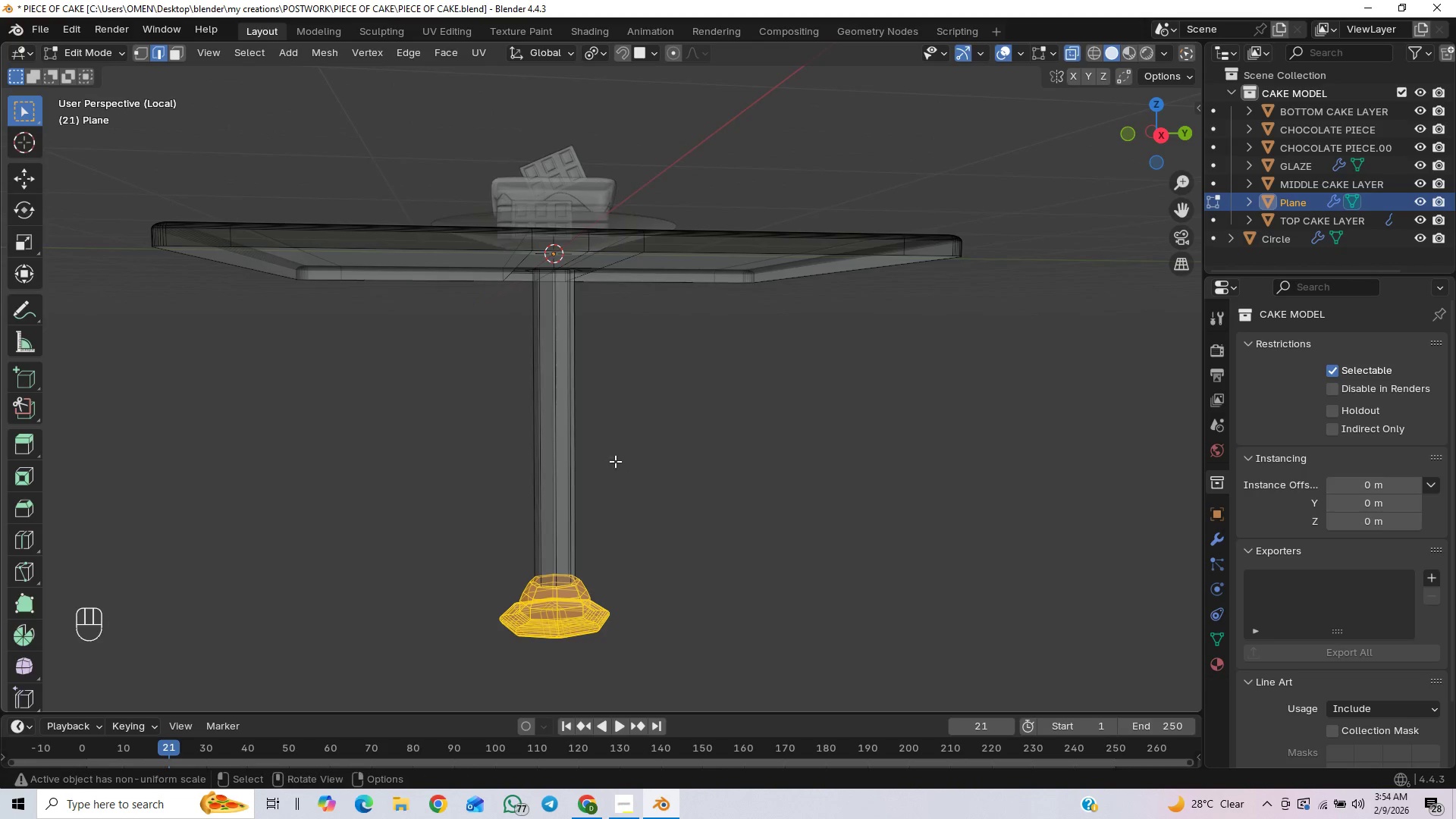 
key(L)
 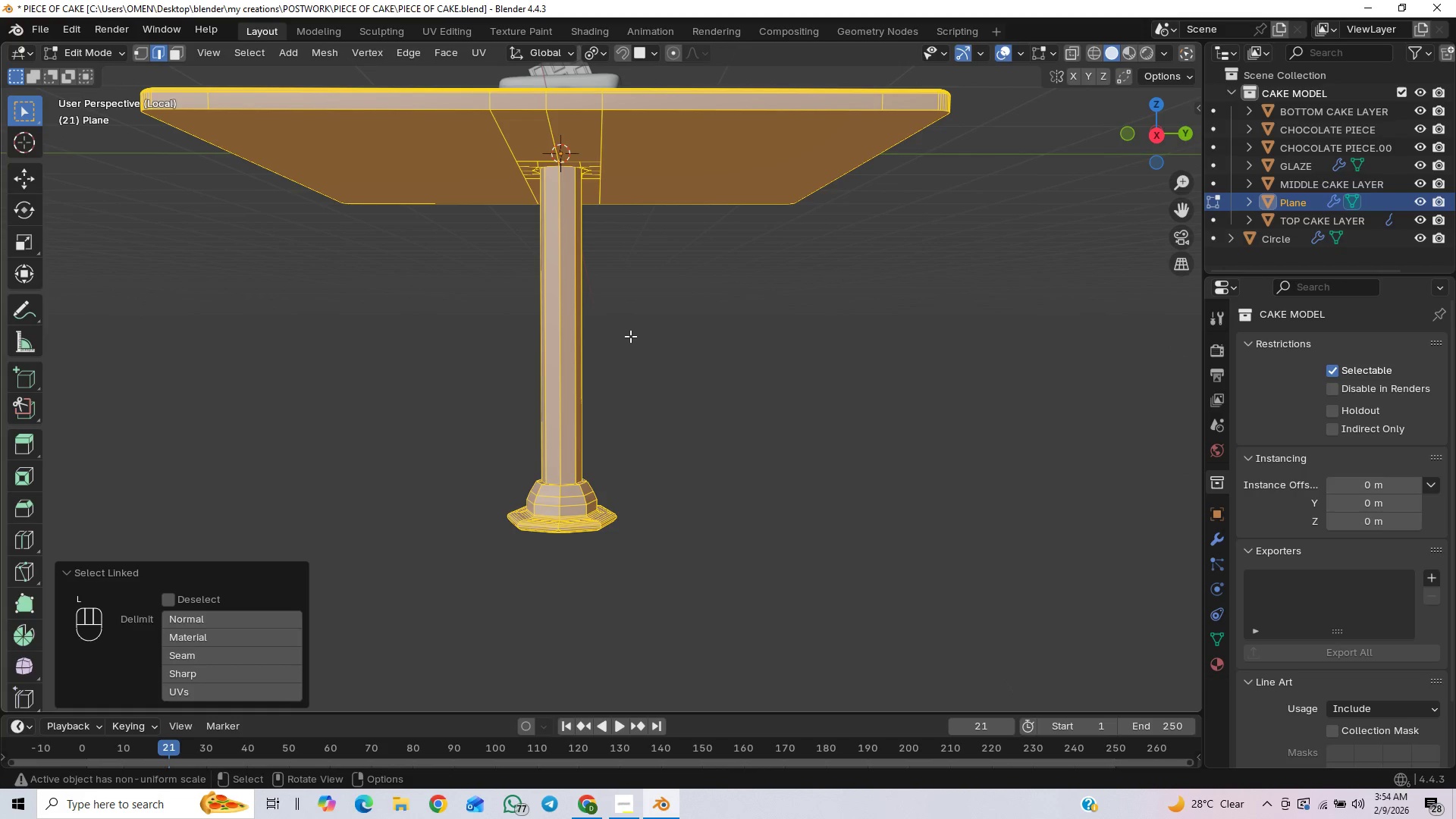 
key(Control+Z)
 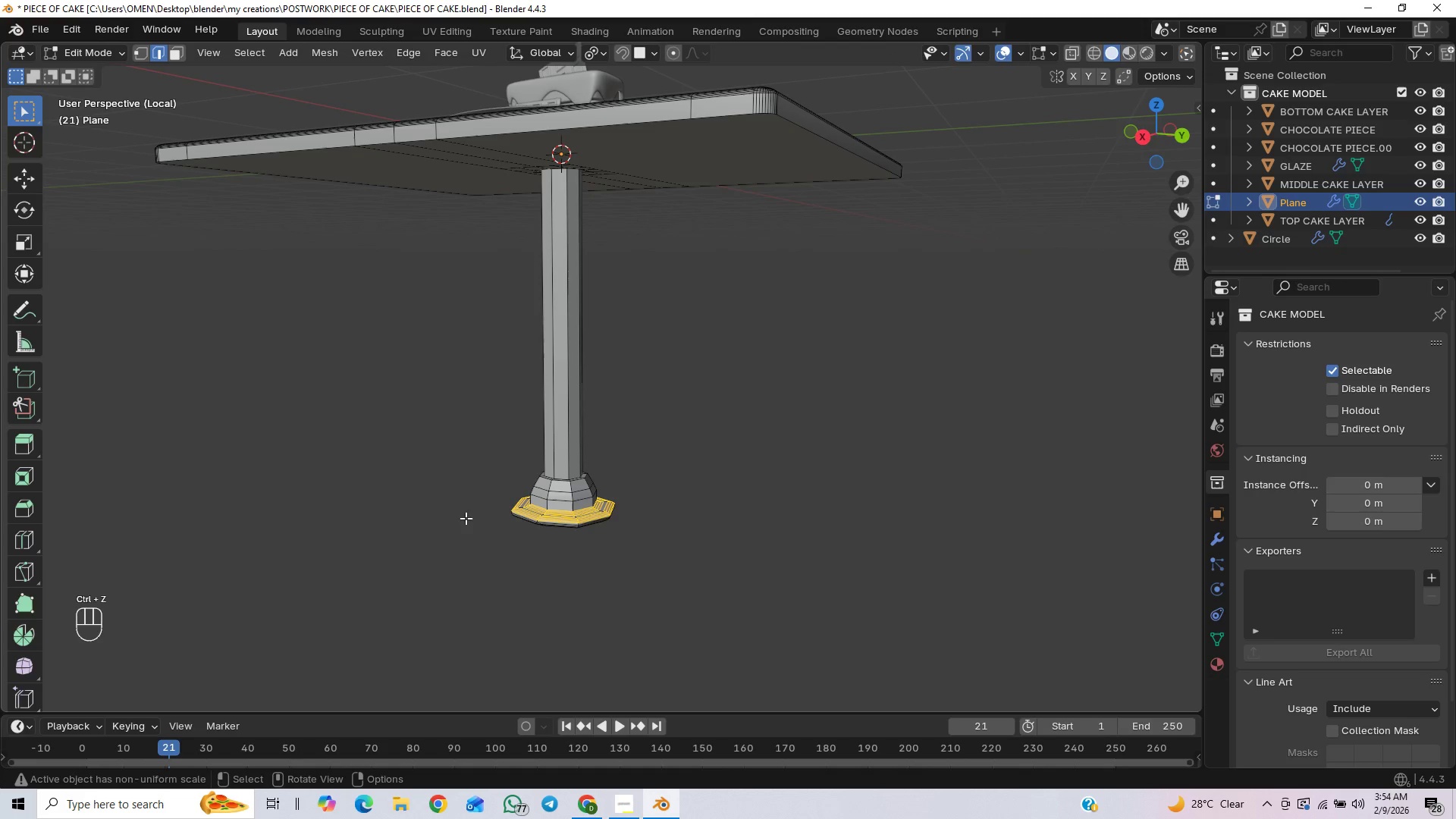 
left_click([1069, 58])
 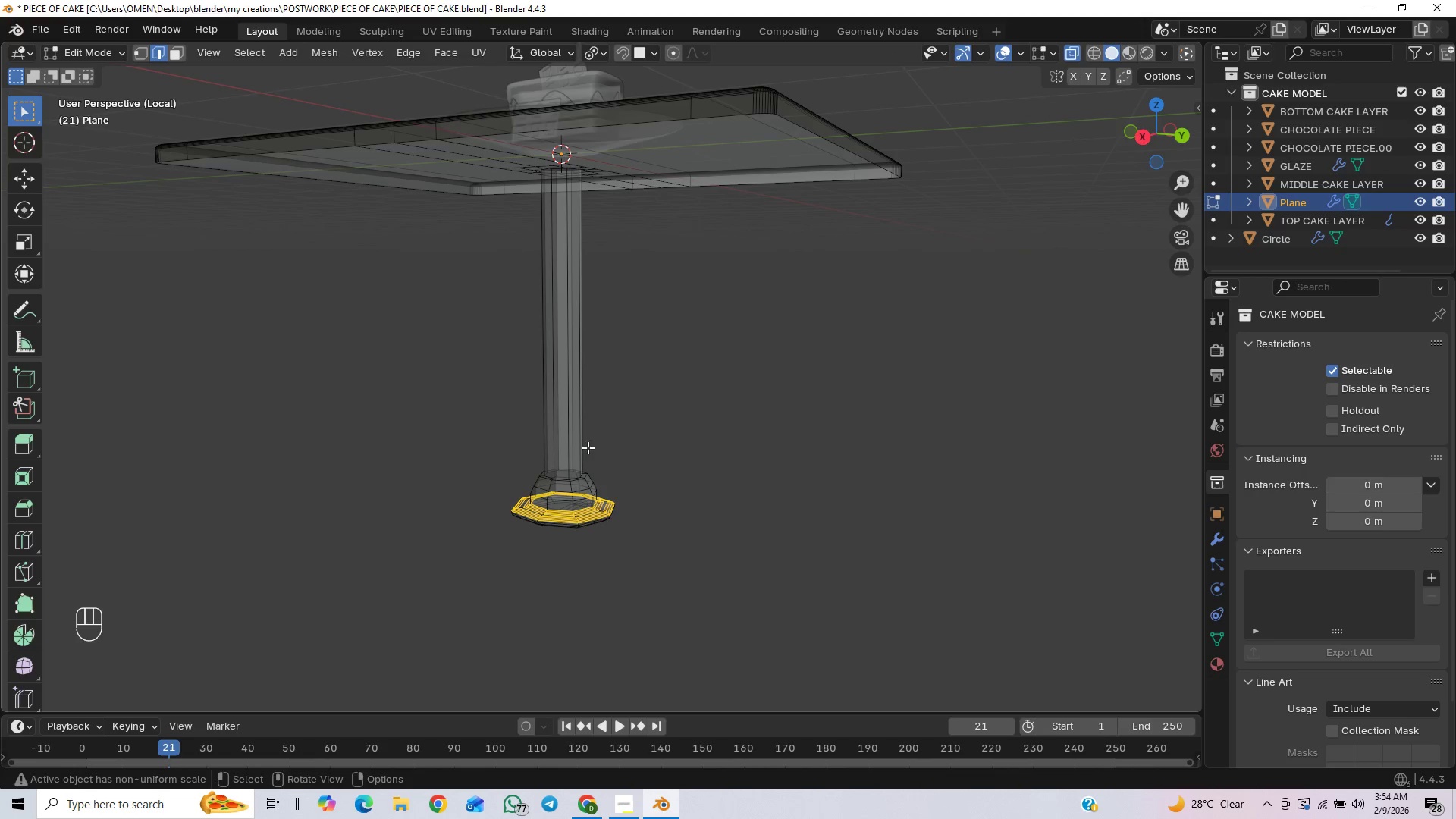 
left_click_drag(start_coordinate=[485, 404], to_coordinate=[756, 588])
 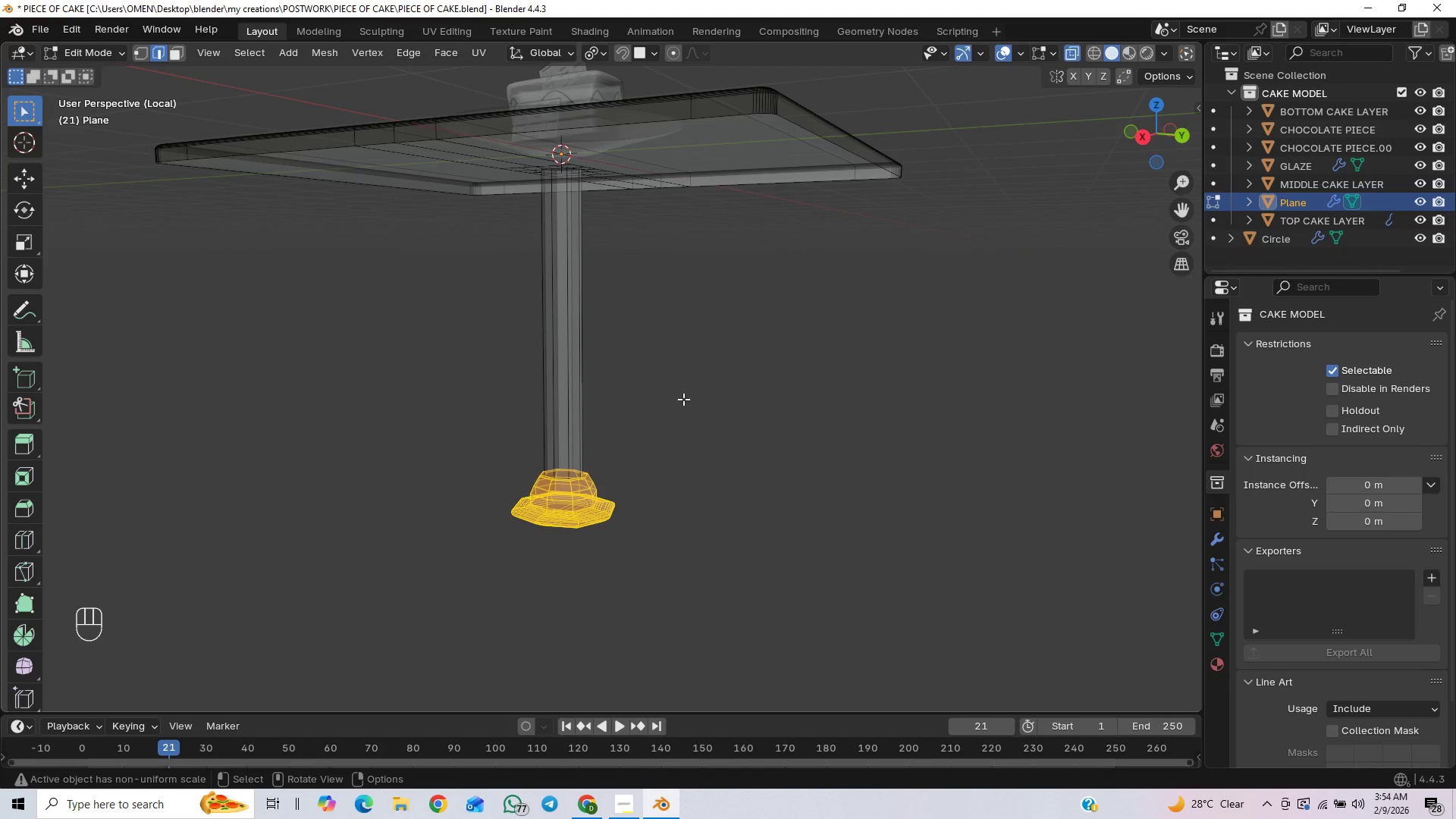 
hold_key(key=ShiftLeft, duration=0.41)
 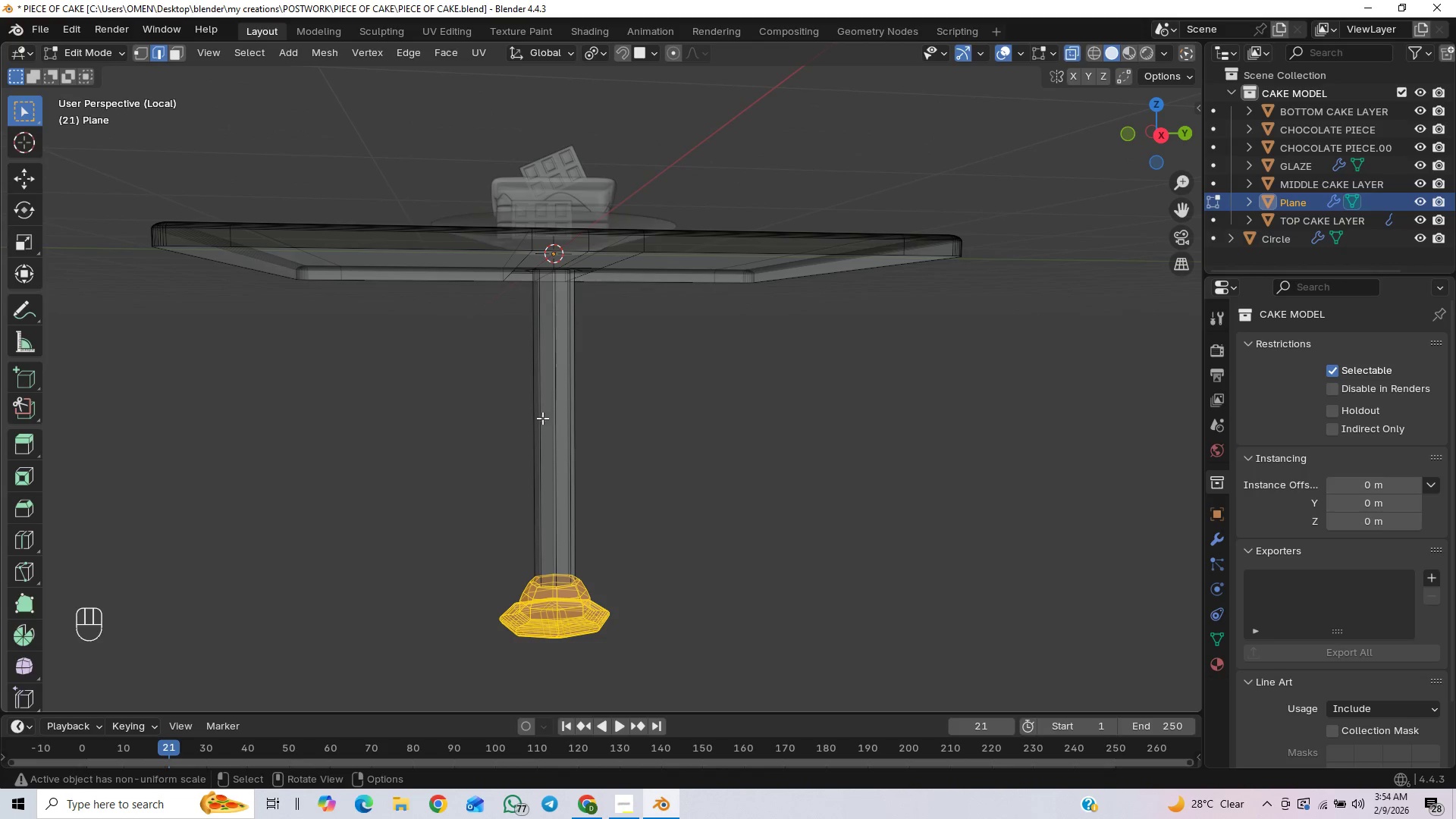 
hold_key(key=ShiftLeft, duration=1.53)
left_click_drag(start_coordinate=[502, 385], to_coordinate=[629, 516])
 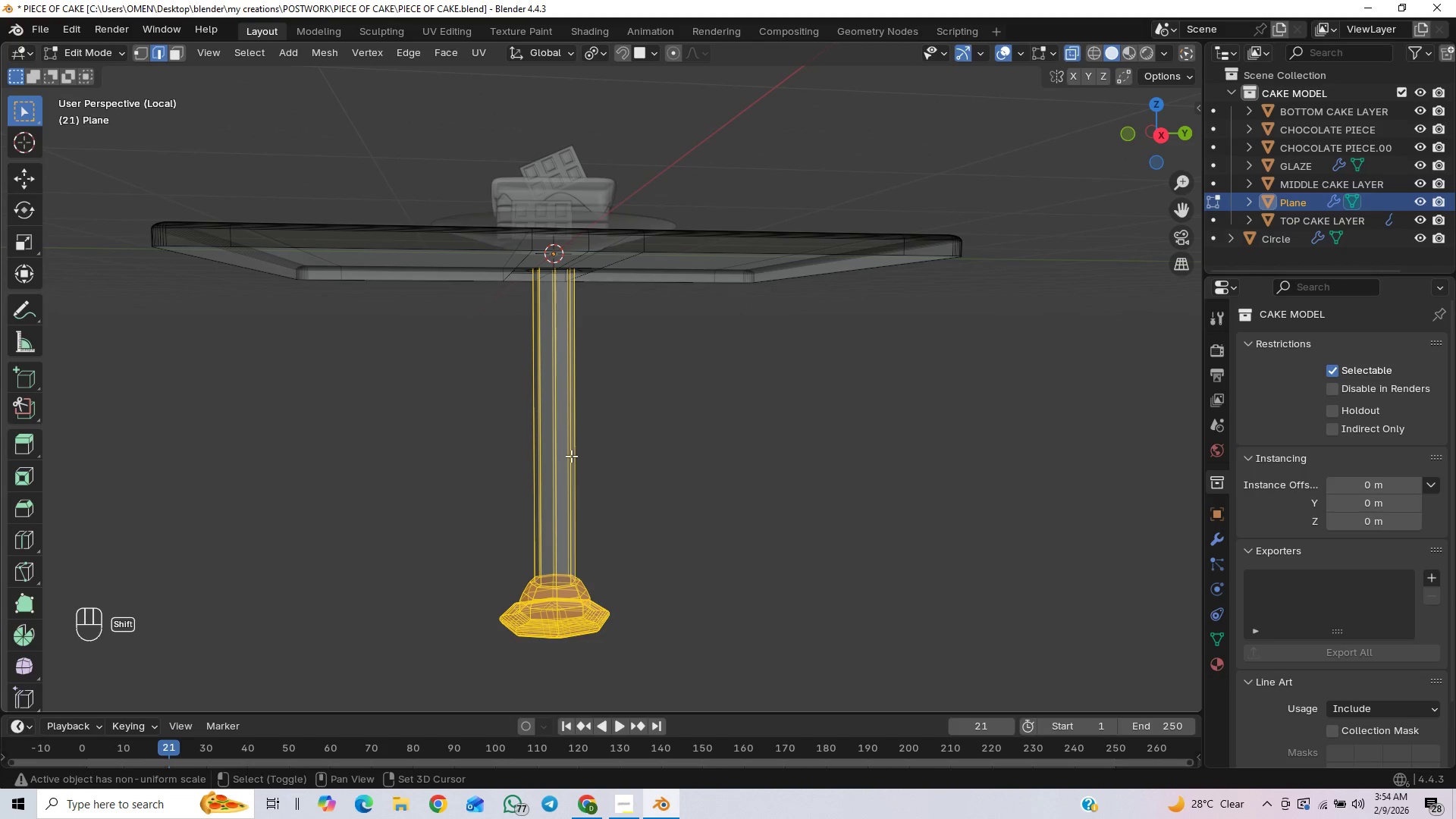 
hold_key(key=ShiftLeft, duration=5.91)
 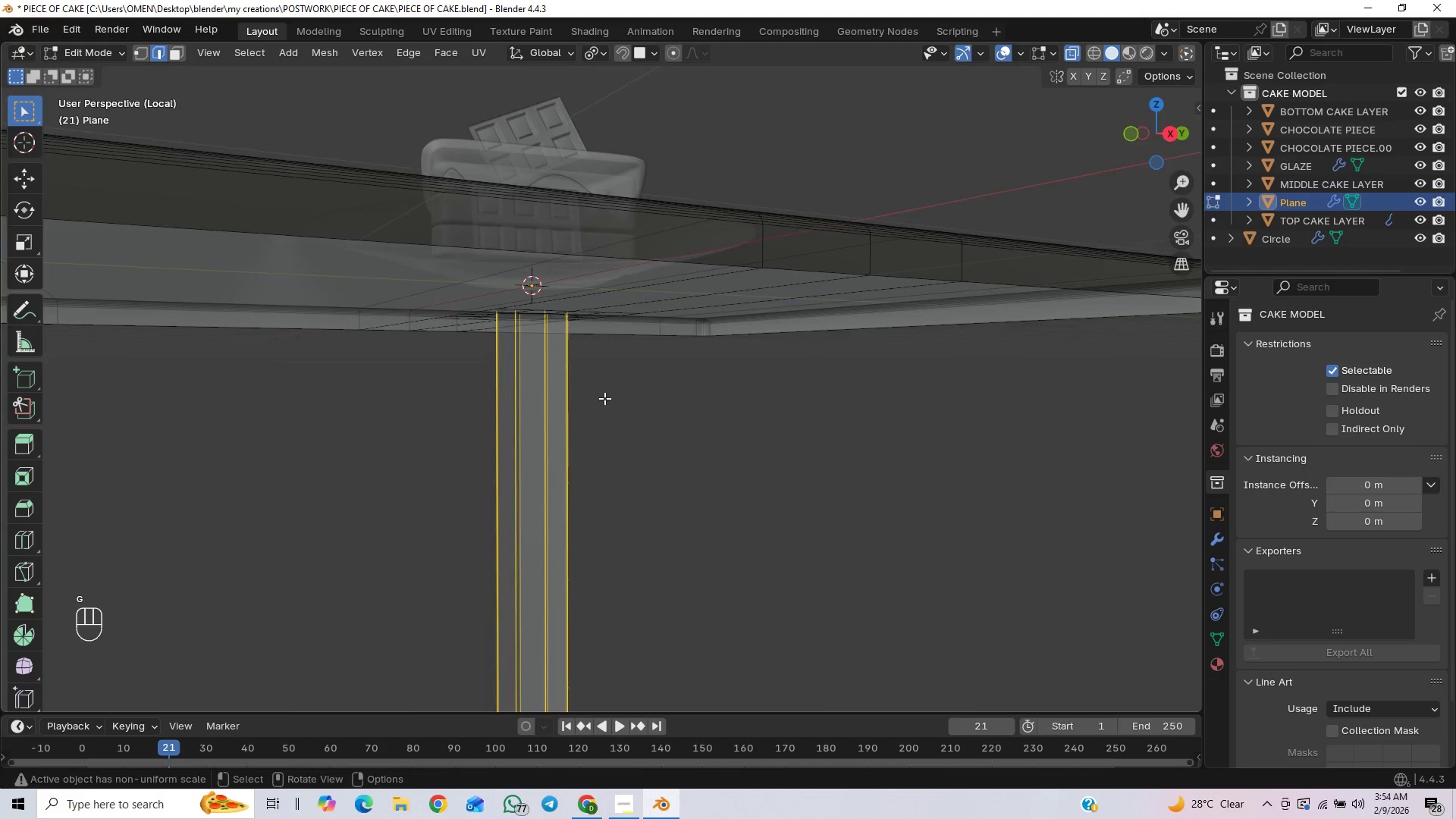 
key(G)
 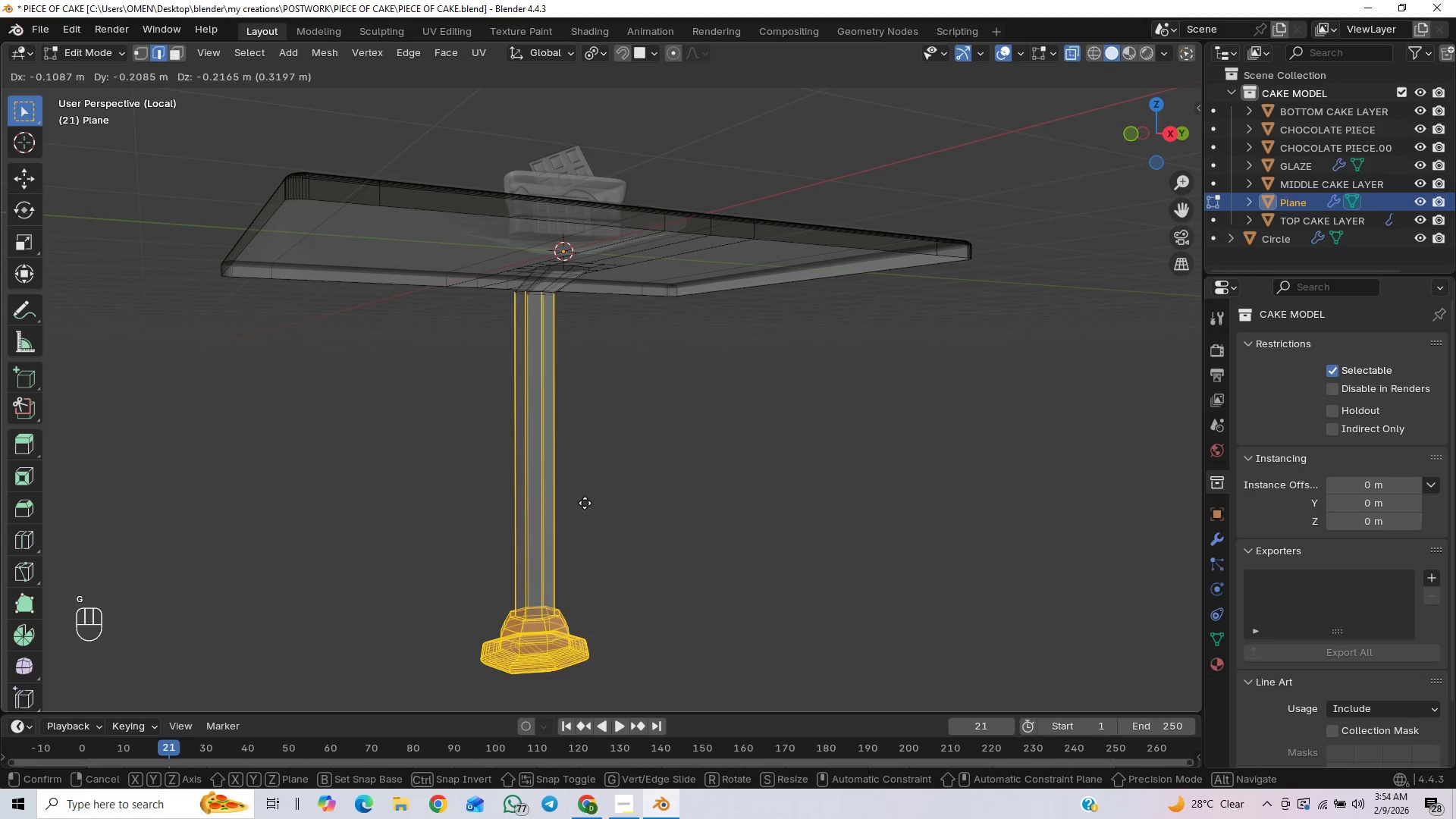 
hold_key(key=ShiftLeft, duration=0.38)
 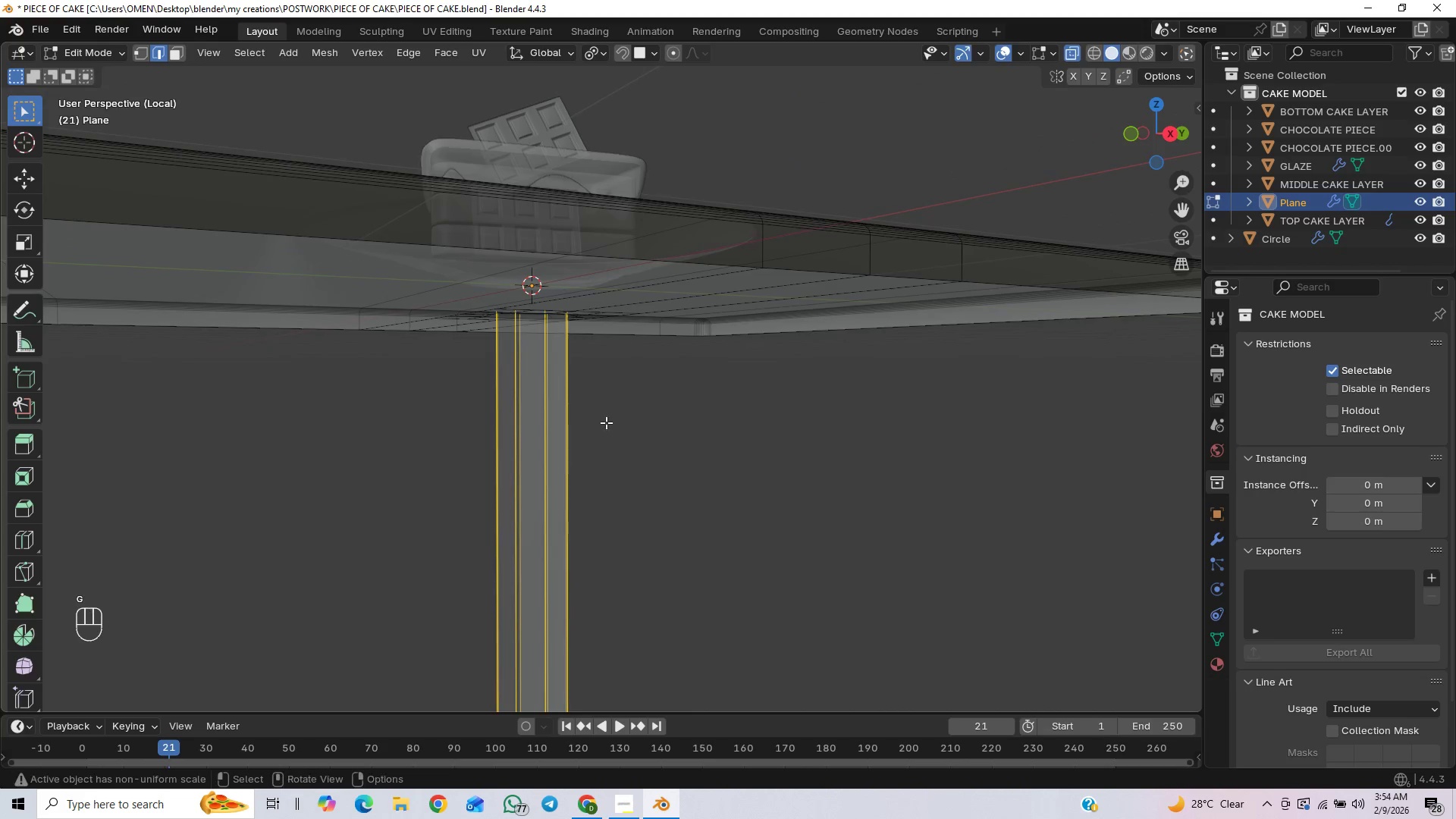 
scroll: coordinate [611, 416], scroll_direction: up, amount: 3.0
 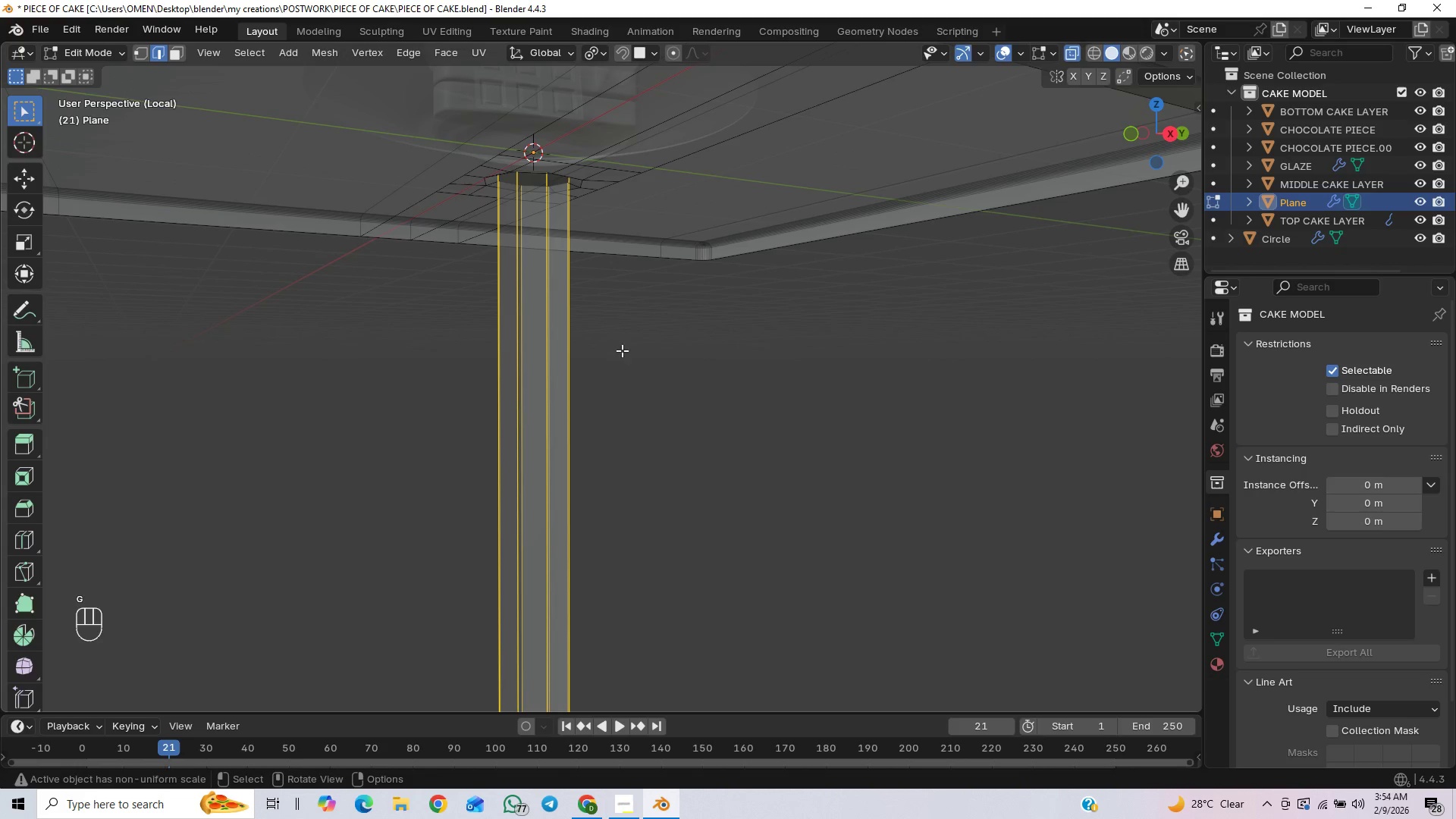 
hold_key(key=ShiftLeft, duration=0.73)
 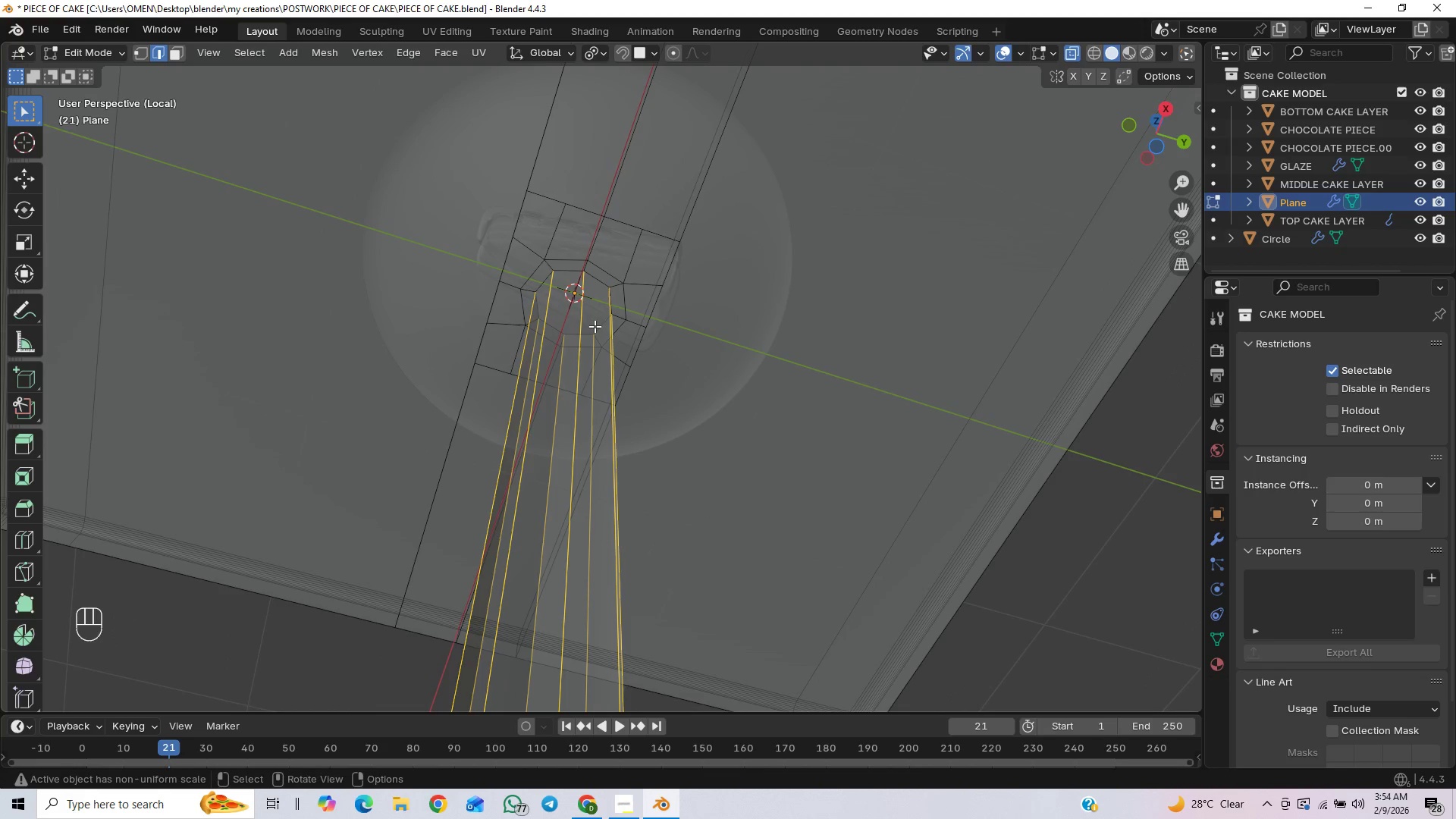 
scroll: coordinate [605, 410], scroll_direction: up, amount: 1.0
 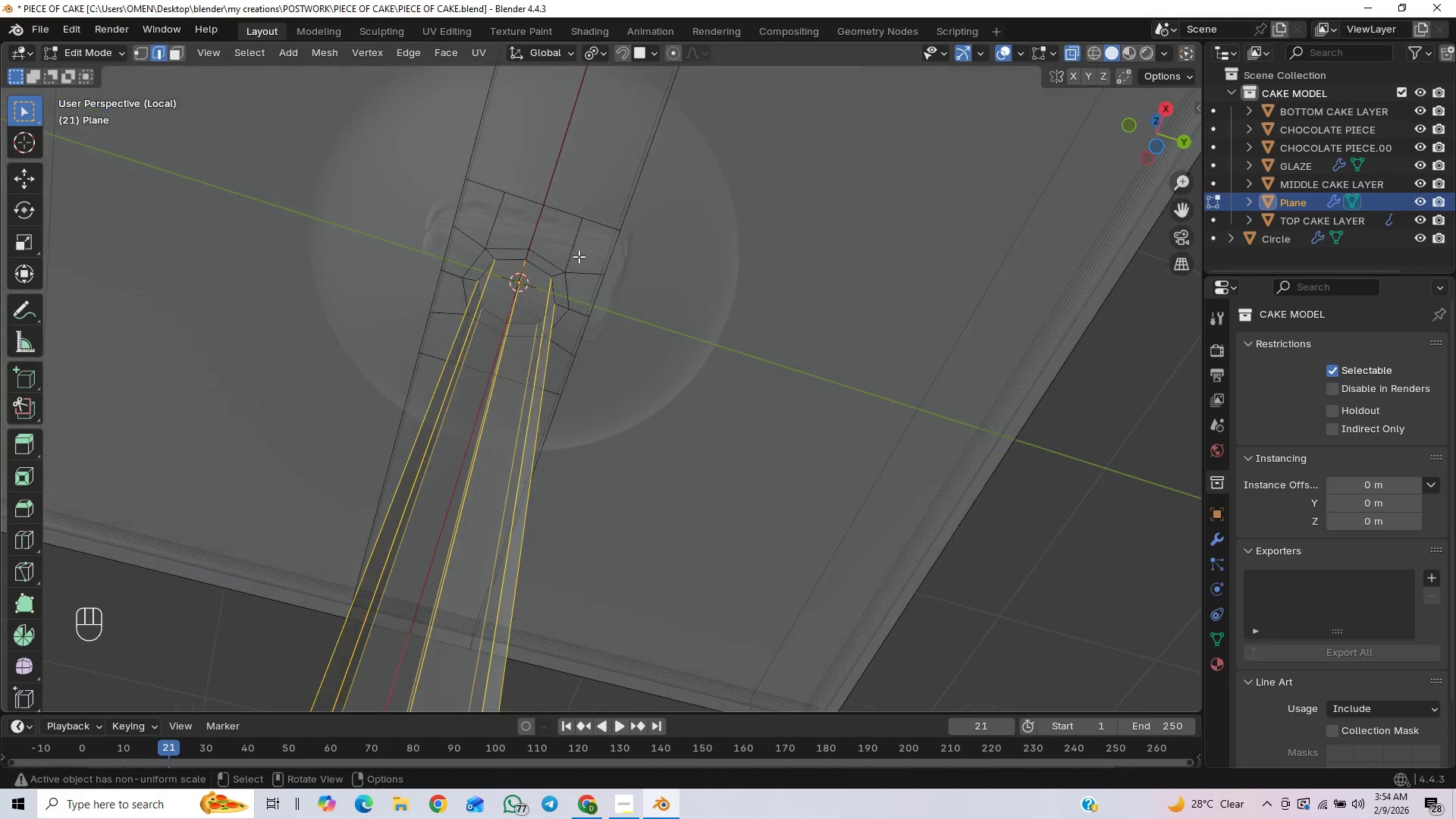 
hold_key(key=ShiftLeft, duration=0.47)
 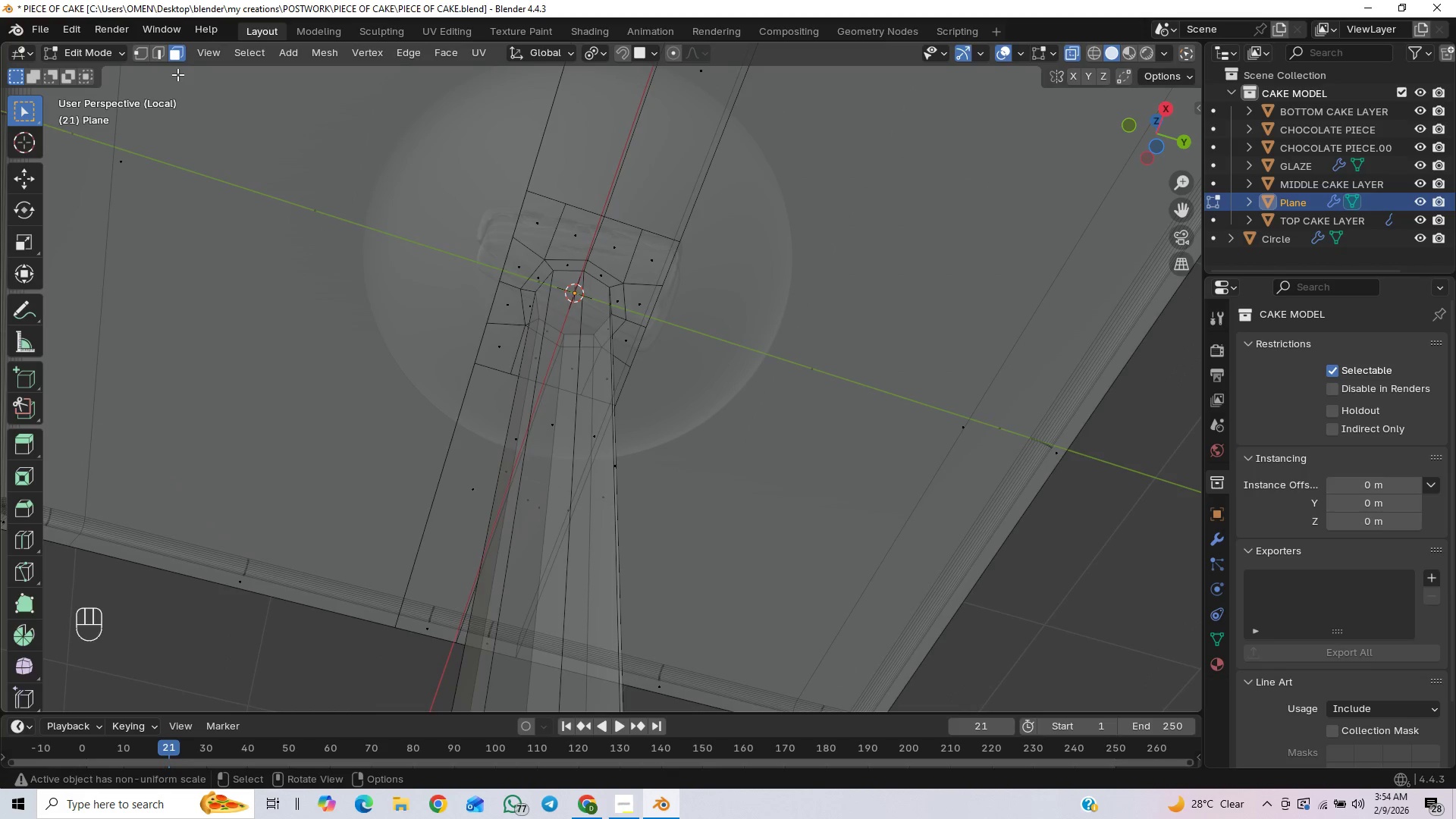 
left_click([159, 55])
 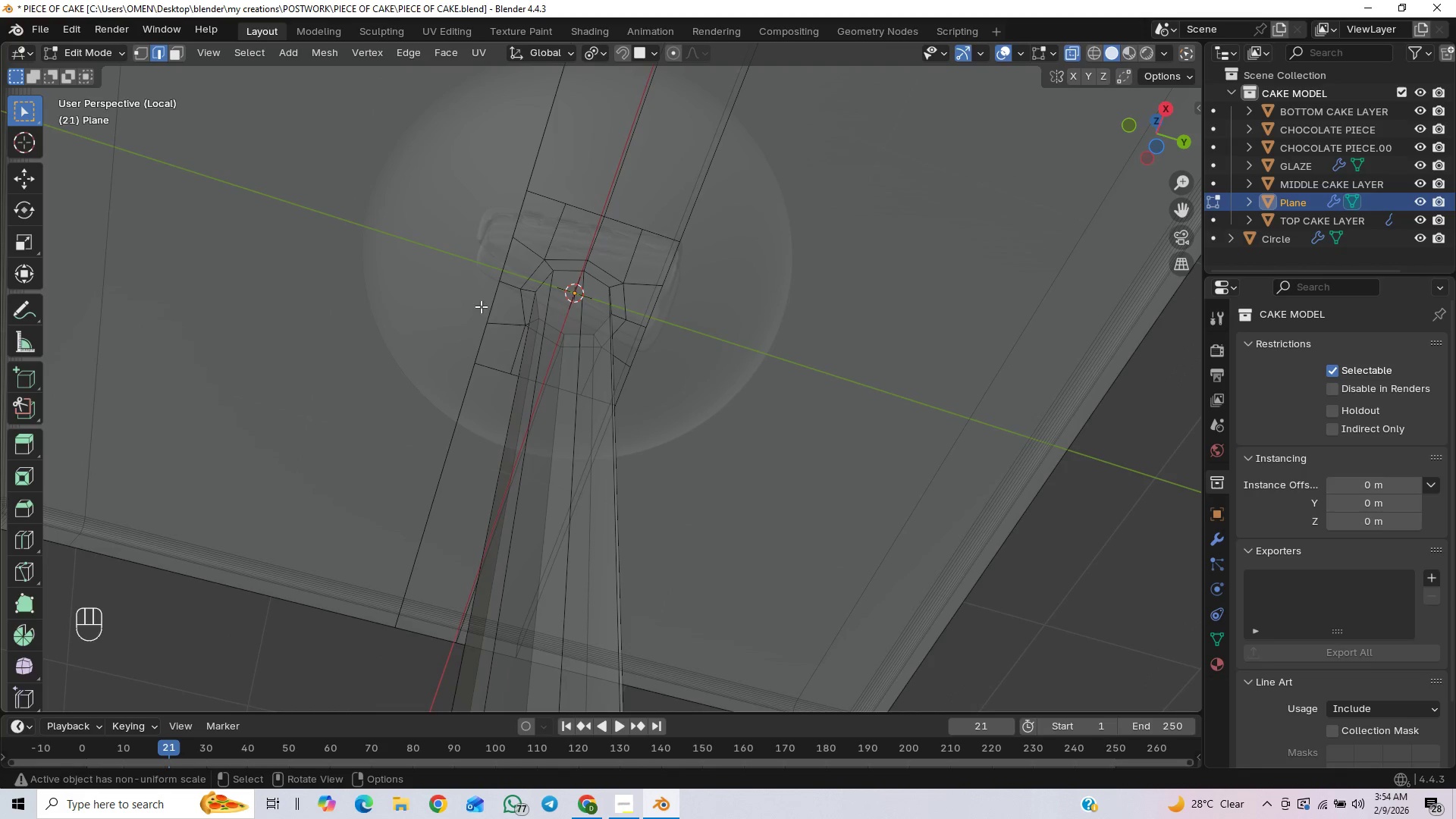 
scroll: coordinate [542, 375], scroll_direction: down, amount: 1.0
 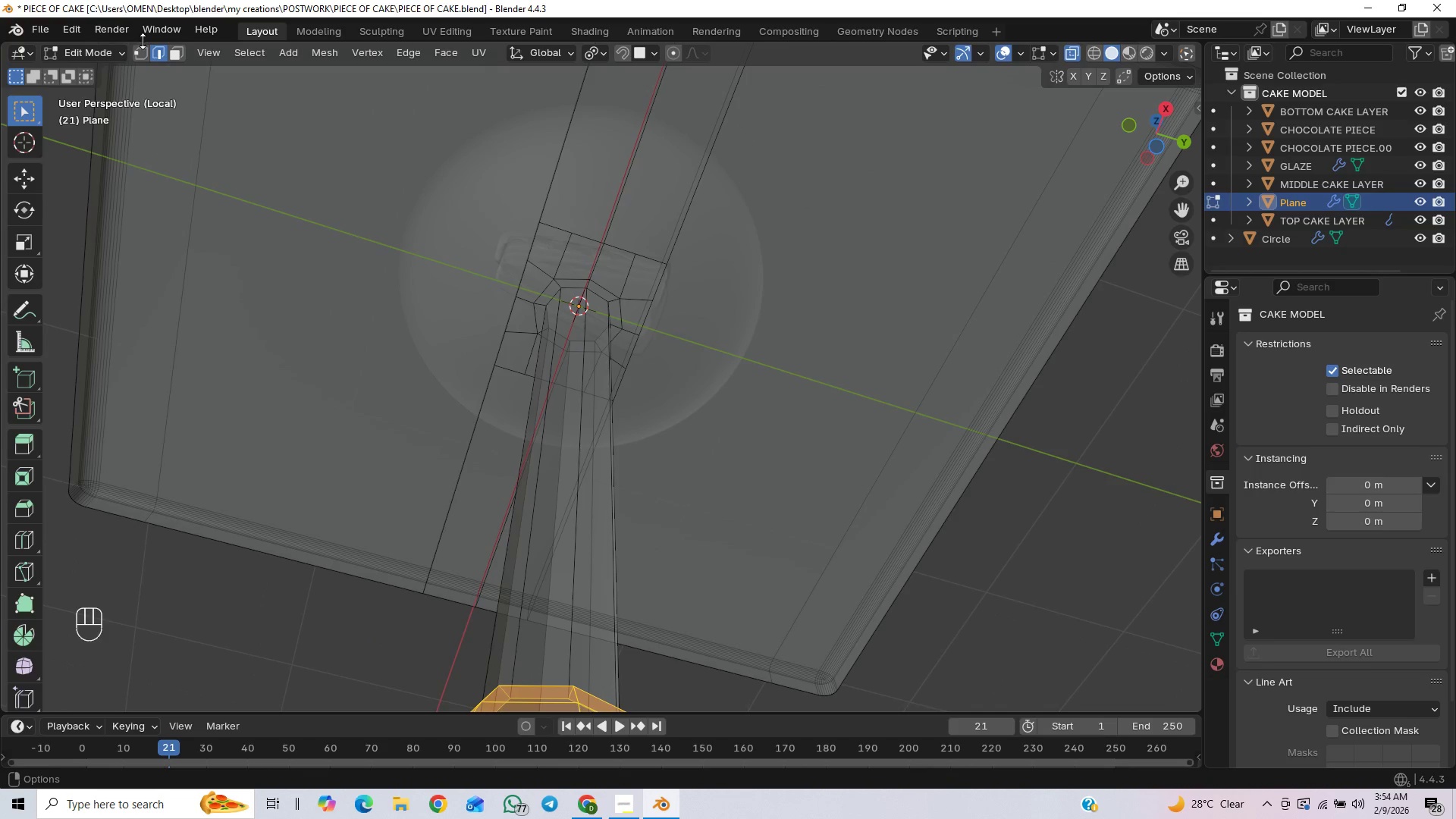 
left_click([139, 49])
 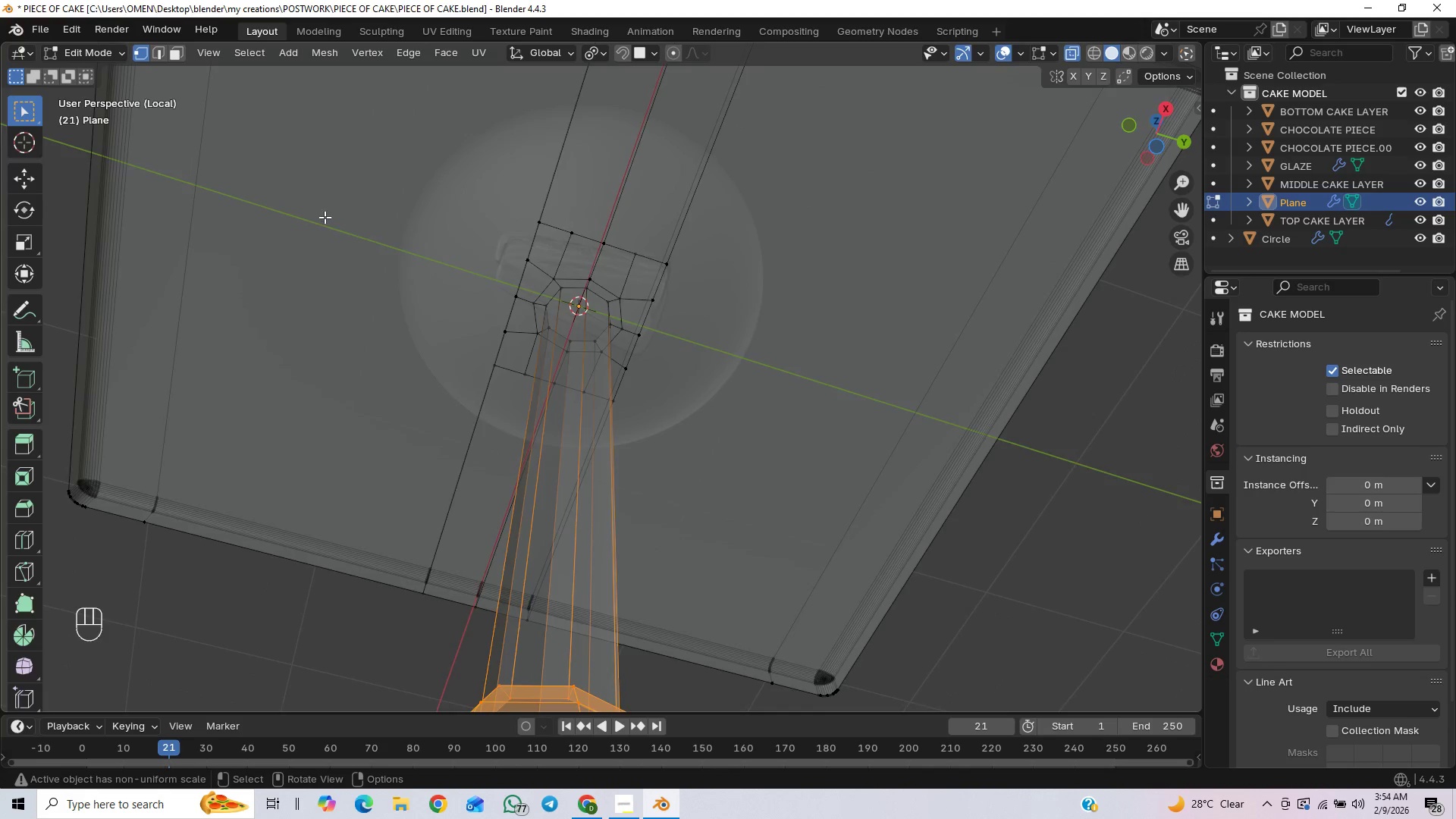 
scroll: coordinate [441, 548], scroll_direction: down, amount: 5.0
 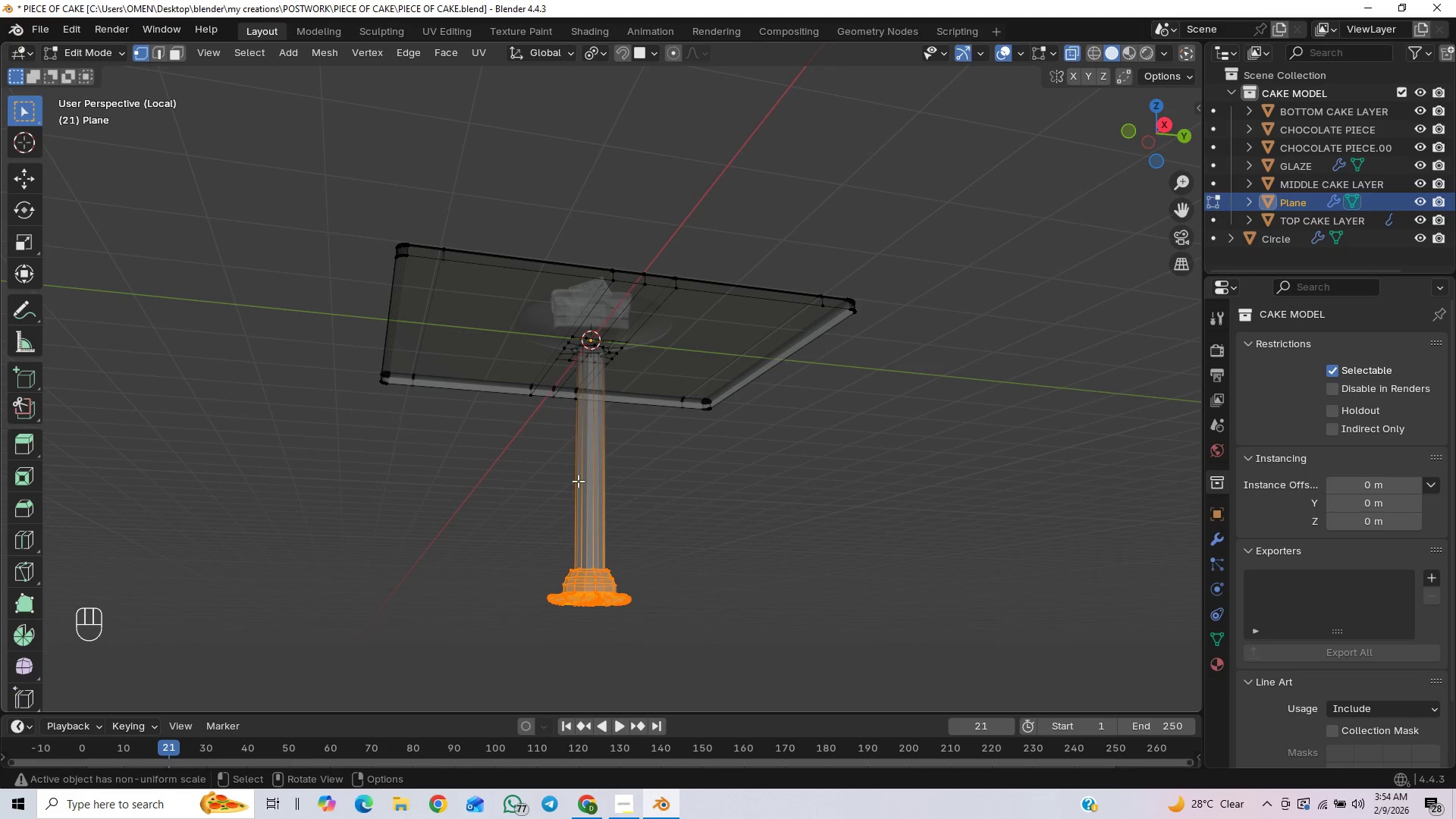 
hold_key(key=ShiftLeft, duration=0.56)
left_click_drag(start_coordinate=[546, 463], to_coordinate=[698, 651])
 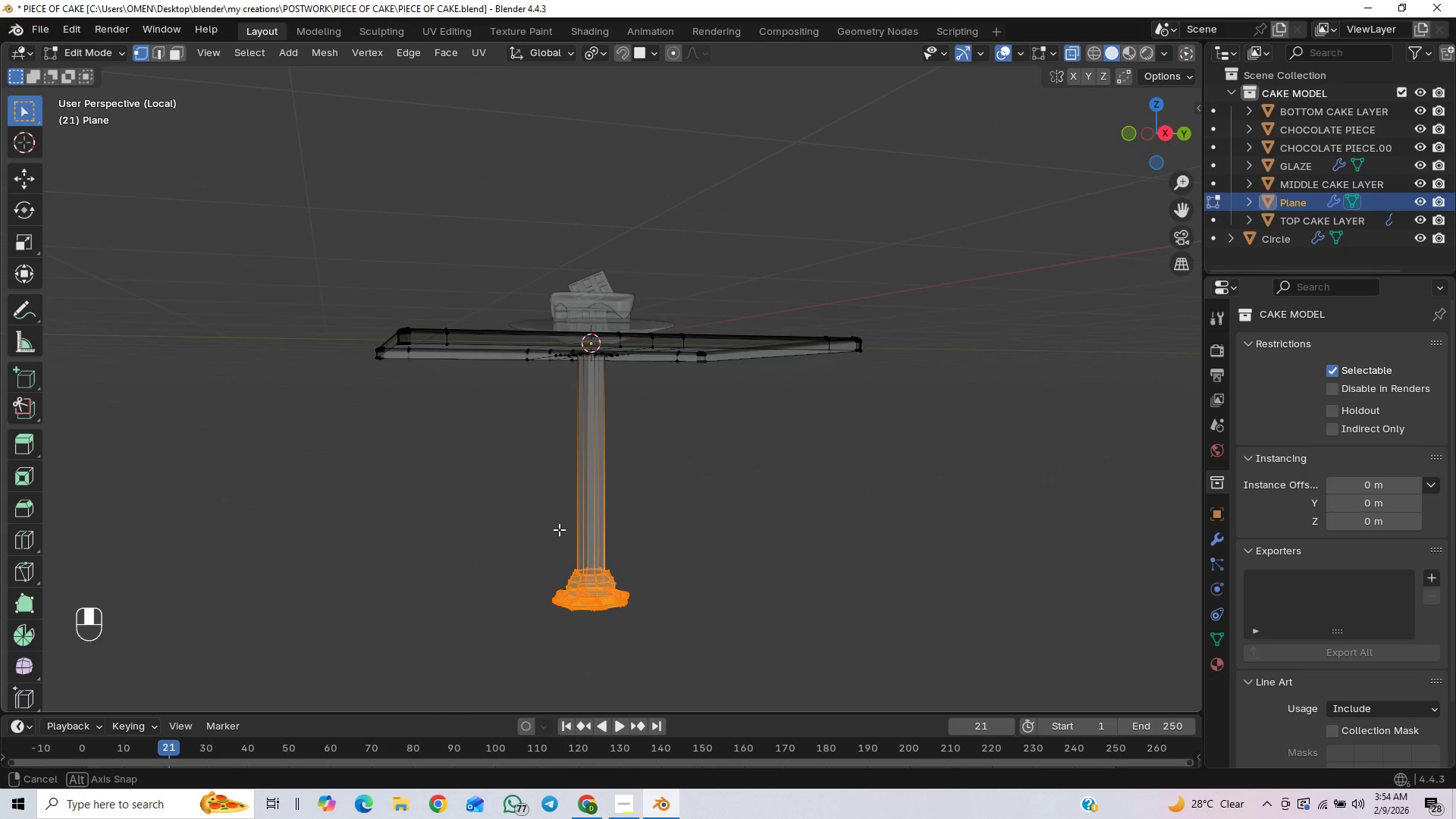 
hold_key(key=ShiftLeft, duration=0.84)
left_click_drag(start_coordinate=[557, 414], to_coordinate=[663, 479])
 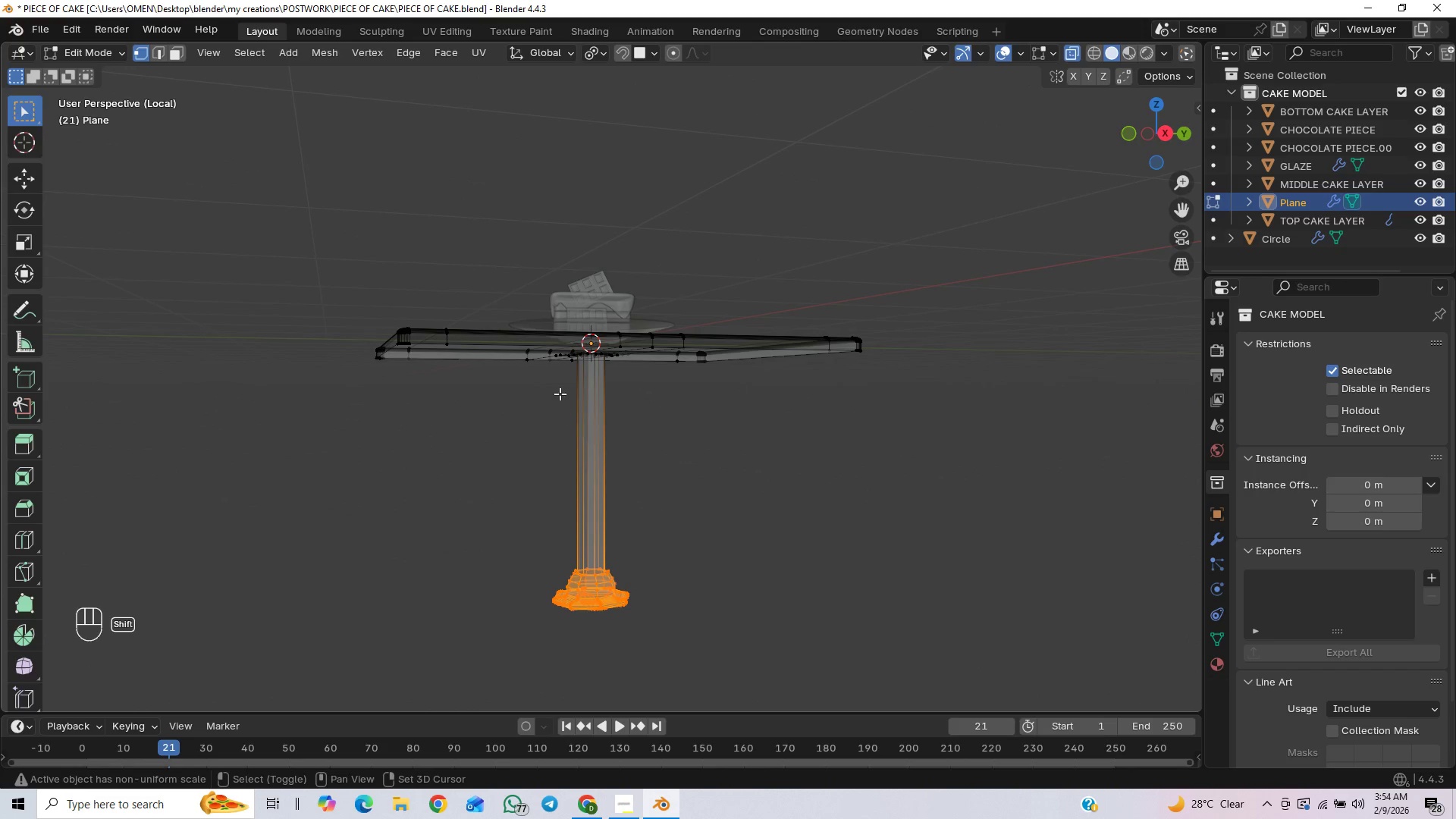 
left_click_drag(start_coordinate=[561, 391], to_coordinate=[651, 425])
 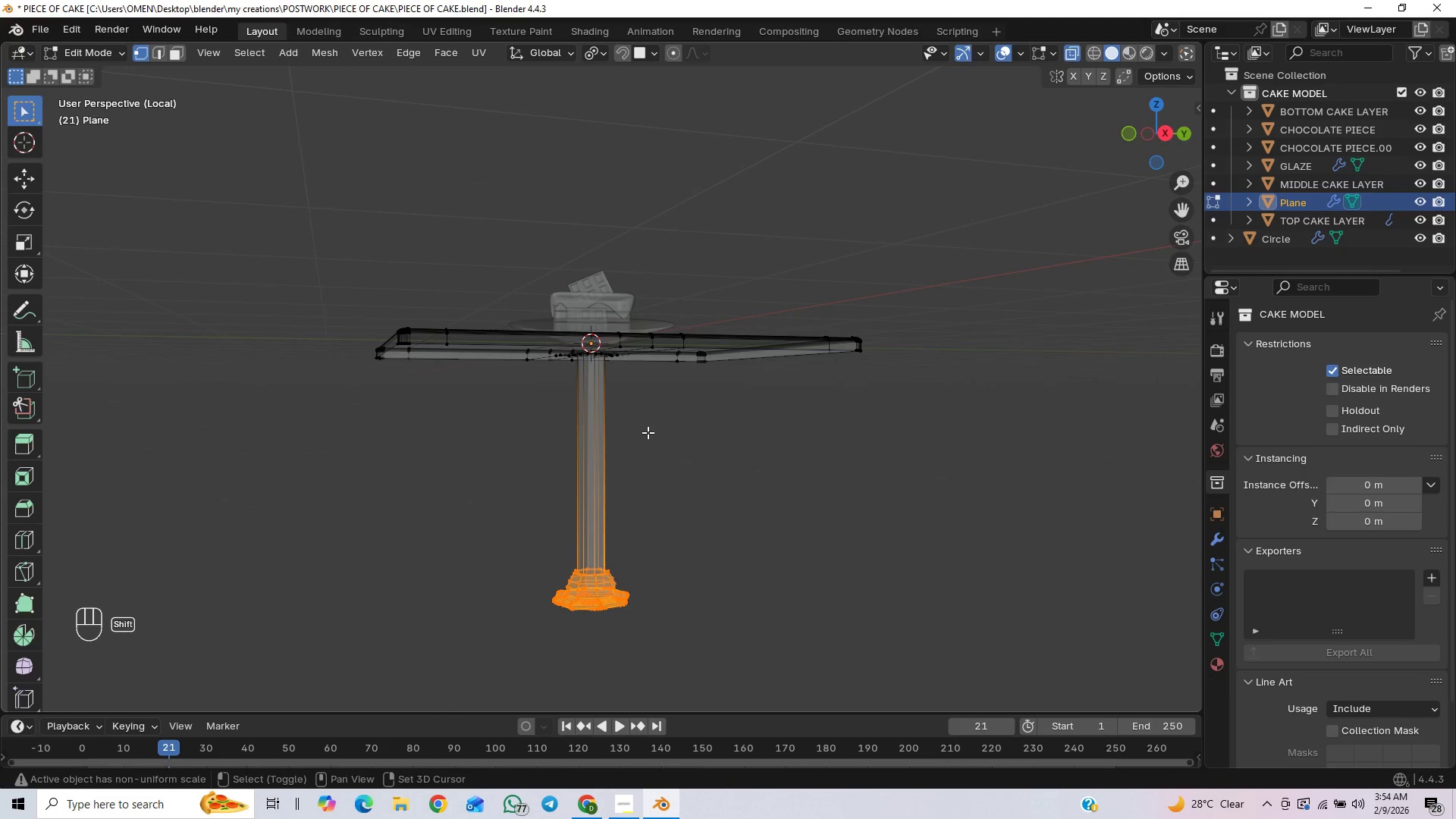 
scroll: coordinate [658, 381], scroll_direction: up, amount: 5.0
 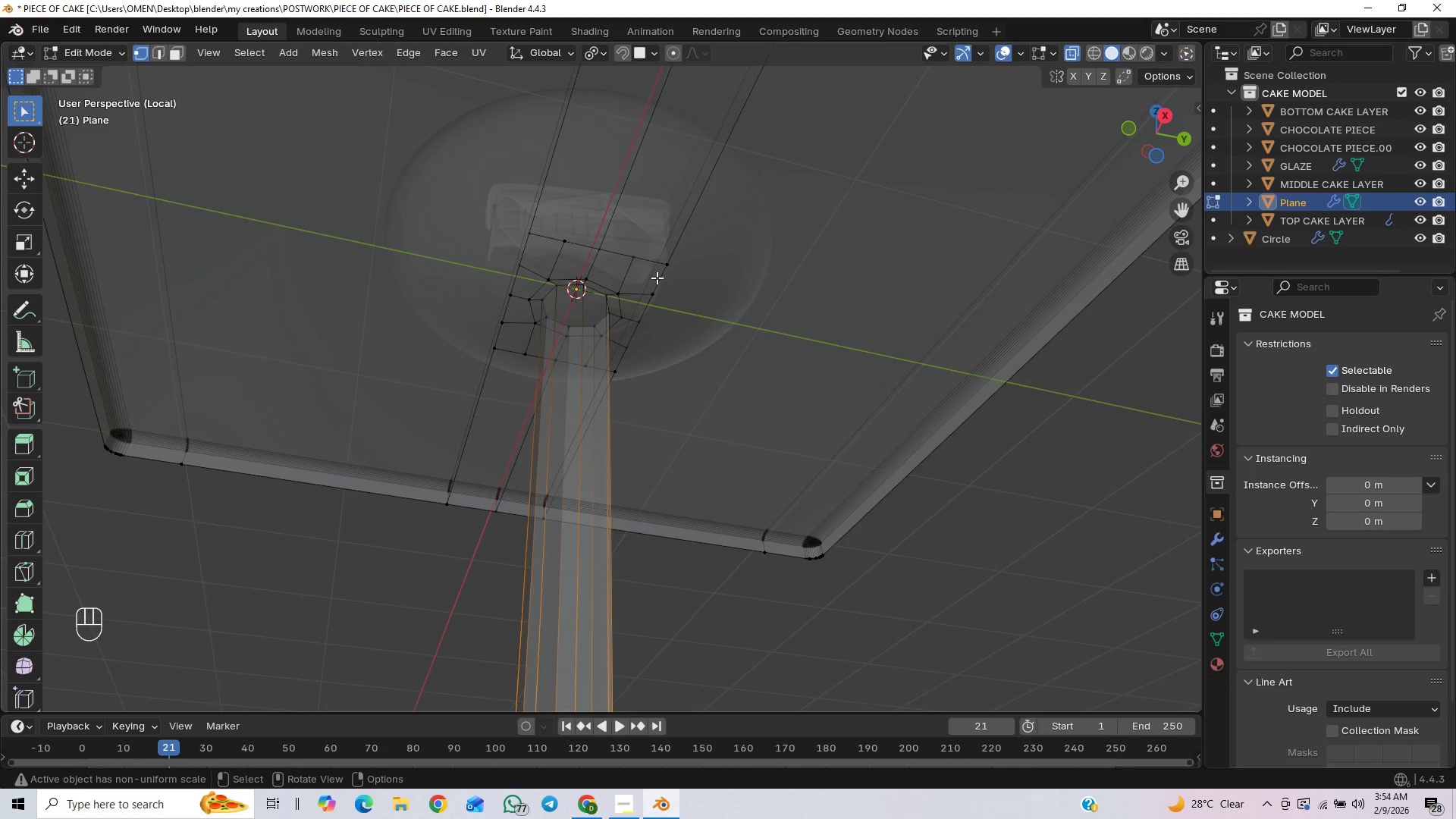 
hold_key(key=ShiftLeft, duration=0.36)
 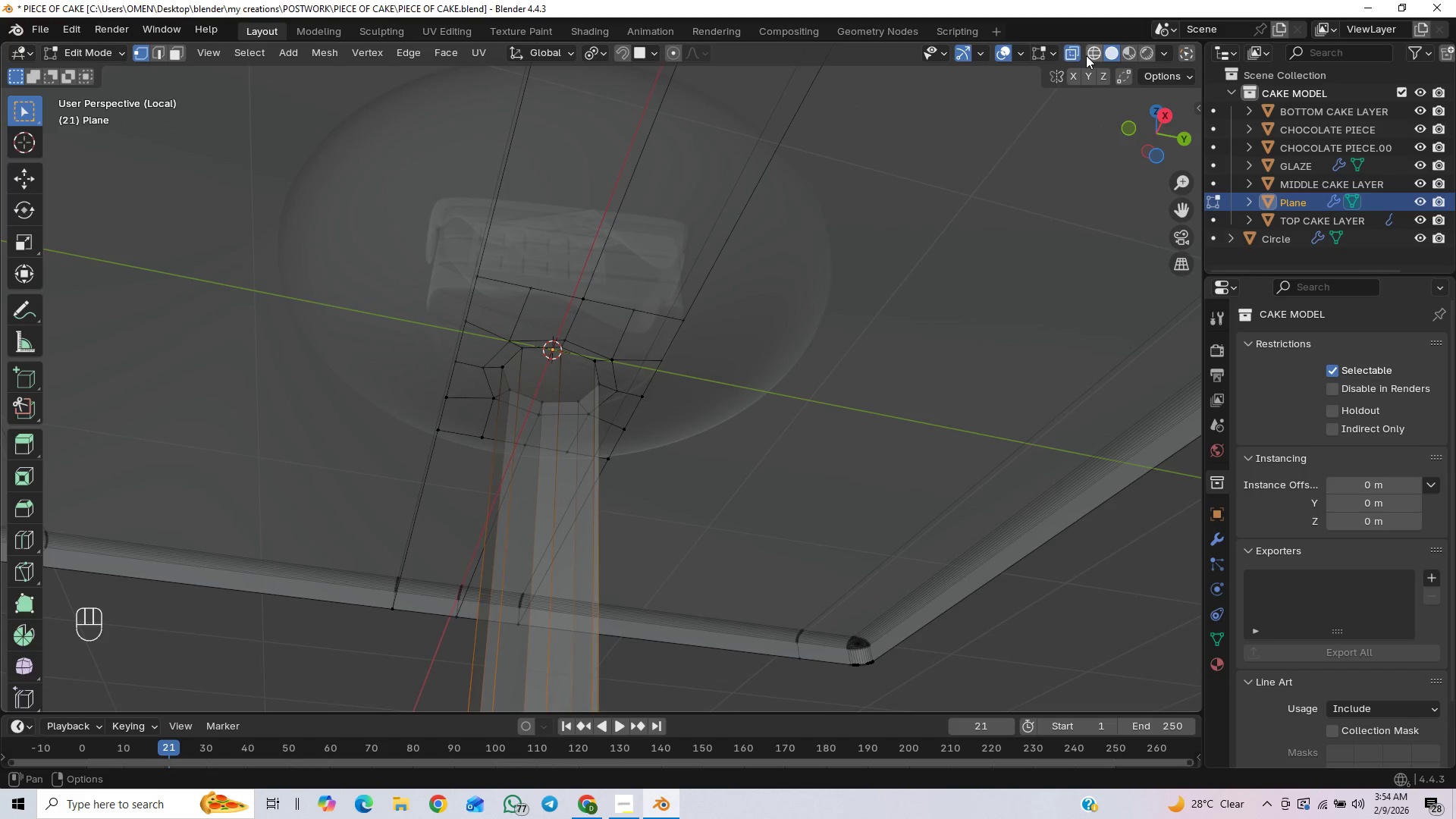 
scroll: coordinate [705, 210], scroll_direction: up, amount: 2.0
 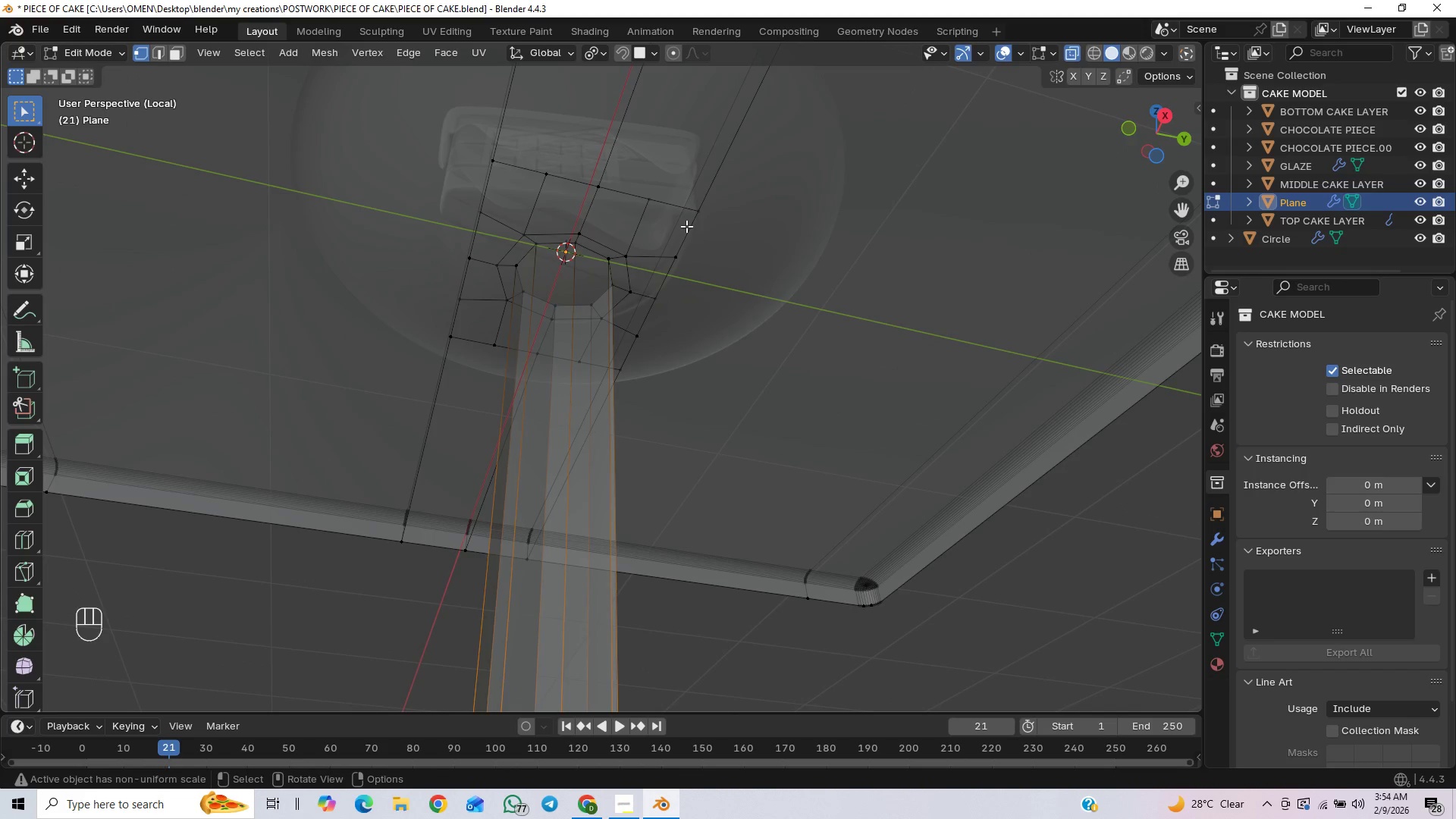 
left_click([1078, 53])
 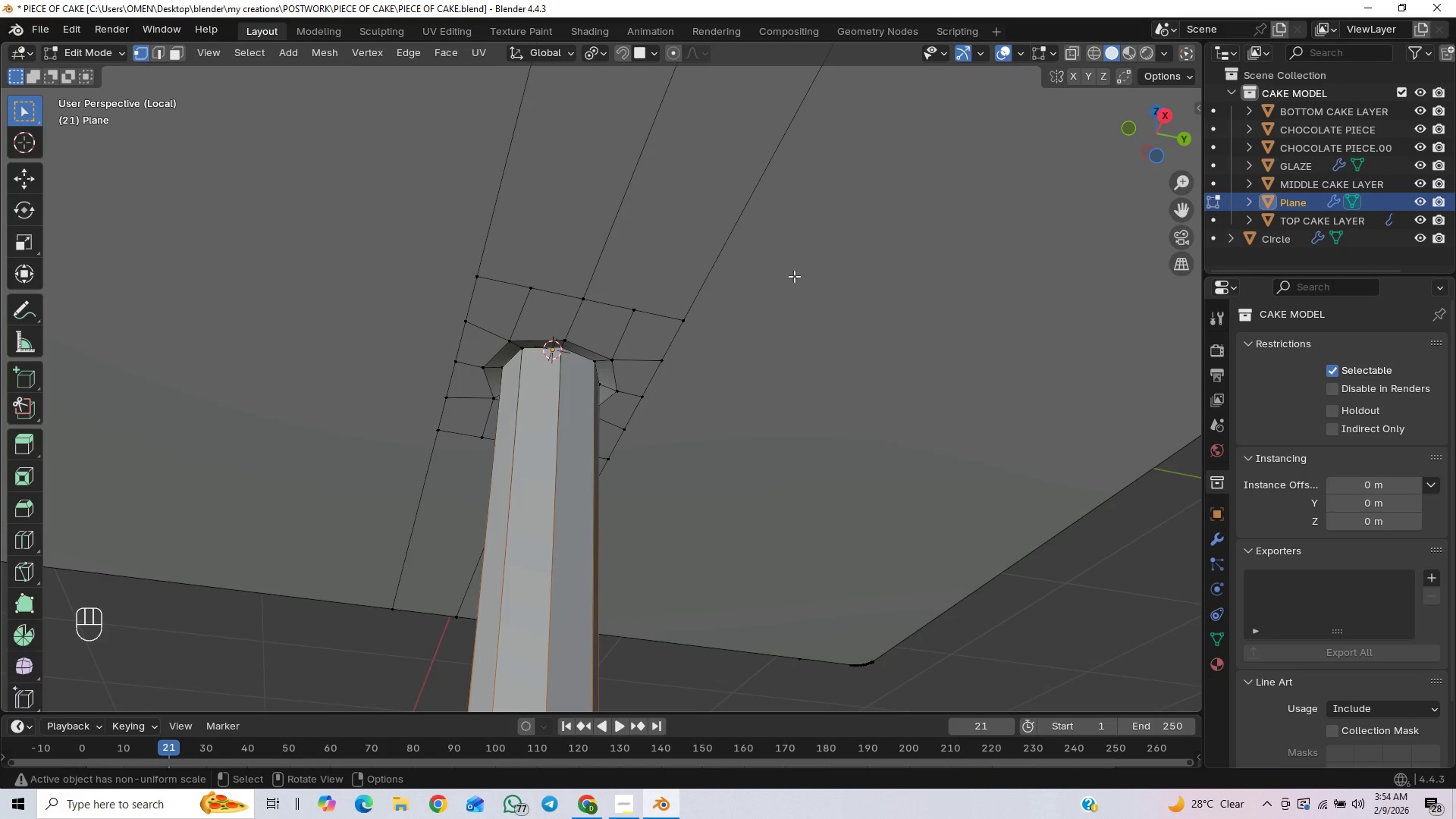 
hold_key(key=ShiftLeft, duration=1.5)
 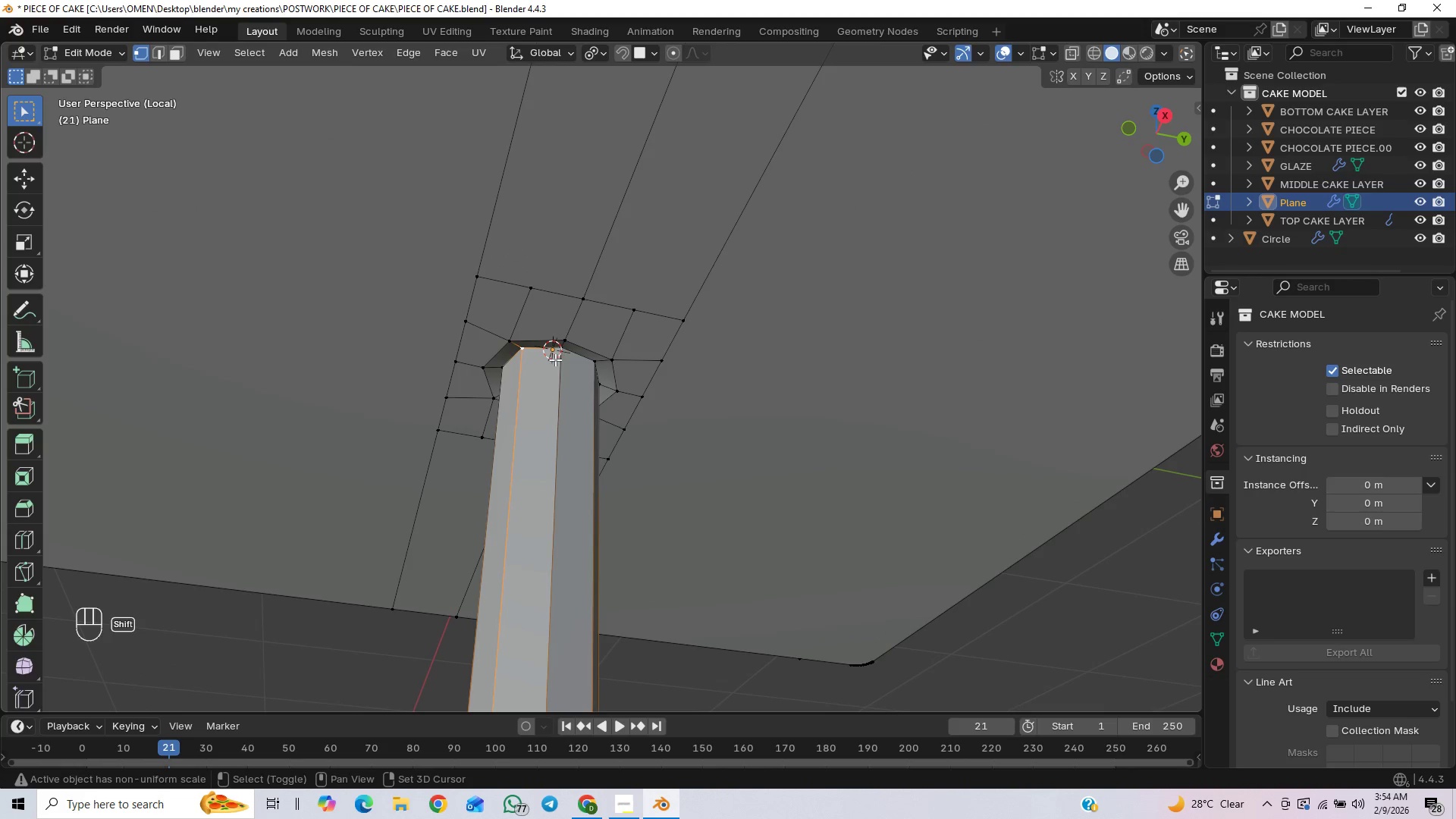 
hold_key(key=ShiftLeft, duration=1.5)
left_click([522, 350])
 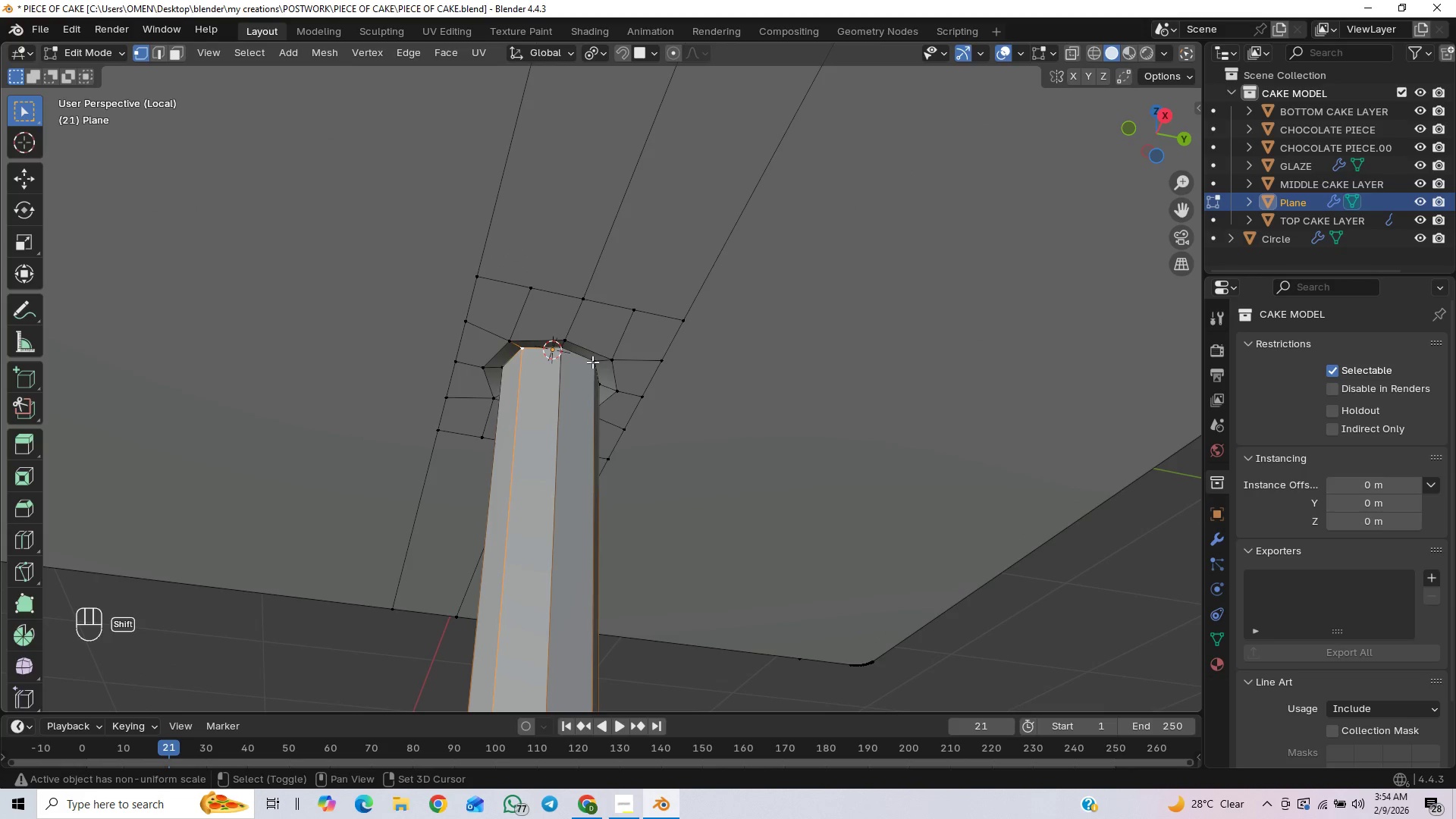 
hold_key(key=ShiftLeft, duration=0.48)
double_click([564, 351])
 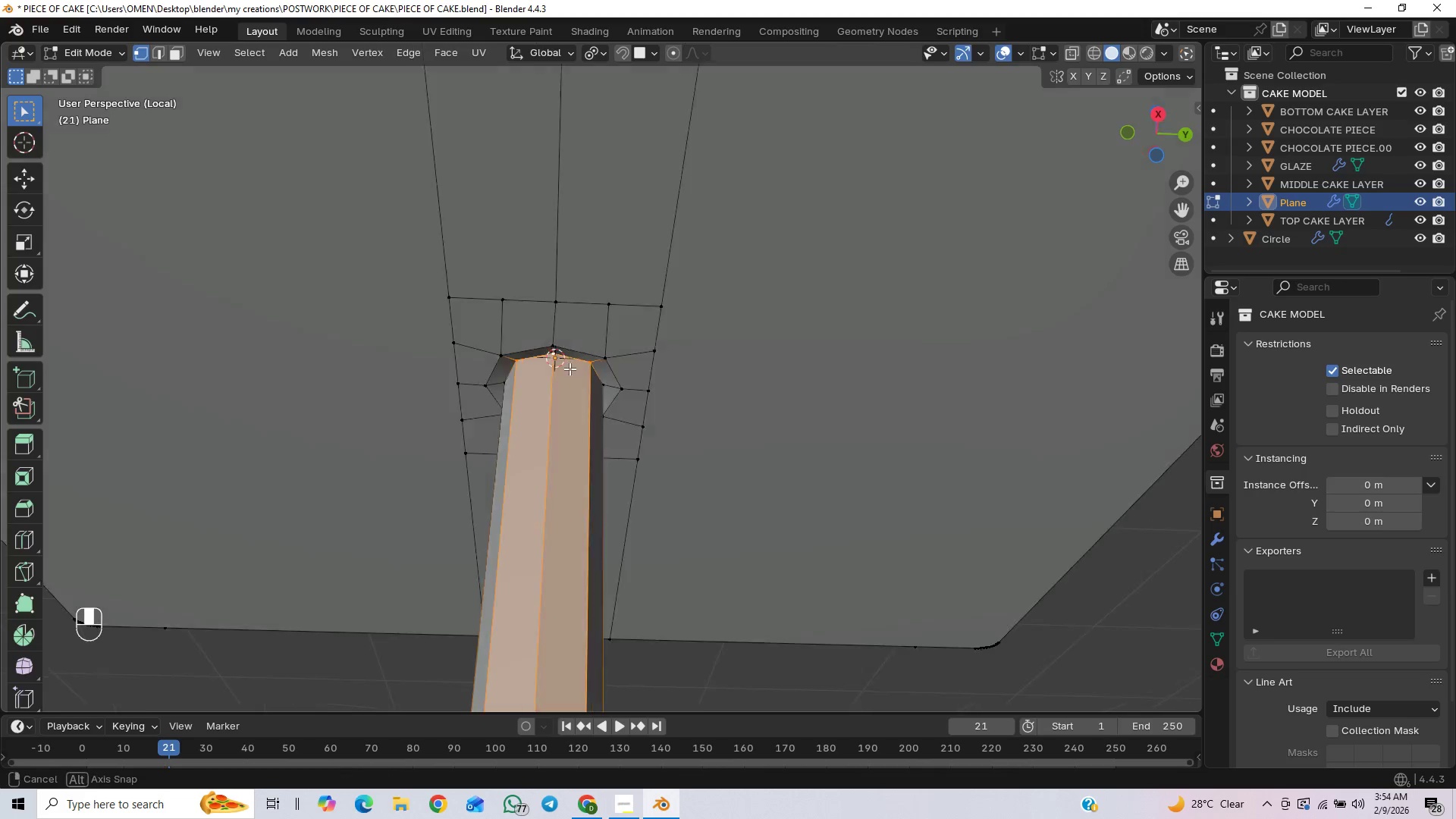 
hold_key(key=ShiftLeft, duration=0.72)
left_click([608, 384])
 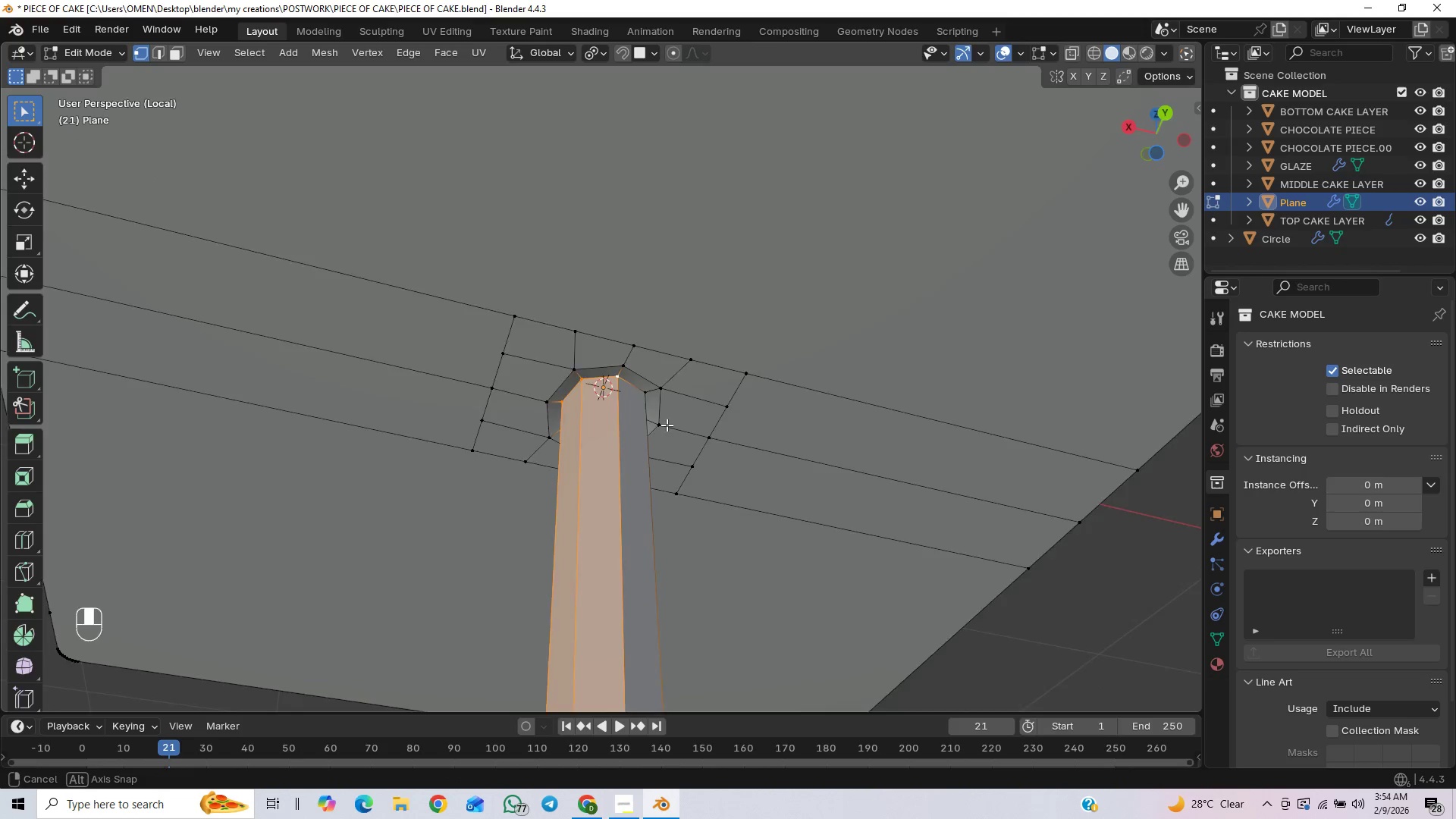 
hold_key(key=ShiftLeft, duration=1.41)
left_click([654, 369])
 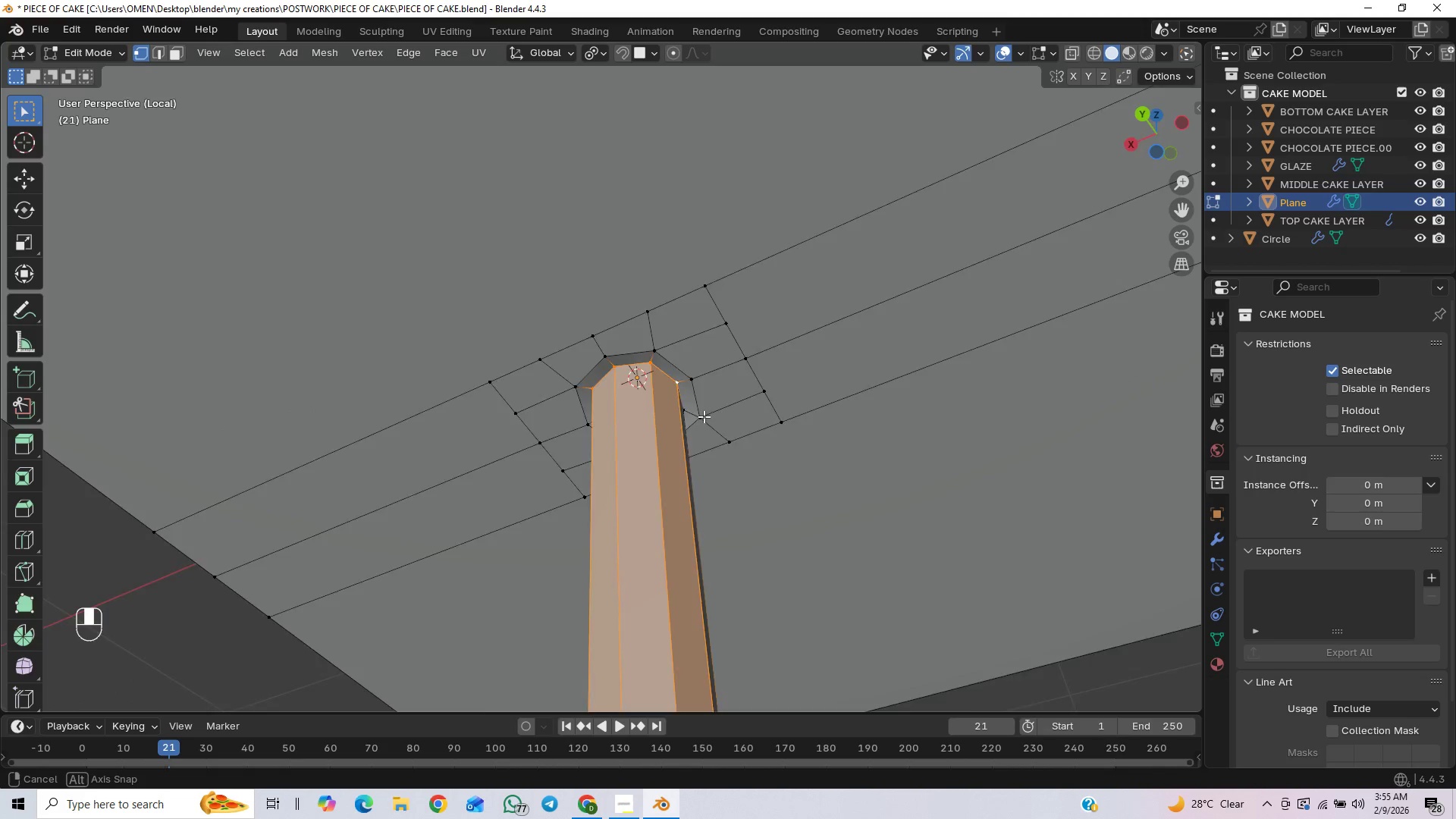 
hold_key(key=ShiftLeft, duration=0.75)
 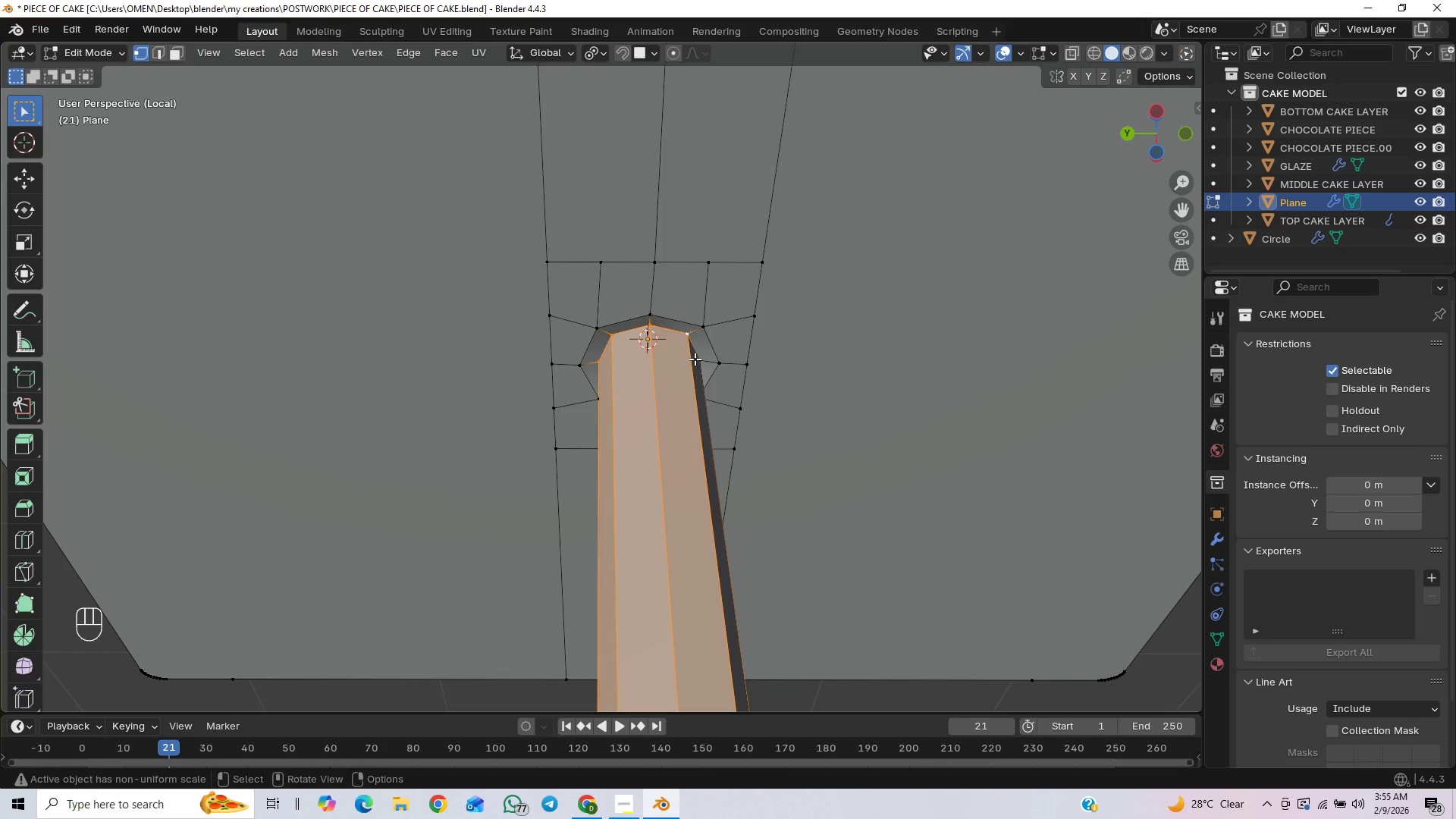 
hold_key(key=ShiftLeft, duration=0.41)
 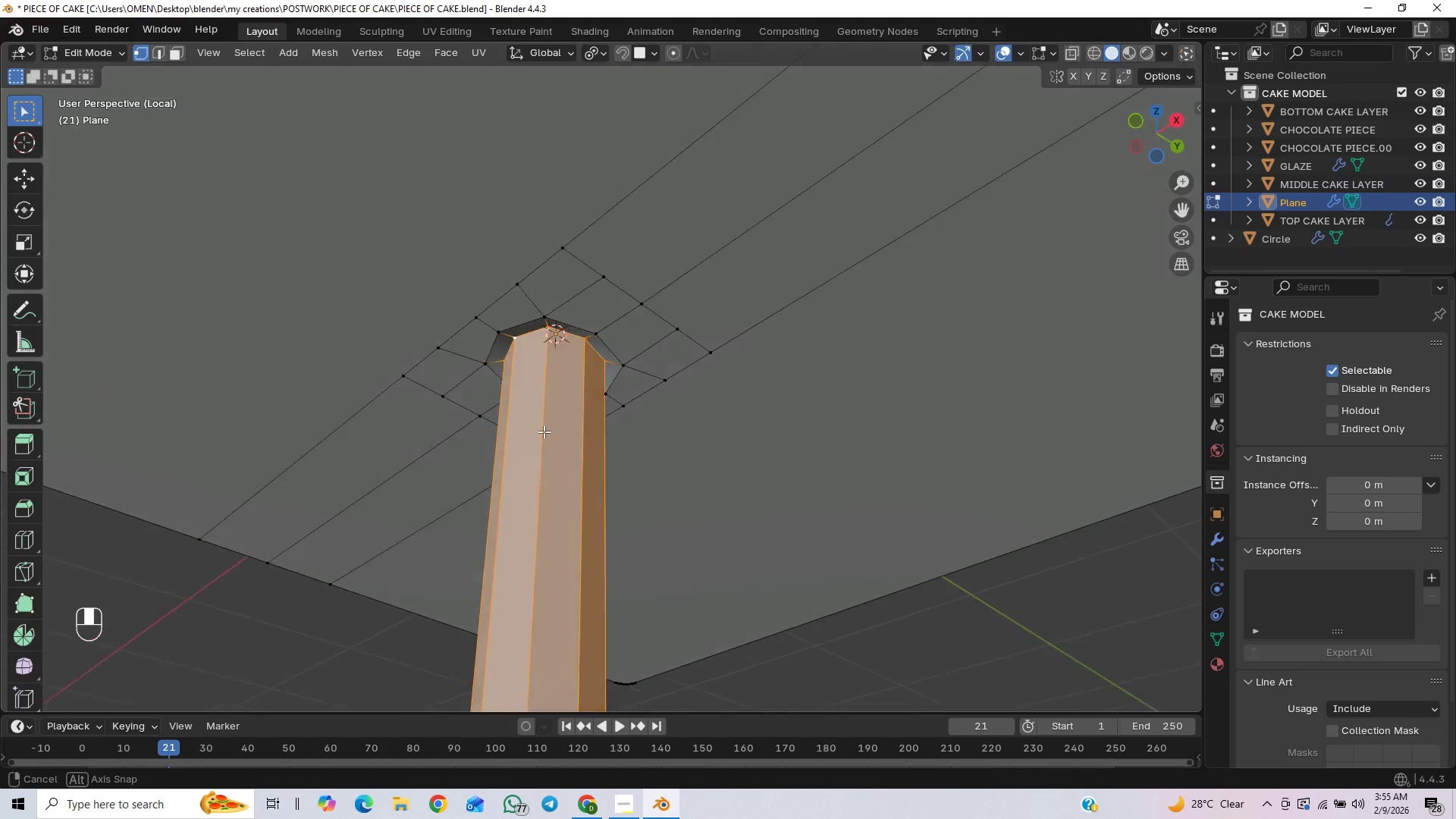 
scroll: coordinate [710, 400], scroll_direction: down, amount: 5.0
 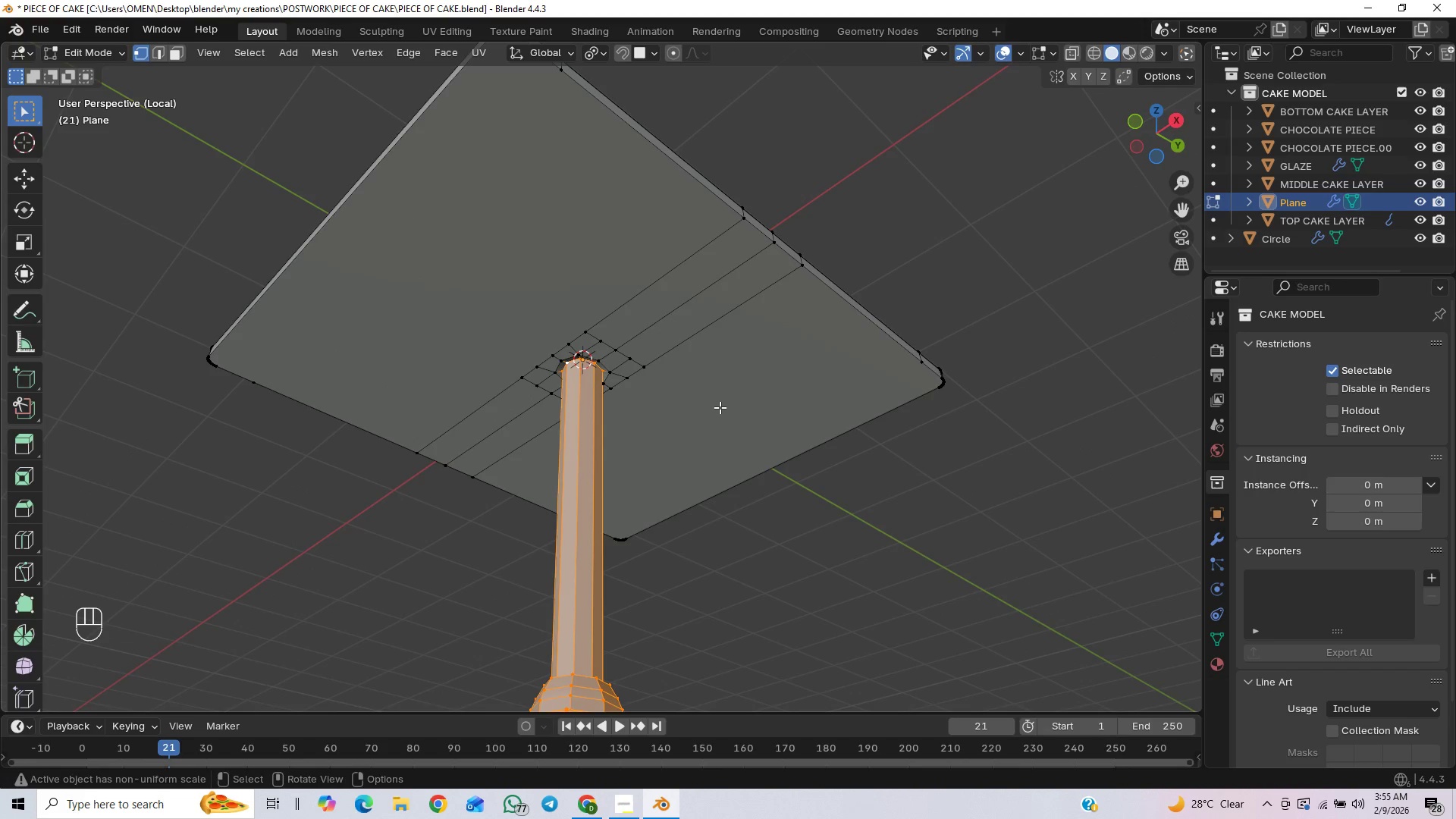 
key(P)
 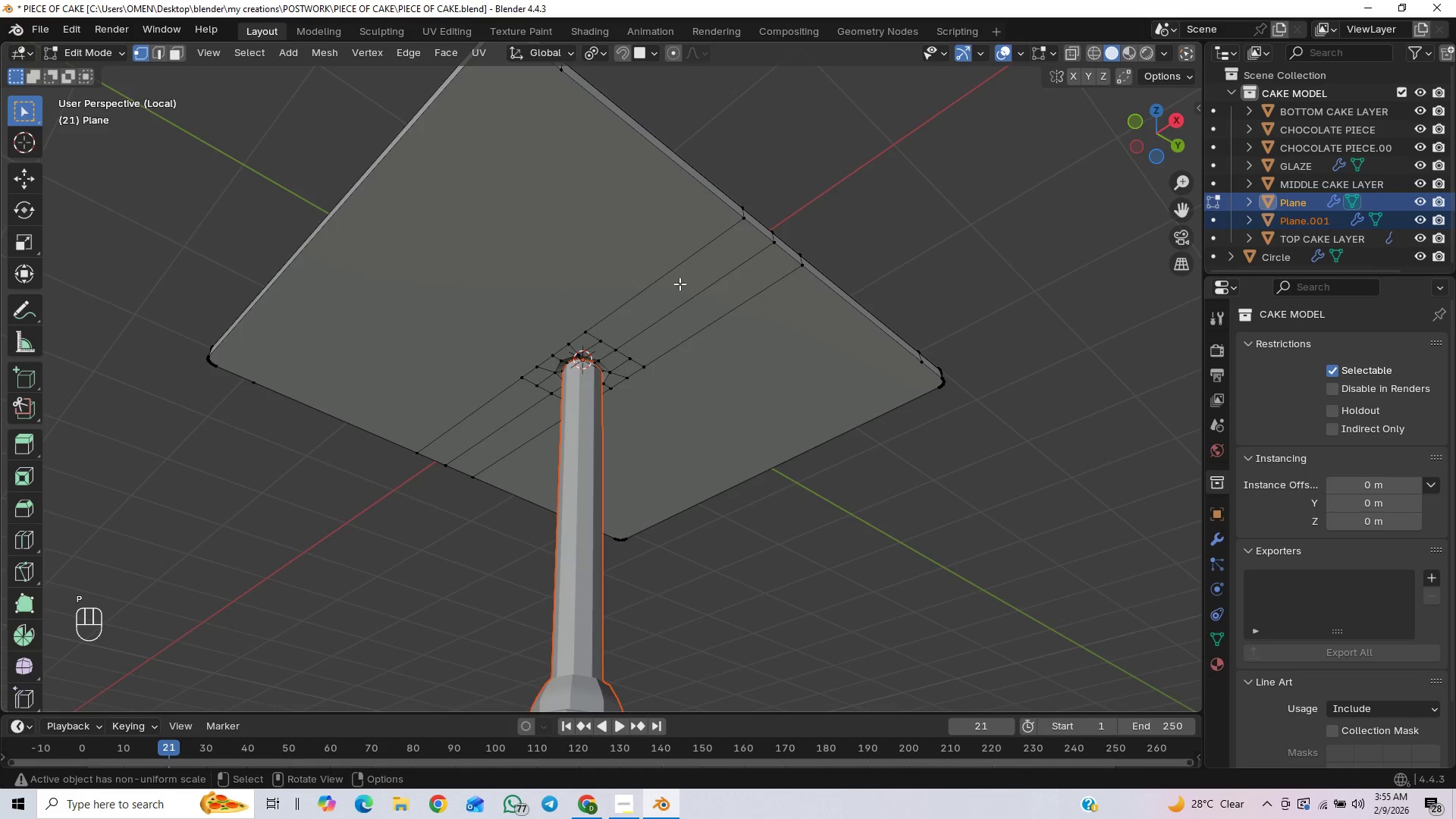 
key(G)
 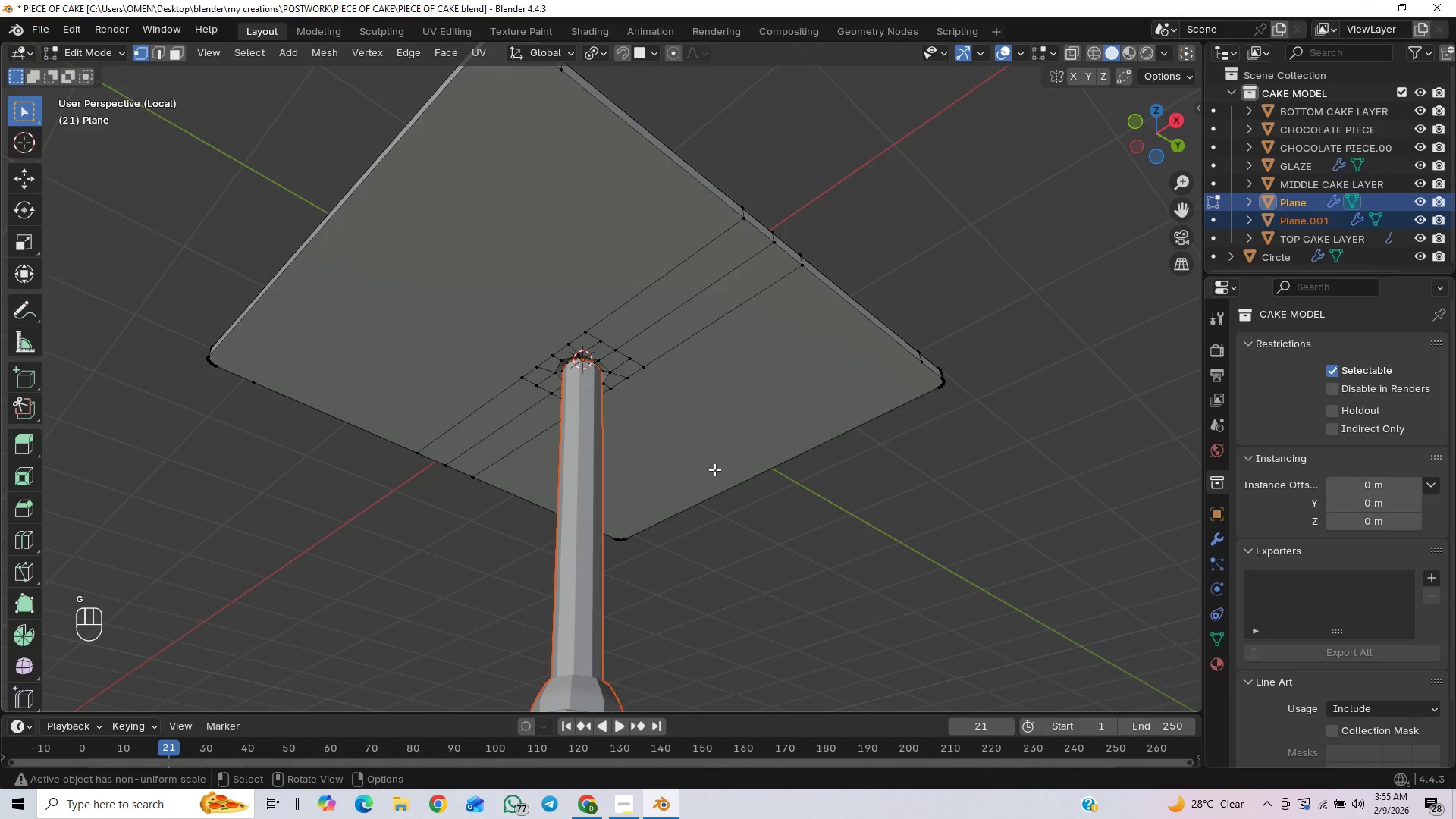 
scroll: coordinate [758, 494], scroll_direction: down, amount: 1.0
 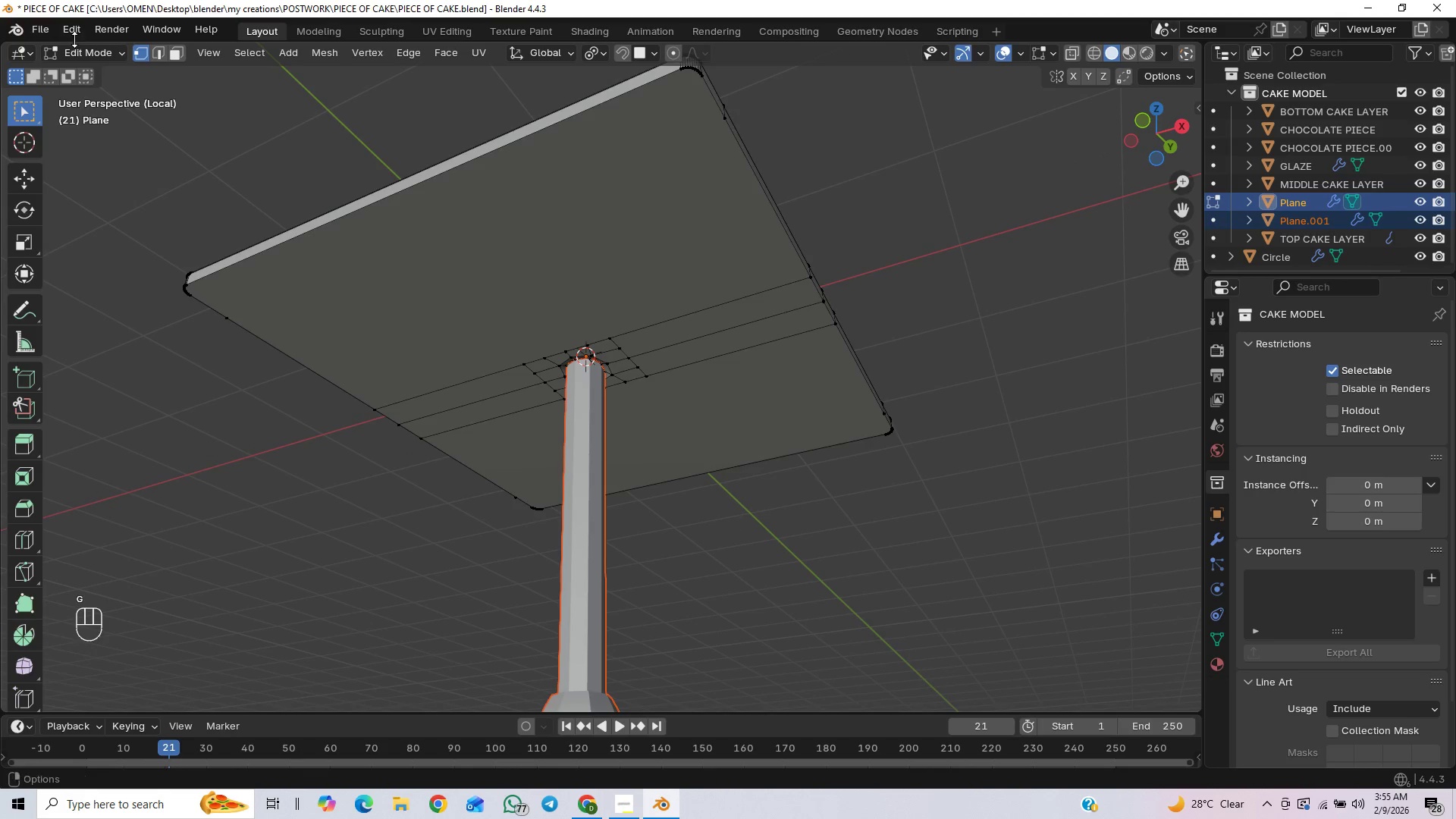 
left_click([84, 50])
 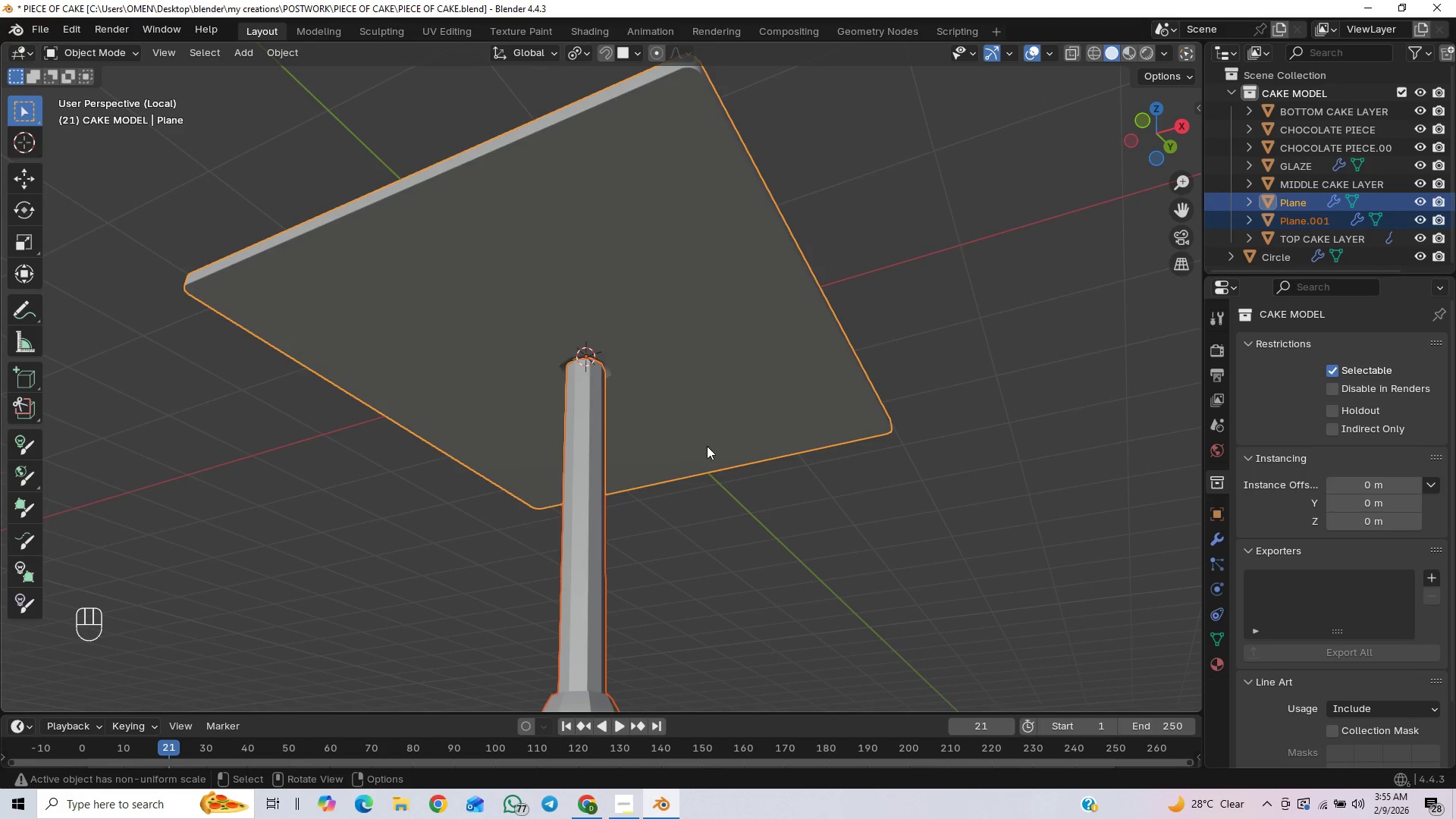 
left_click([577, 475])
 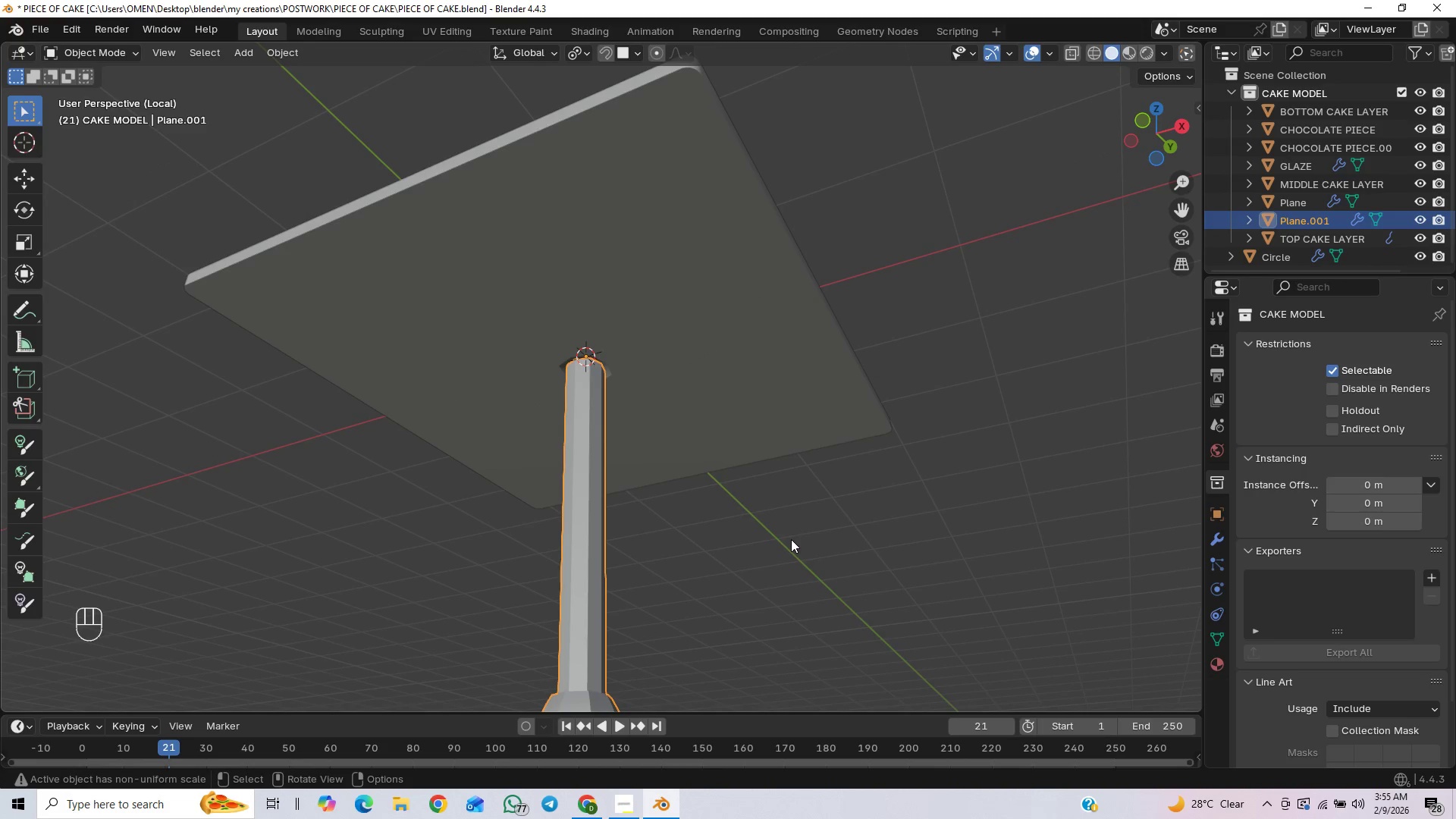 
key(G)
 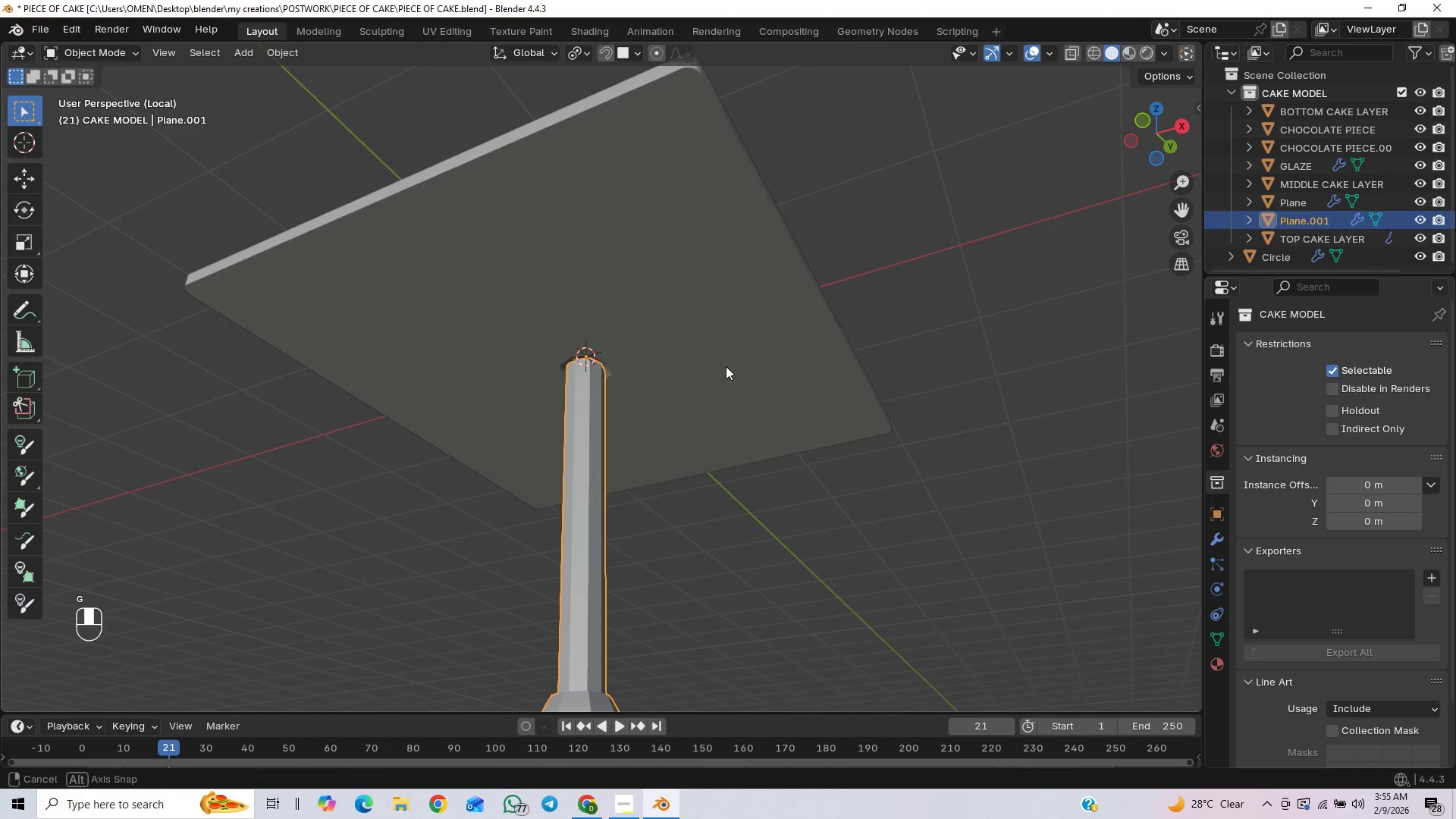 
hold_key(key=ShiftLeft, duration=0.41)
 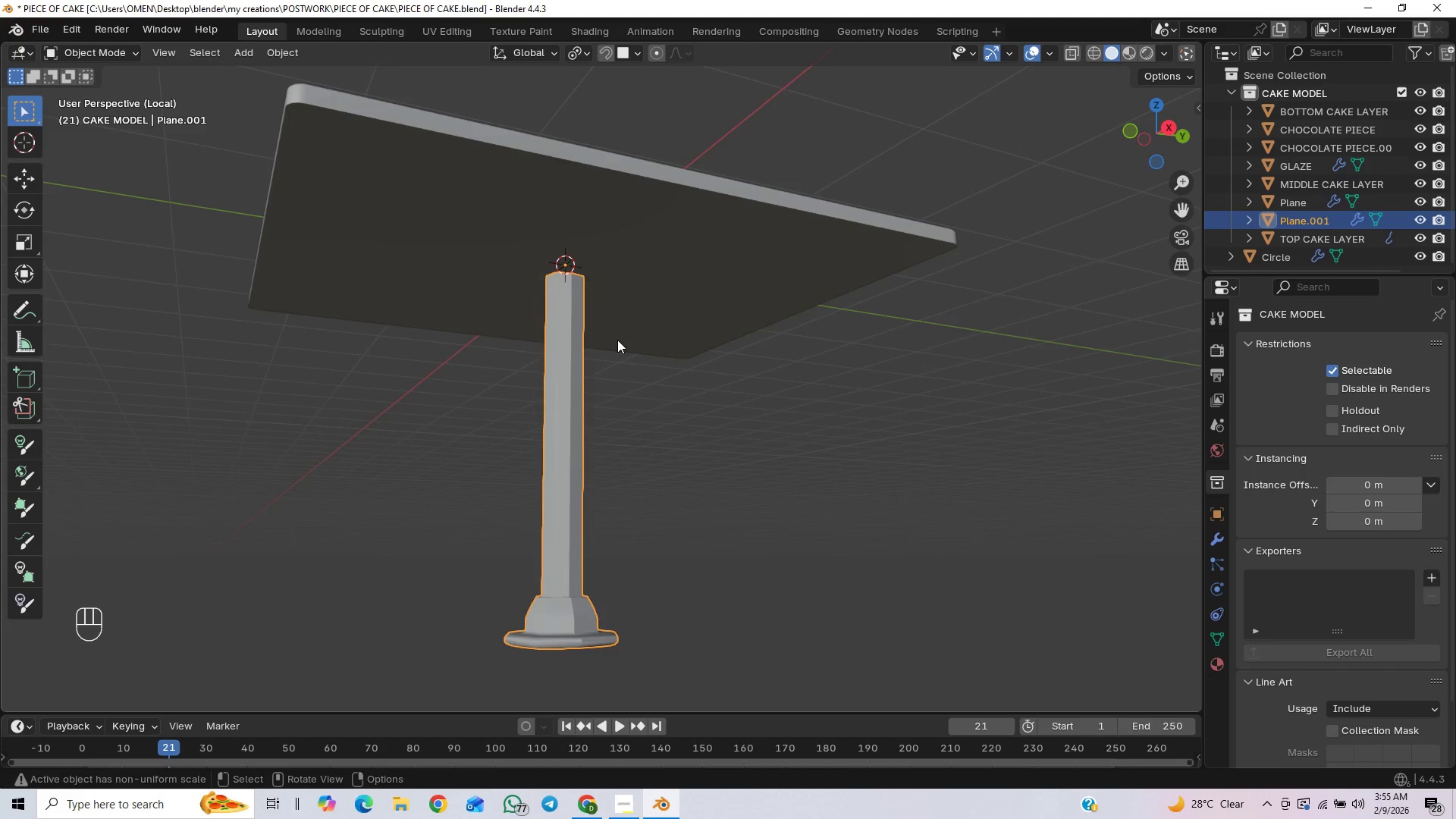 
scroll: coordinate [666, 375], scroll_direction: down, amount: 1.0
 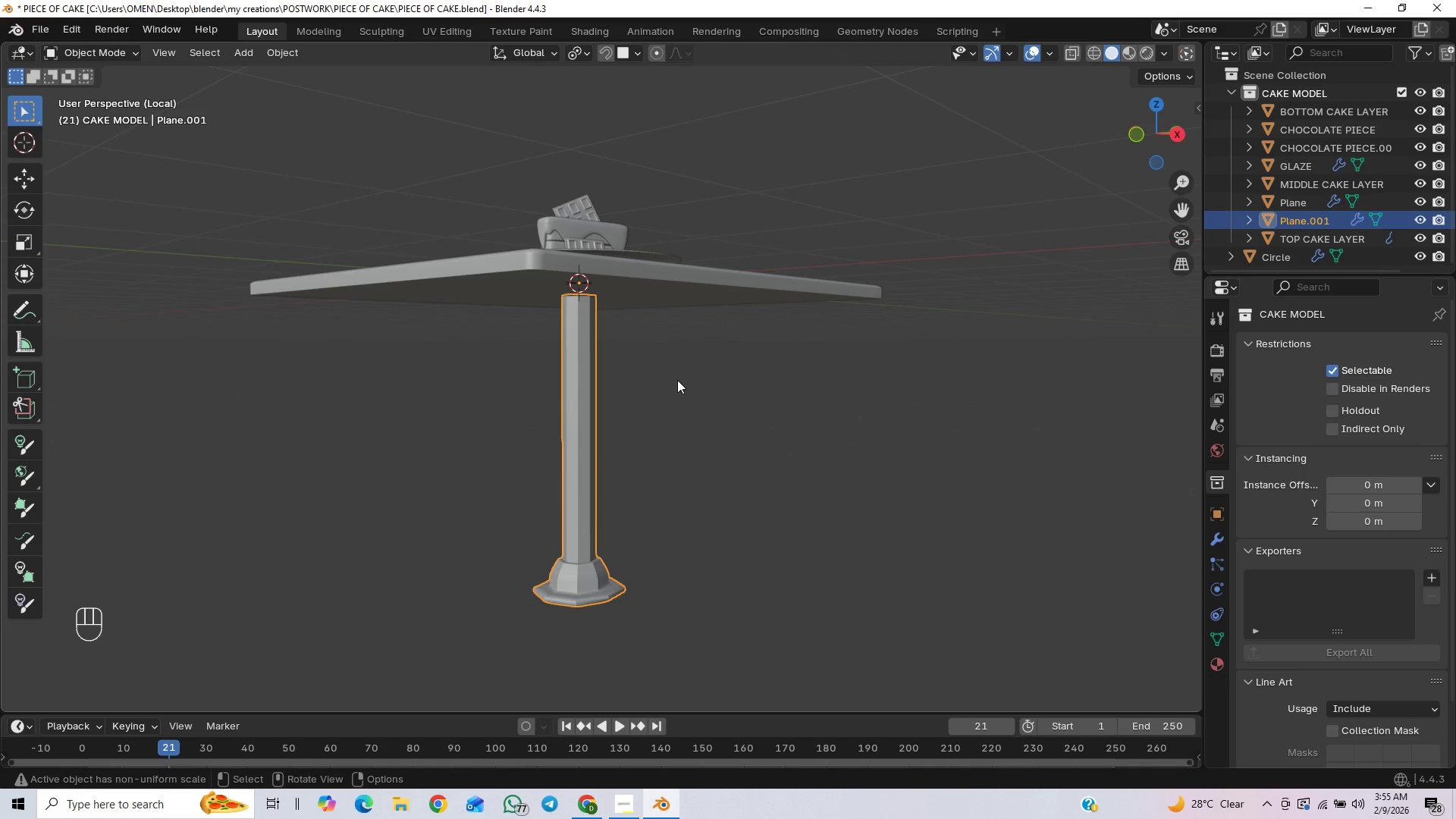 
key(Control+2)
 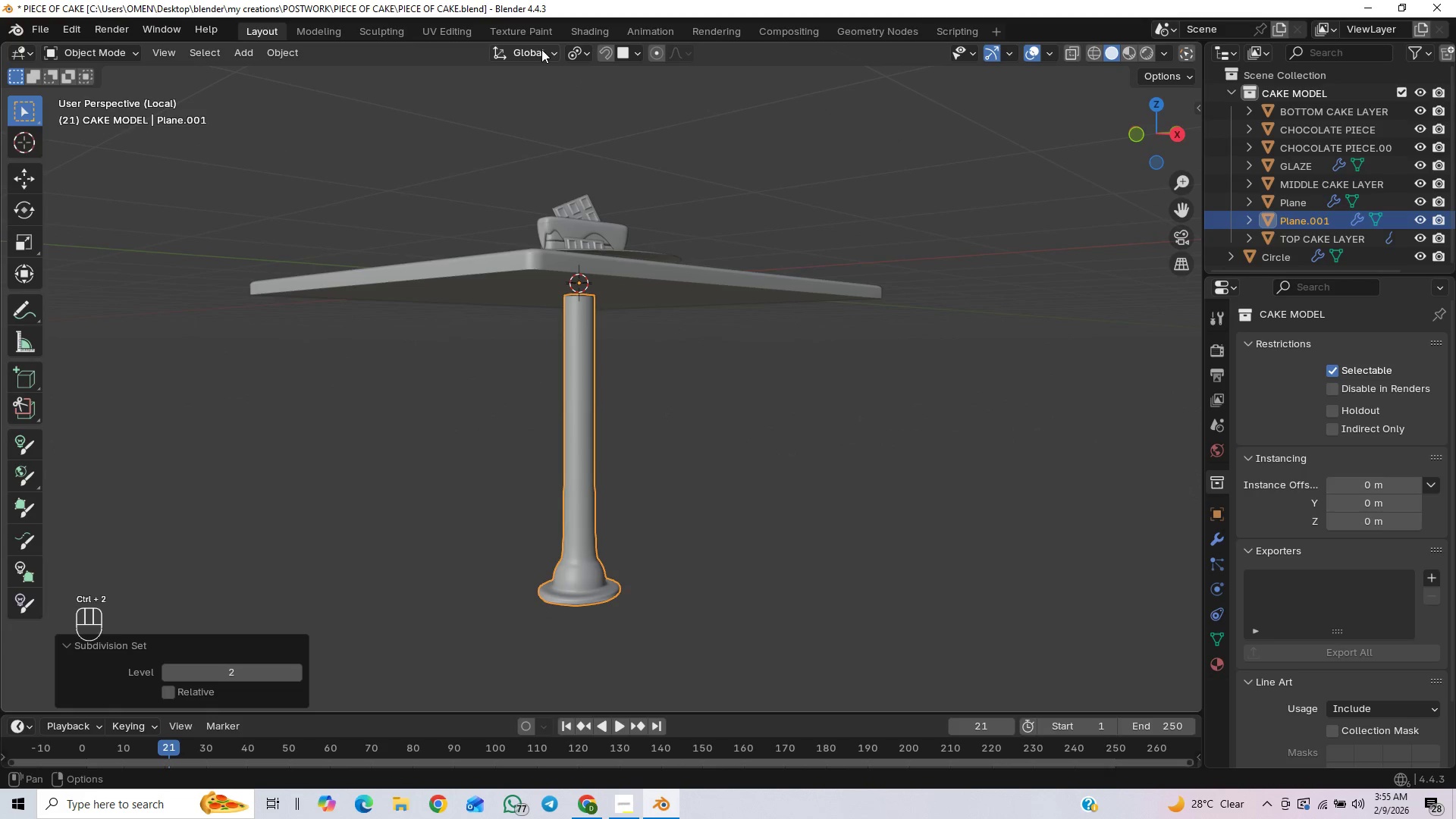 
left_click([690, 409])
 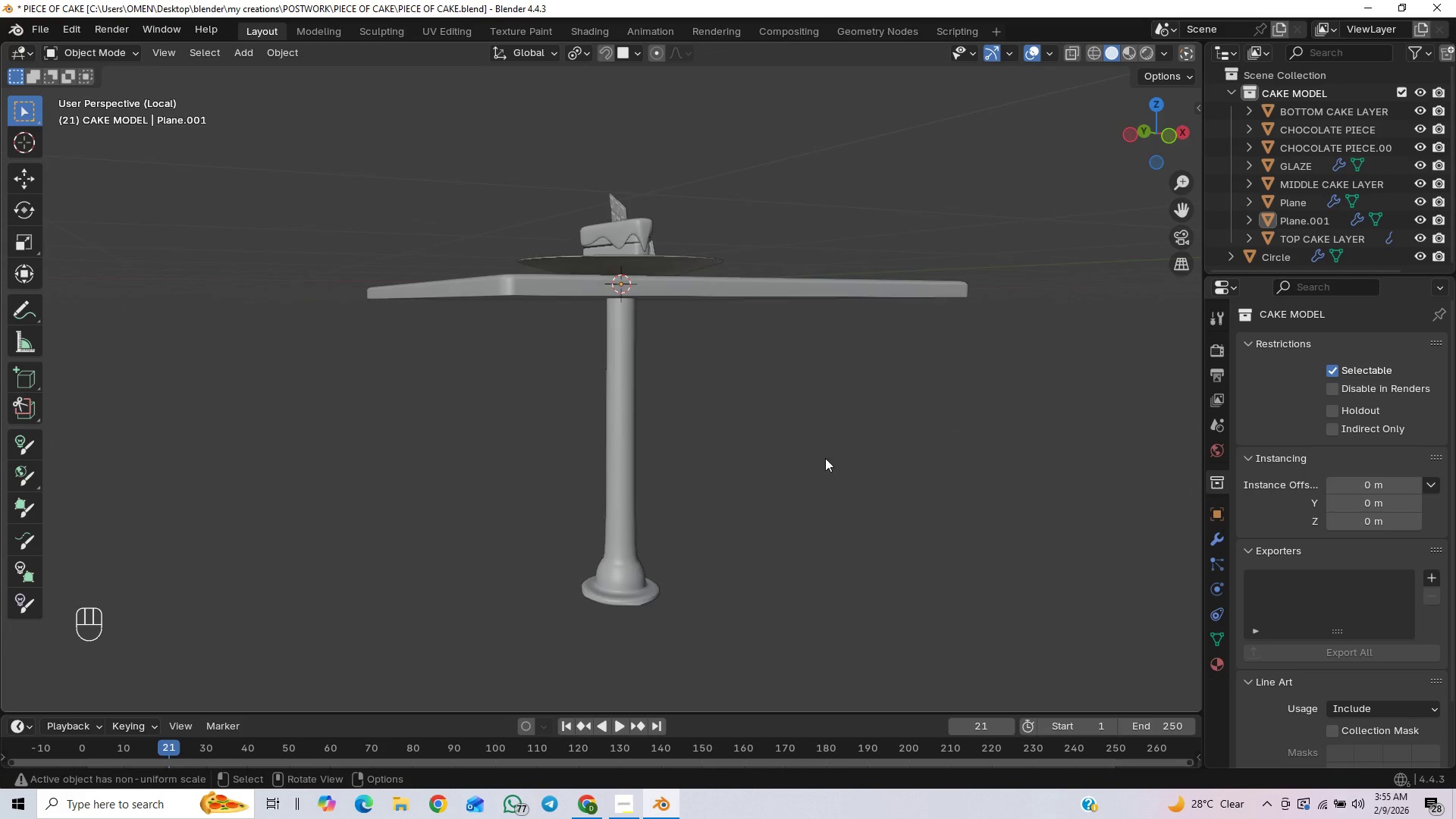 
scroll: coordinate [741, 451], scroll_direction: up, amount: 2.0
 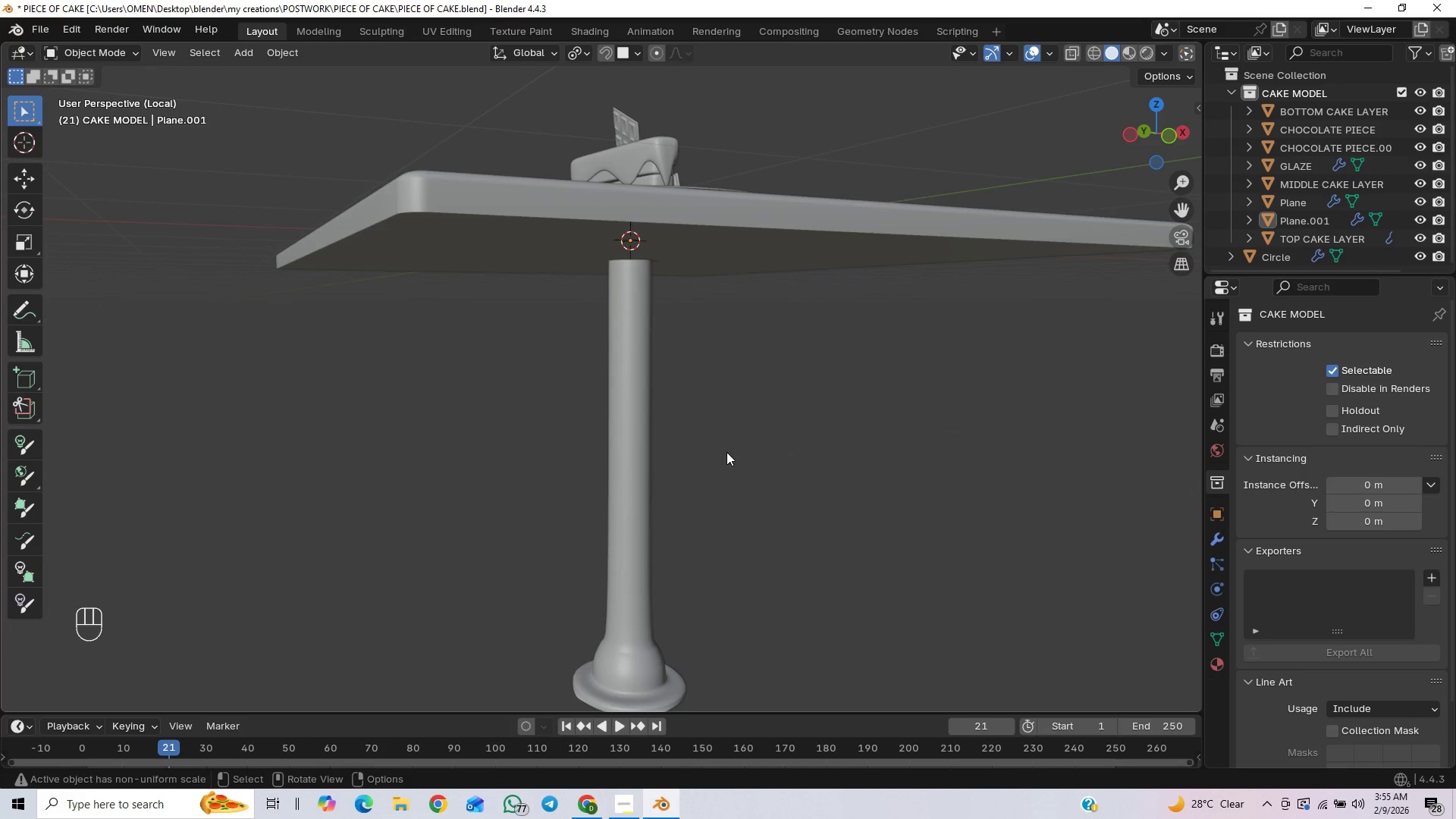 
hold_key(key=ShiftLeft, duration=0.38)
 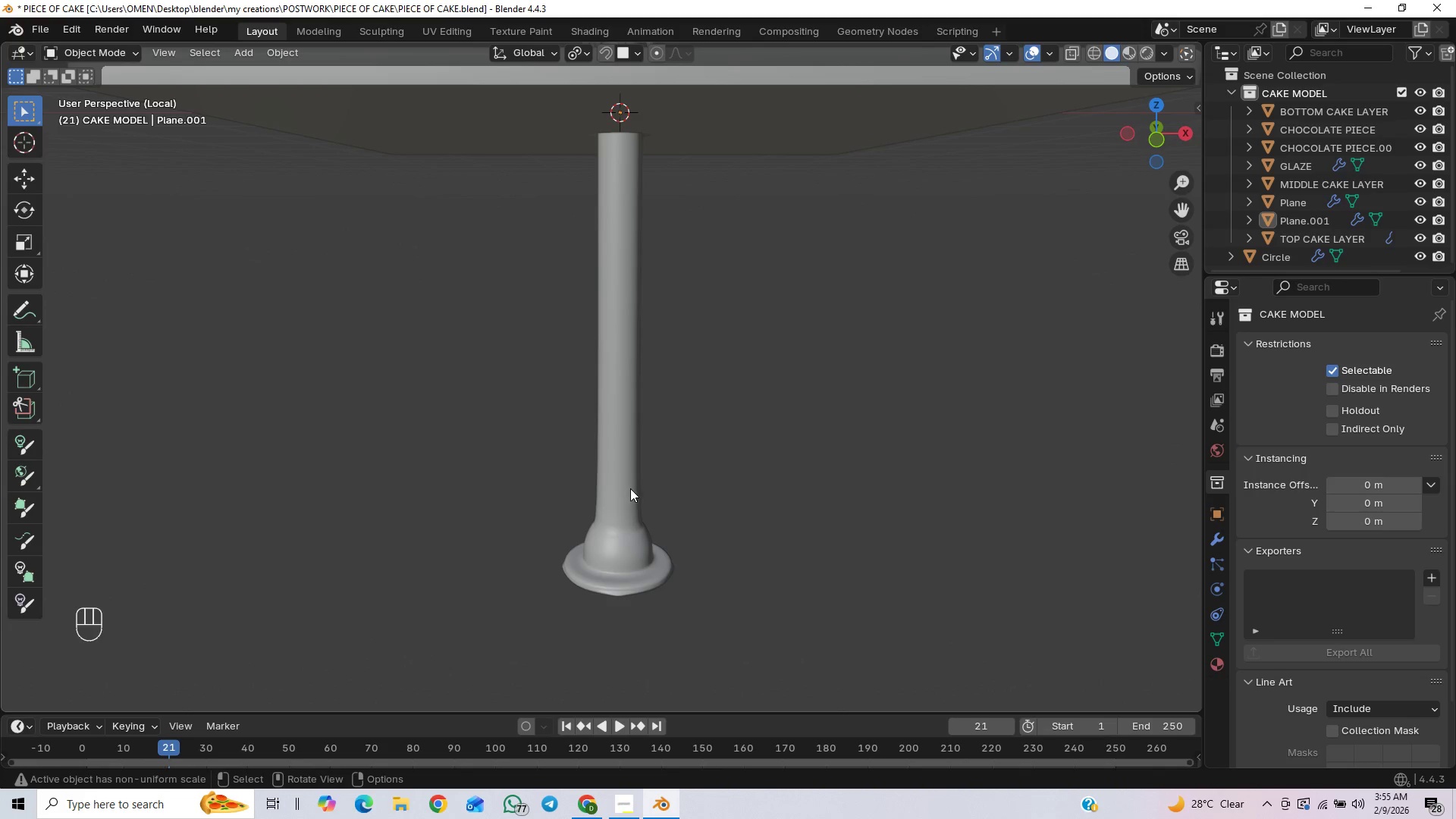 
wait(7.08)
 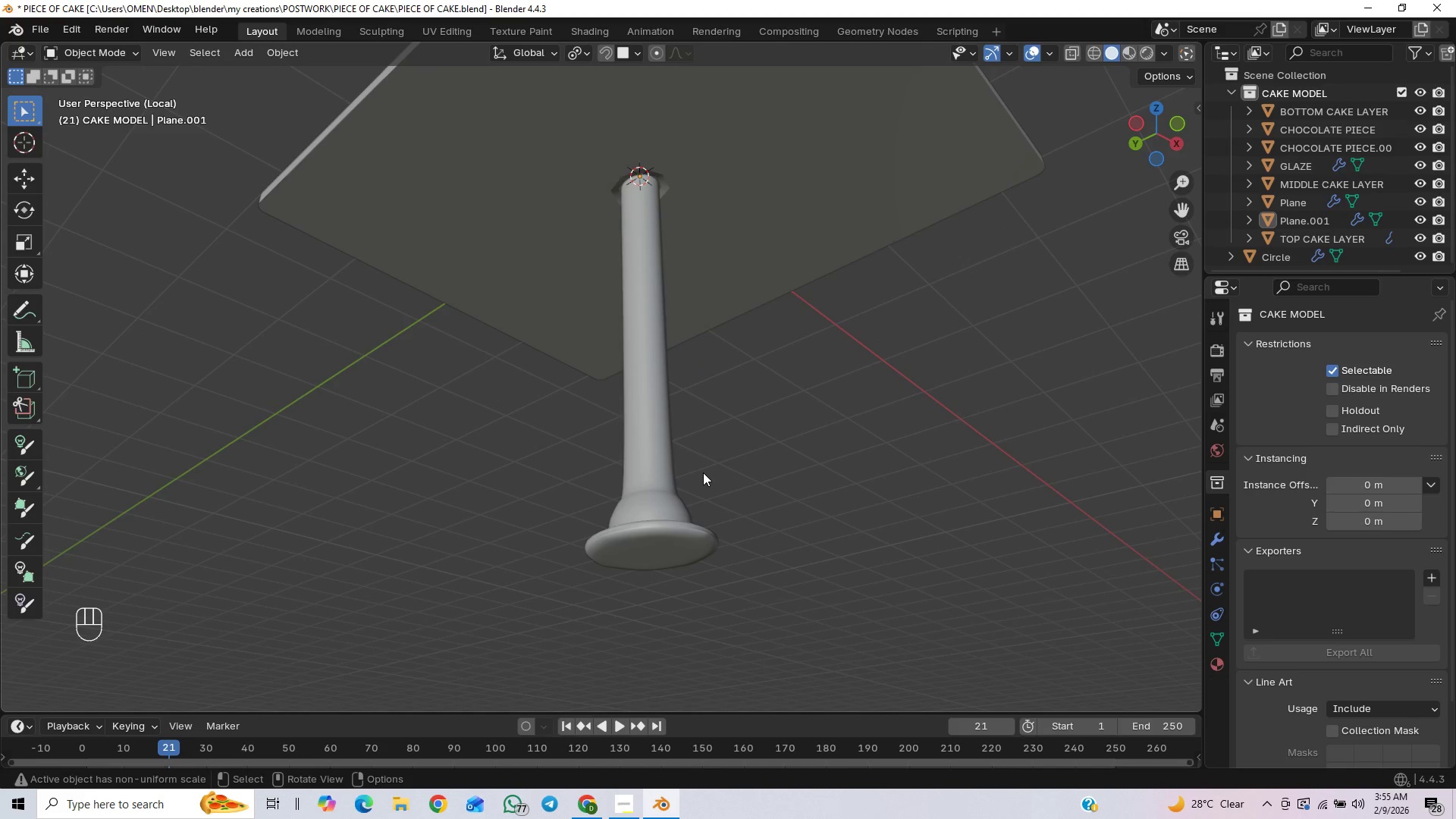 
left_click([629, 535])
 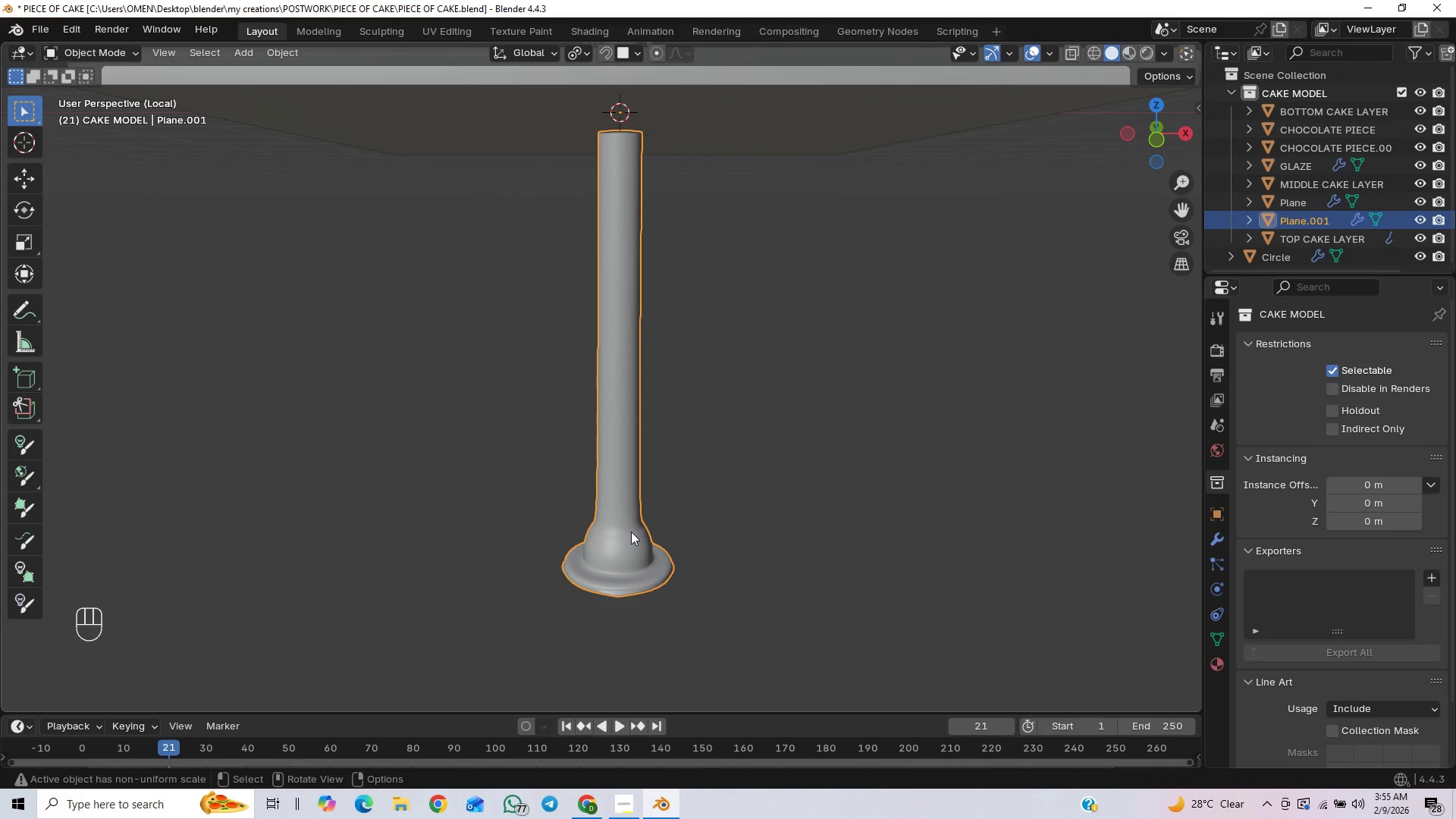 
key(Tab)
 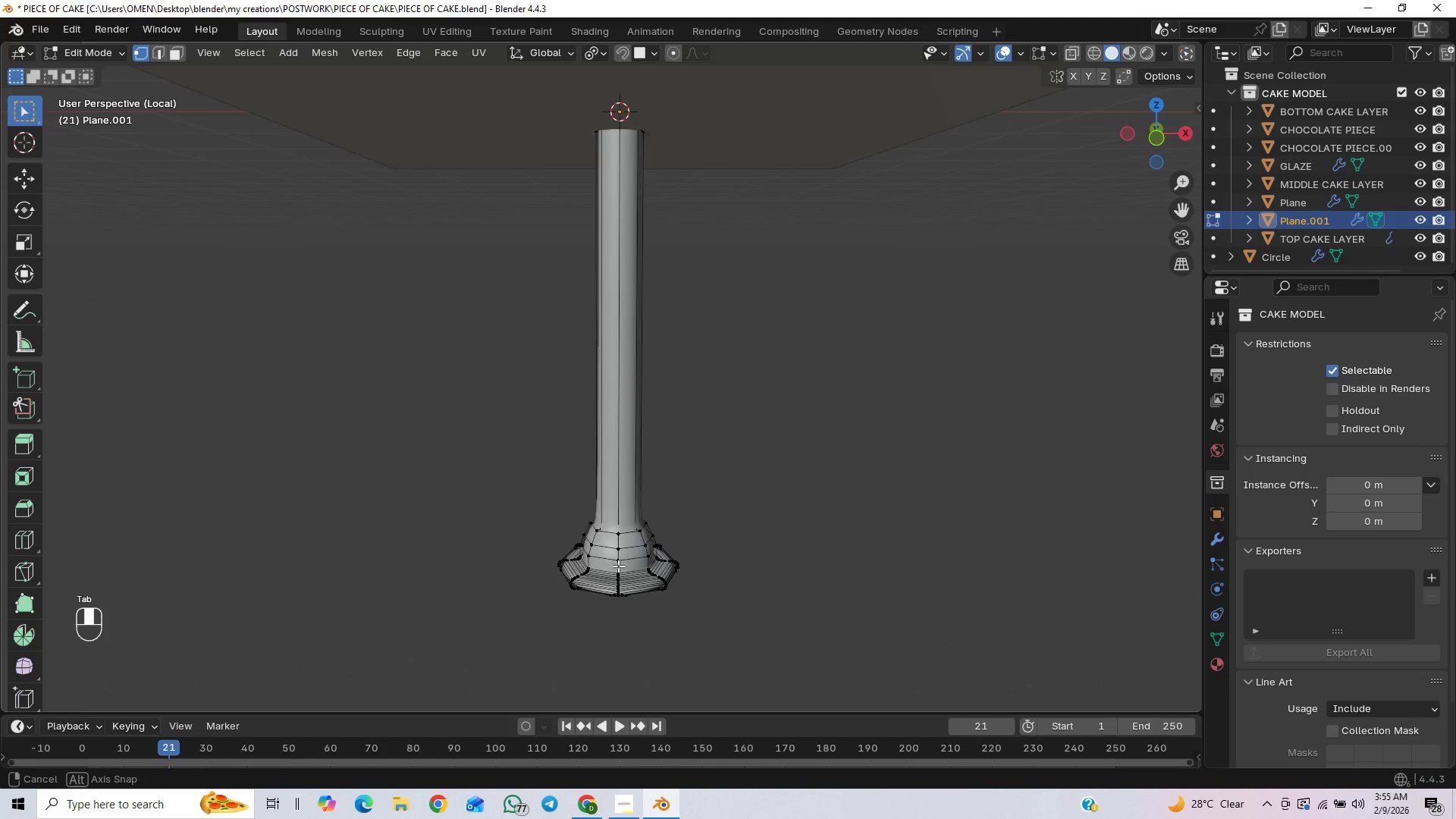 
scroll: coordinate [622, 556], scroll_direction: down, amount: 1.0
 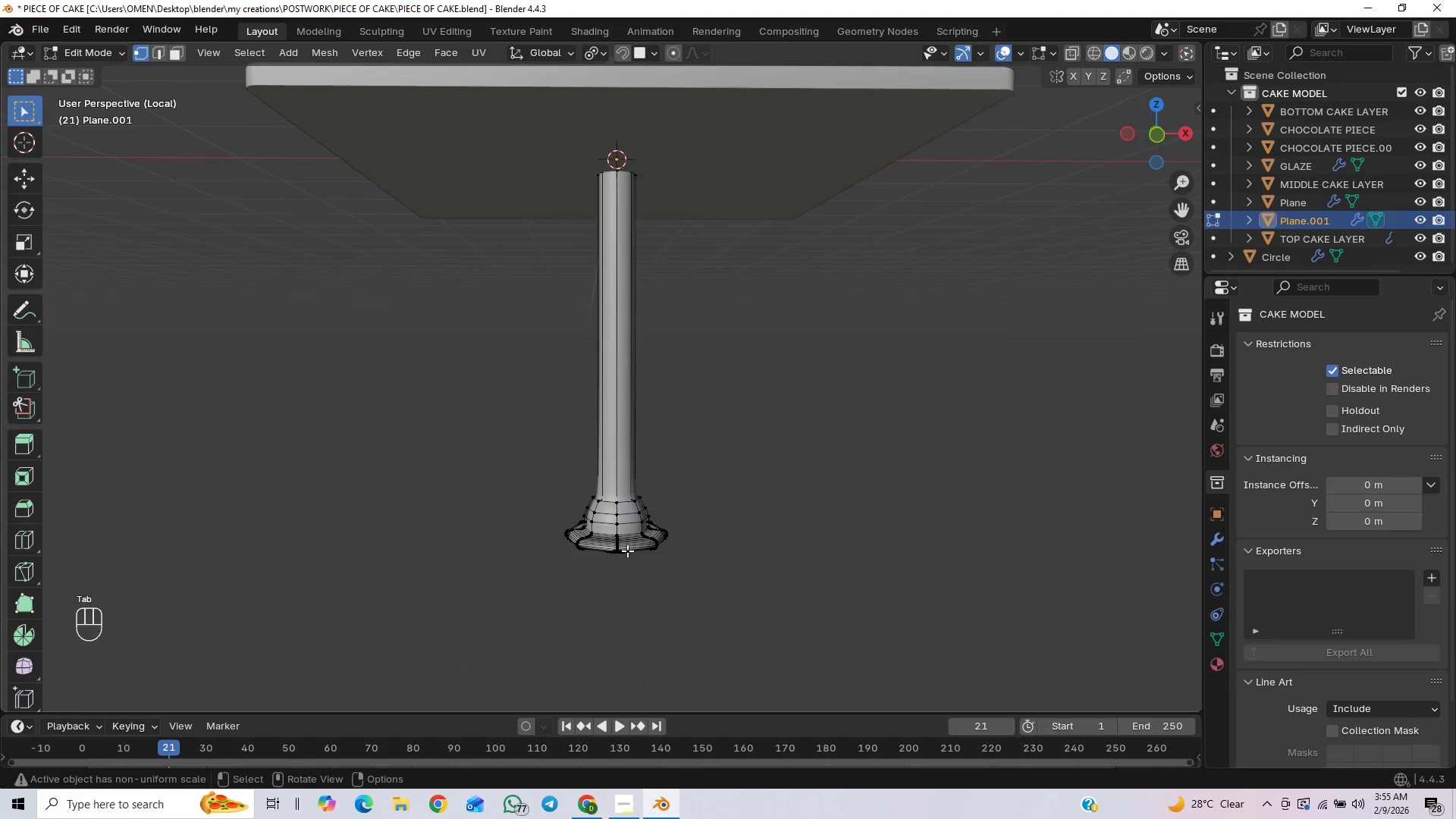 
scroll: coordinate [664, 583], scroll_direction: up, amount: 4.0
 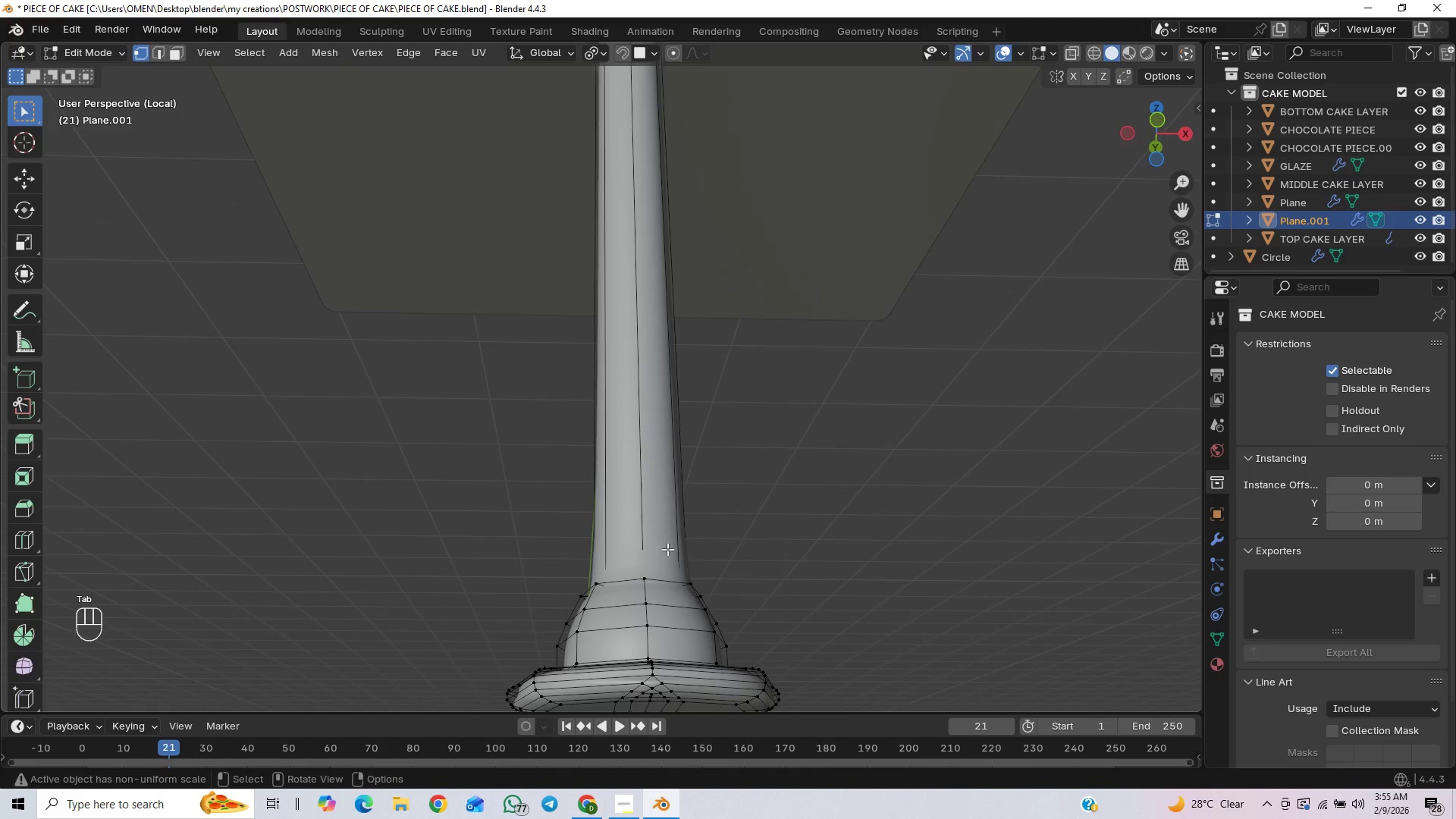 
hold_key(key=ShiftLeft, duration=0.45)
 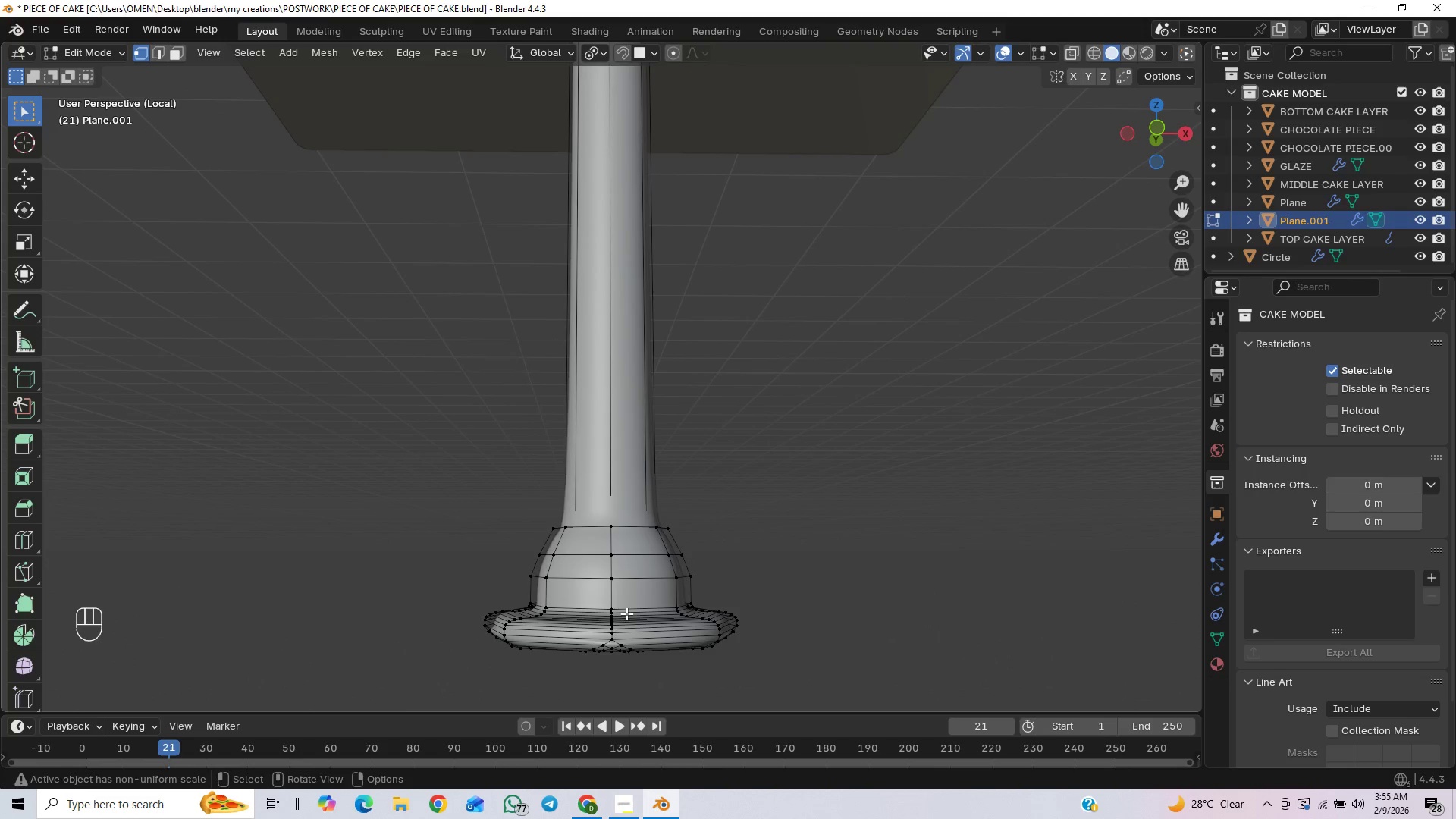 
key(PageDown)
 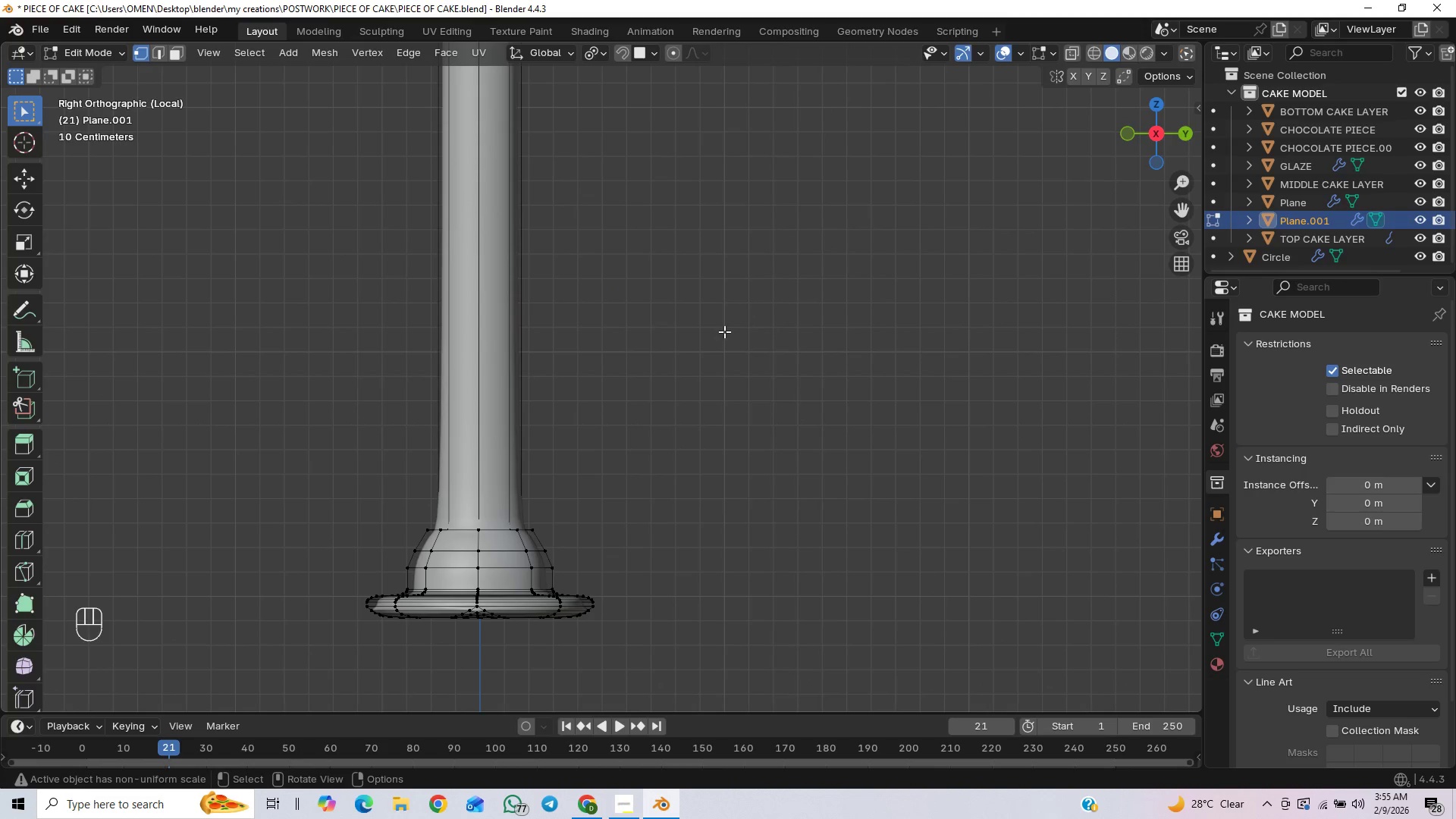 
key(1)
 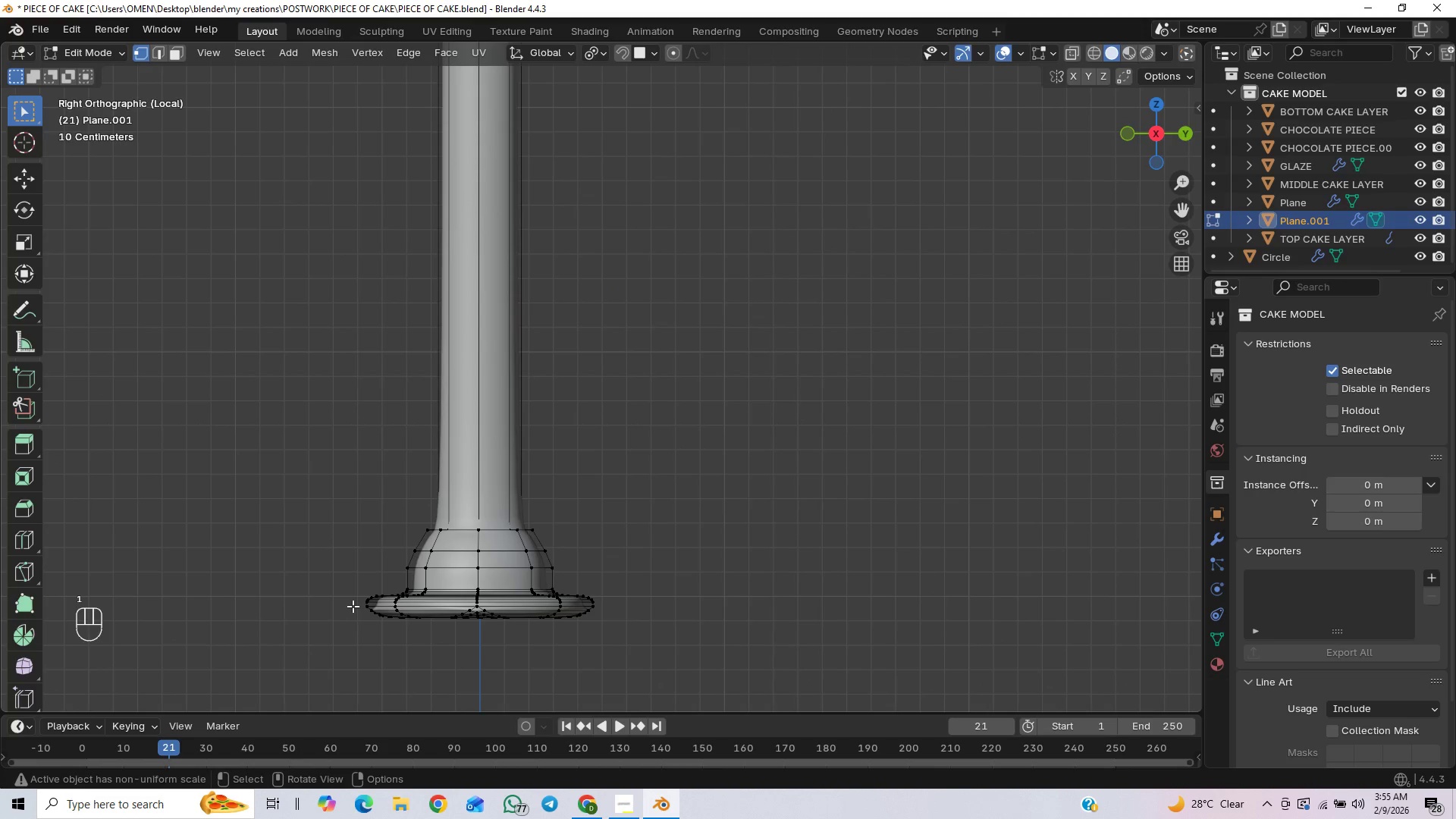 
left_click_drag(start_coordinate=[352, 604], to_coordinate=[630, 654])
 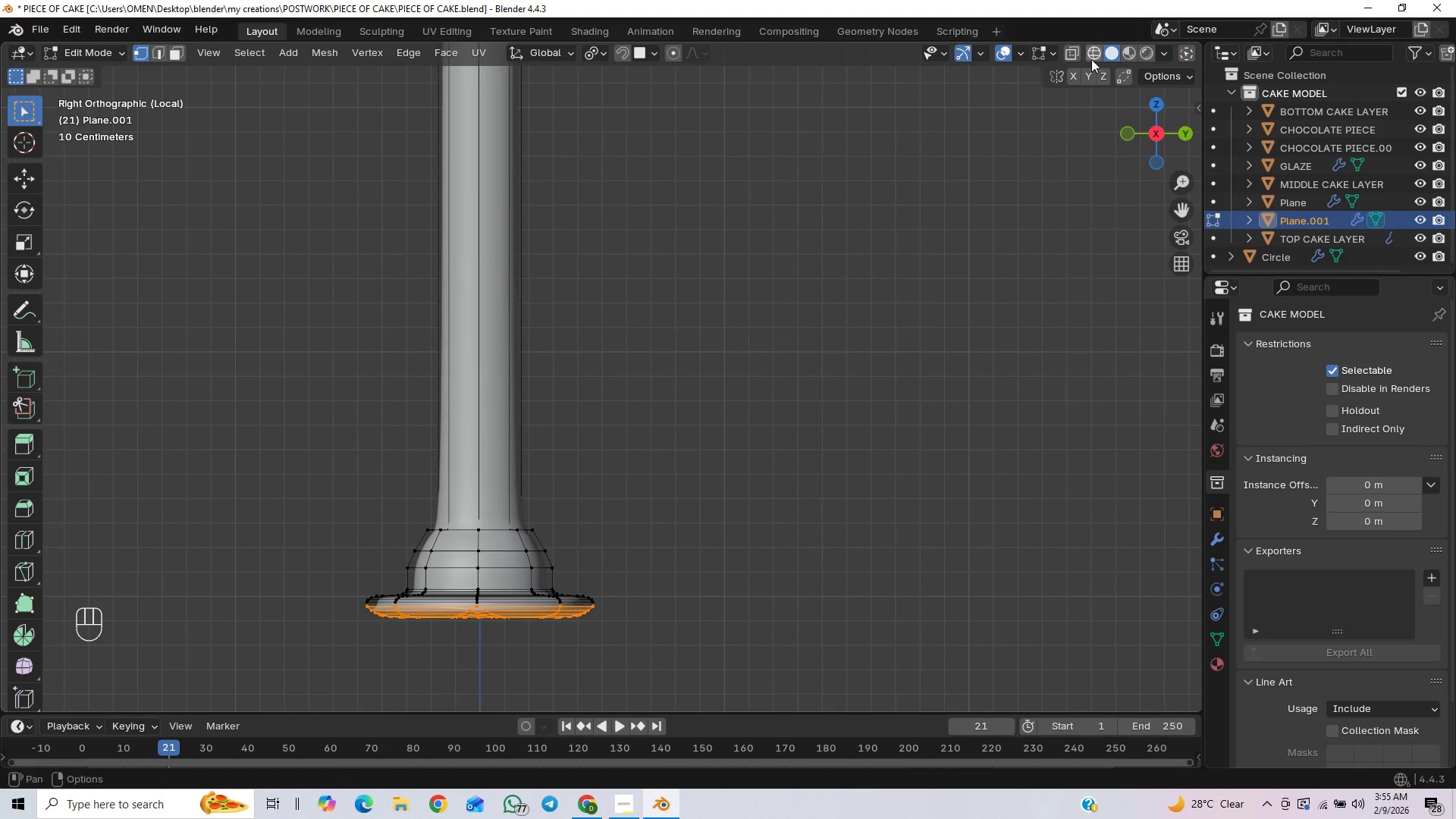 
left_click([1071, 54])
 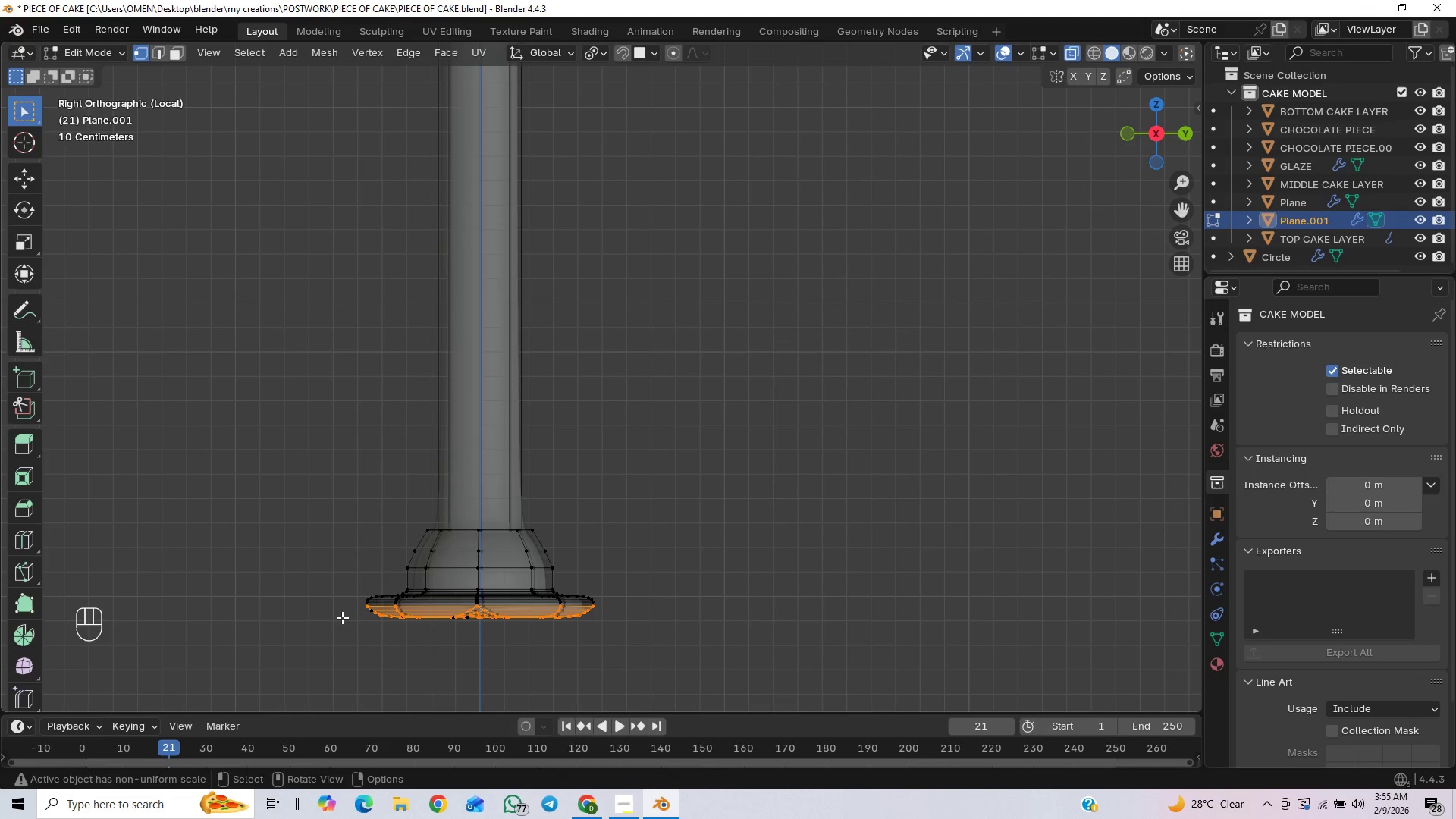 
left_click([350, 615])
 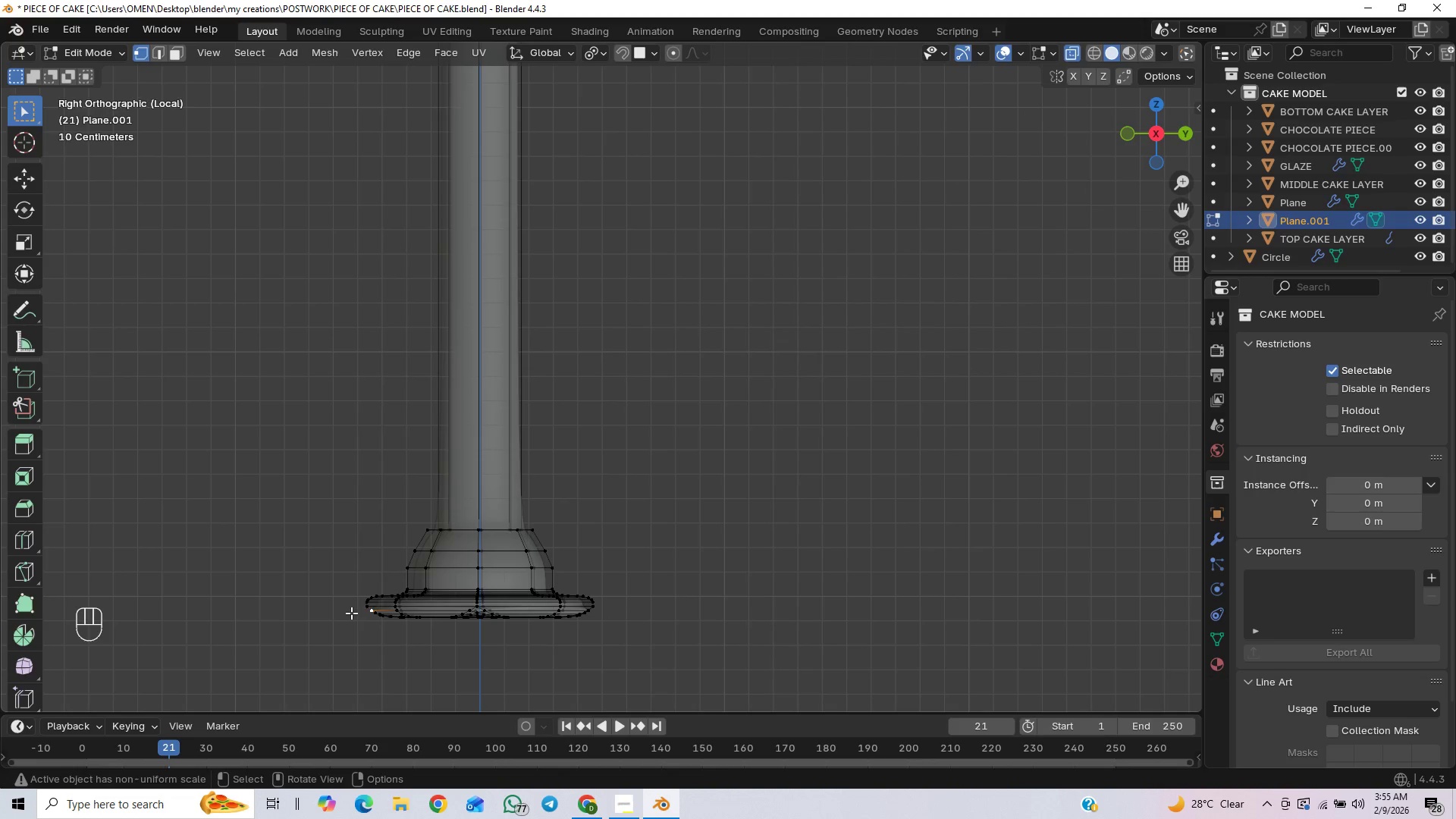 
left_click_drag(start_coordinate=[351, 613], to_coordinate=[410, 618])
 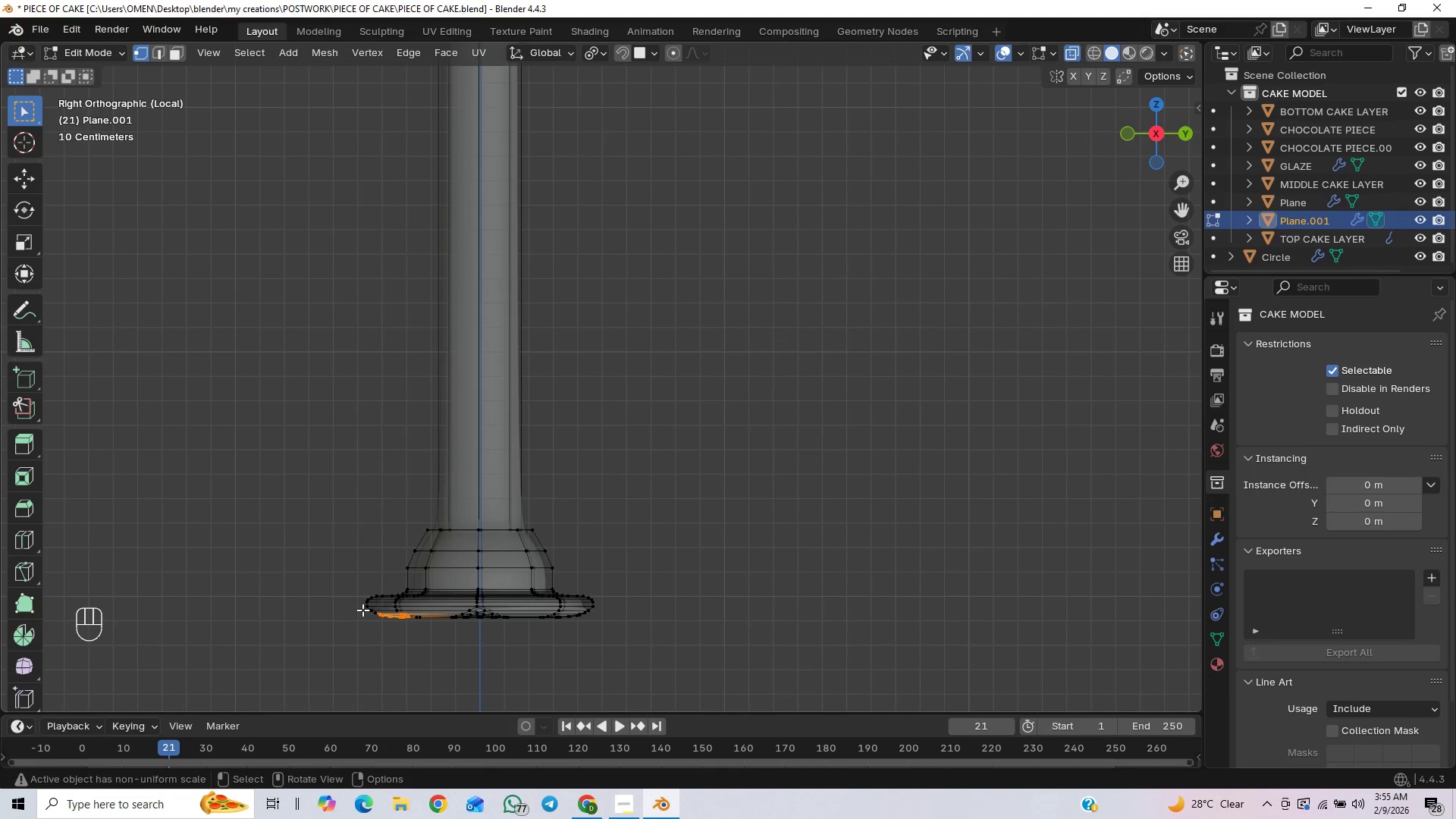 
left_click_drag(start_coordinate=[362, 610], to_coordinate=[711, 637])
 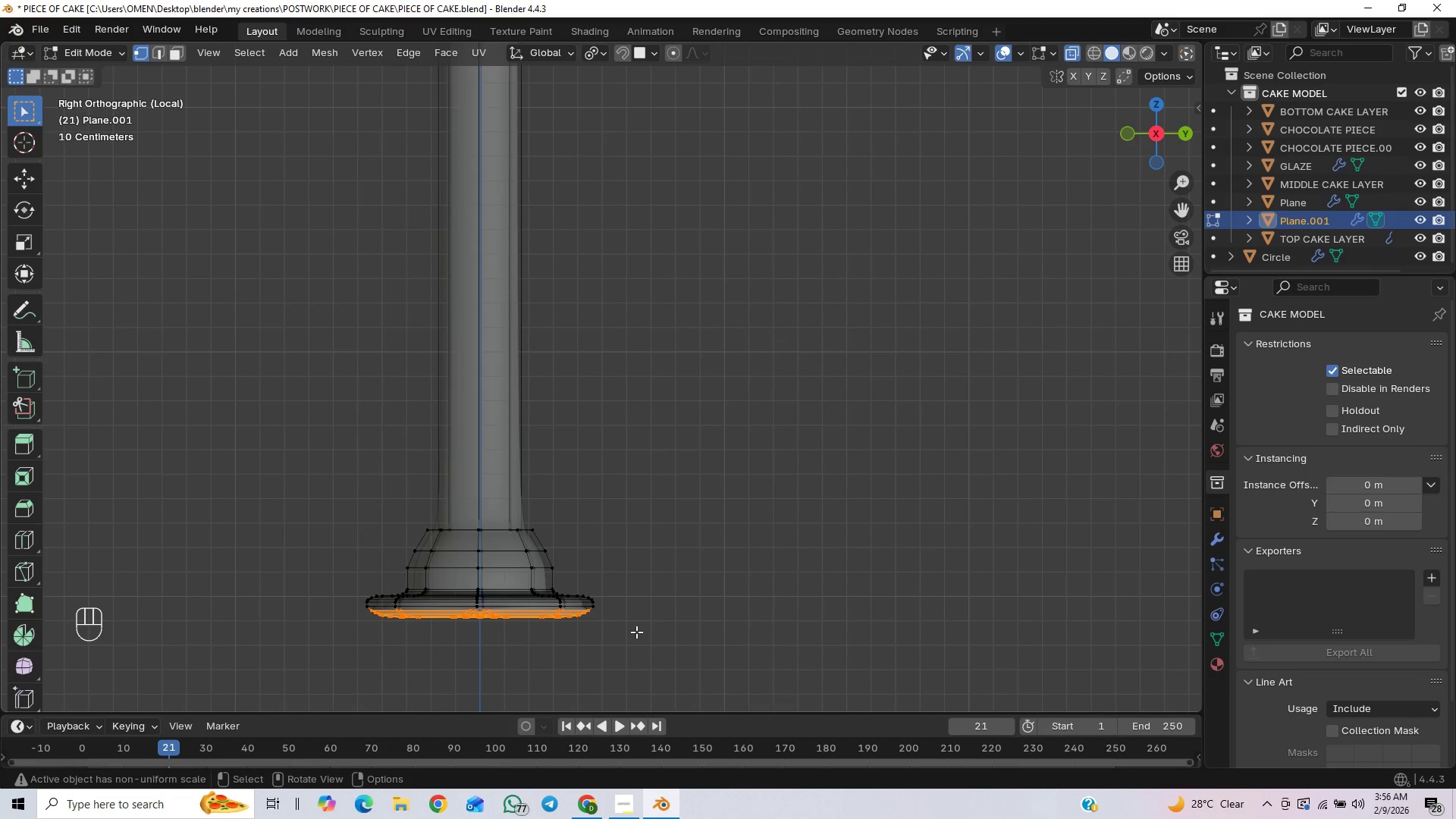 
key(X)
 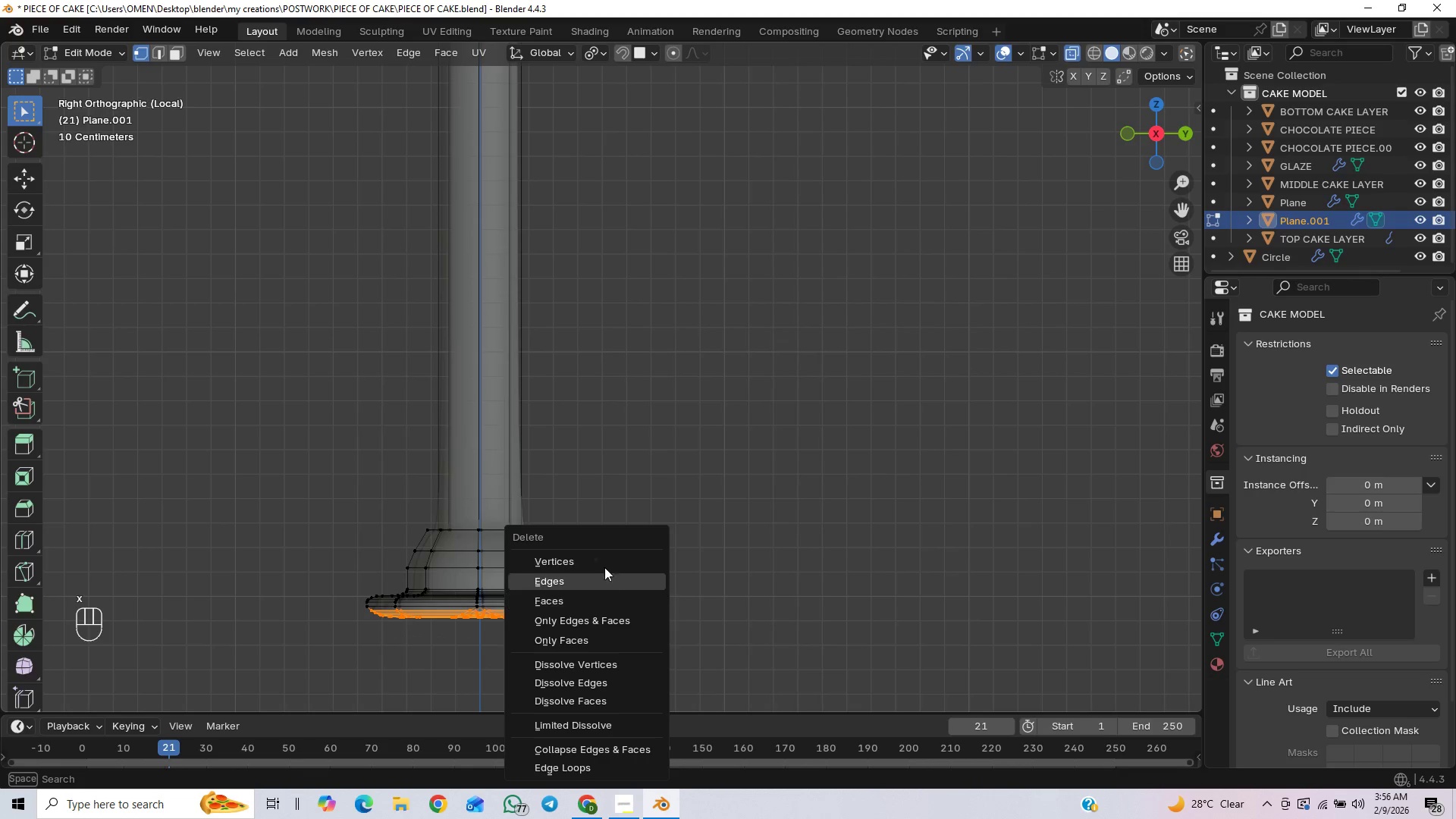 
left_click([604, 560])
 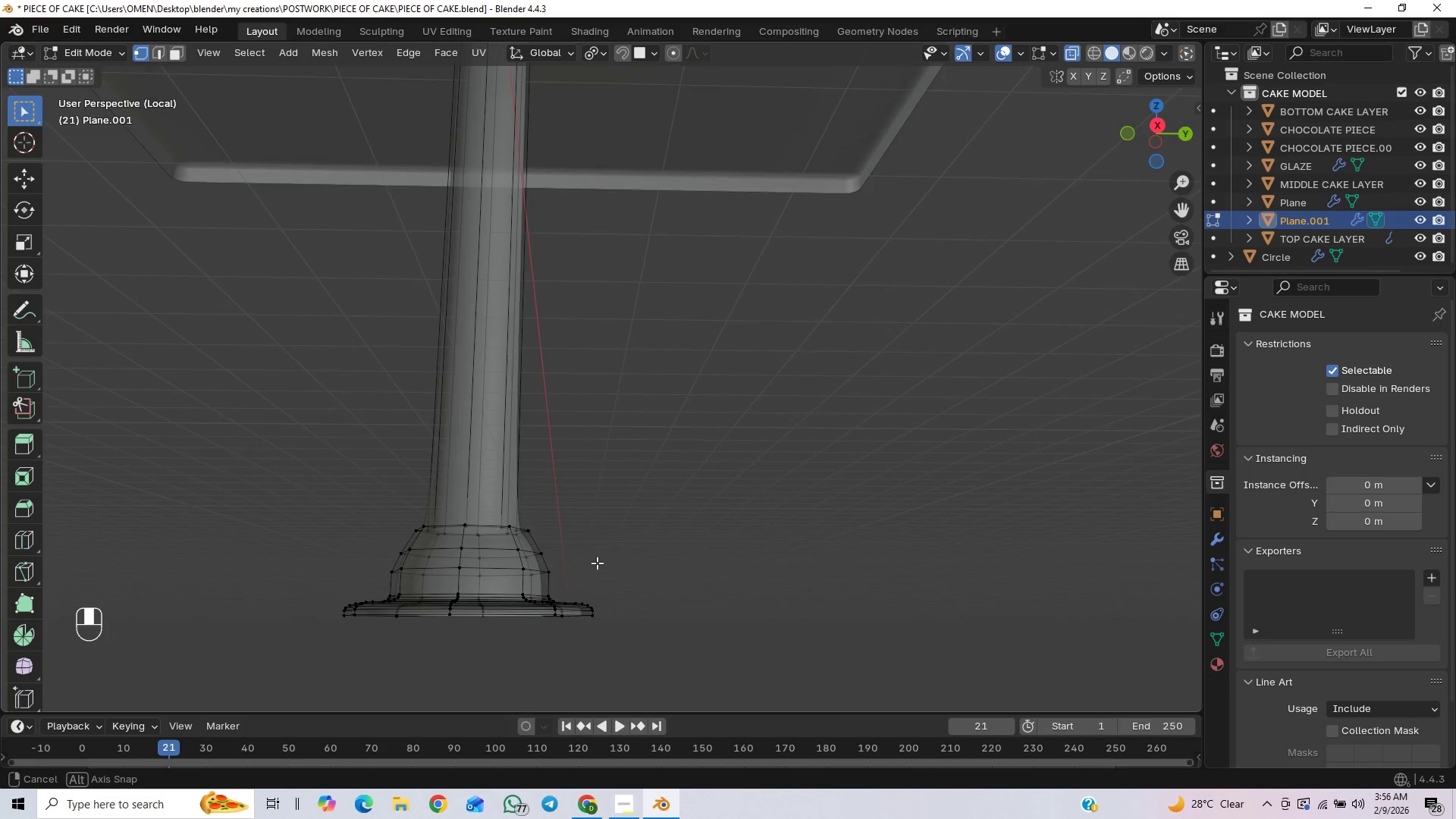 
key(2)
 